 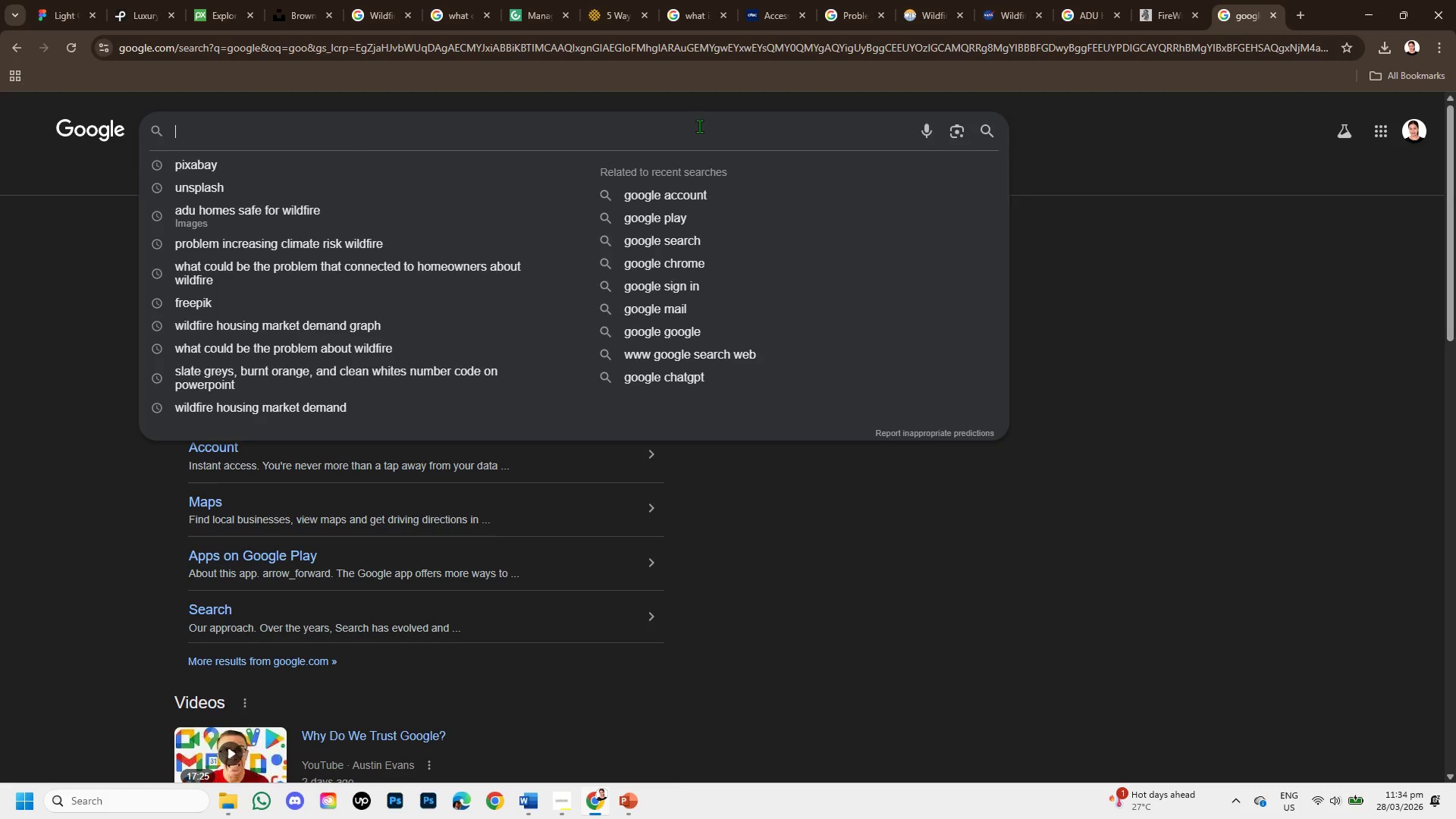 
type(a)
key(Backspace)
type(ADU h)
key(Backspace)
type(Homes in the wildfire )
 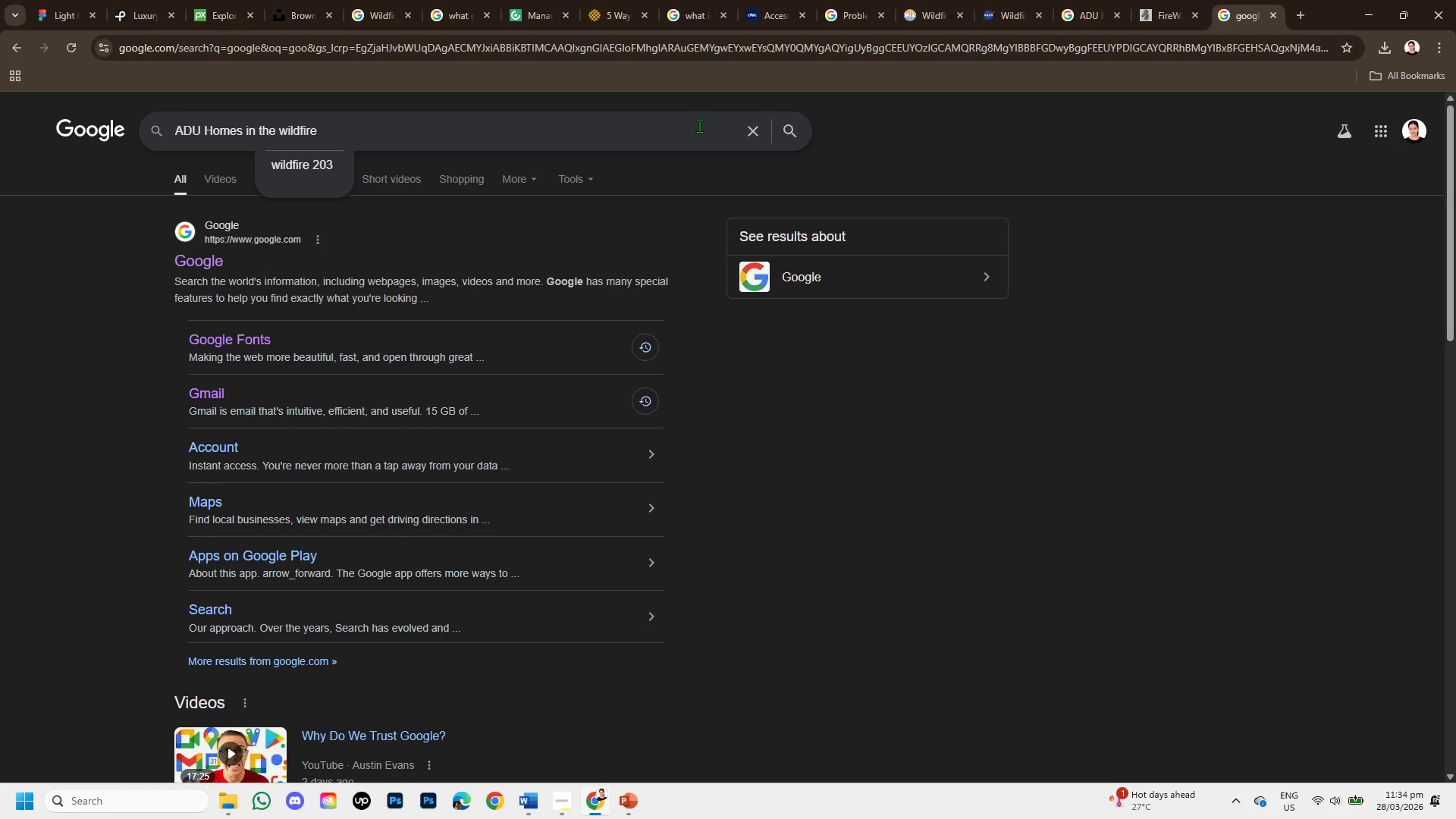 
key(Enter)
 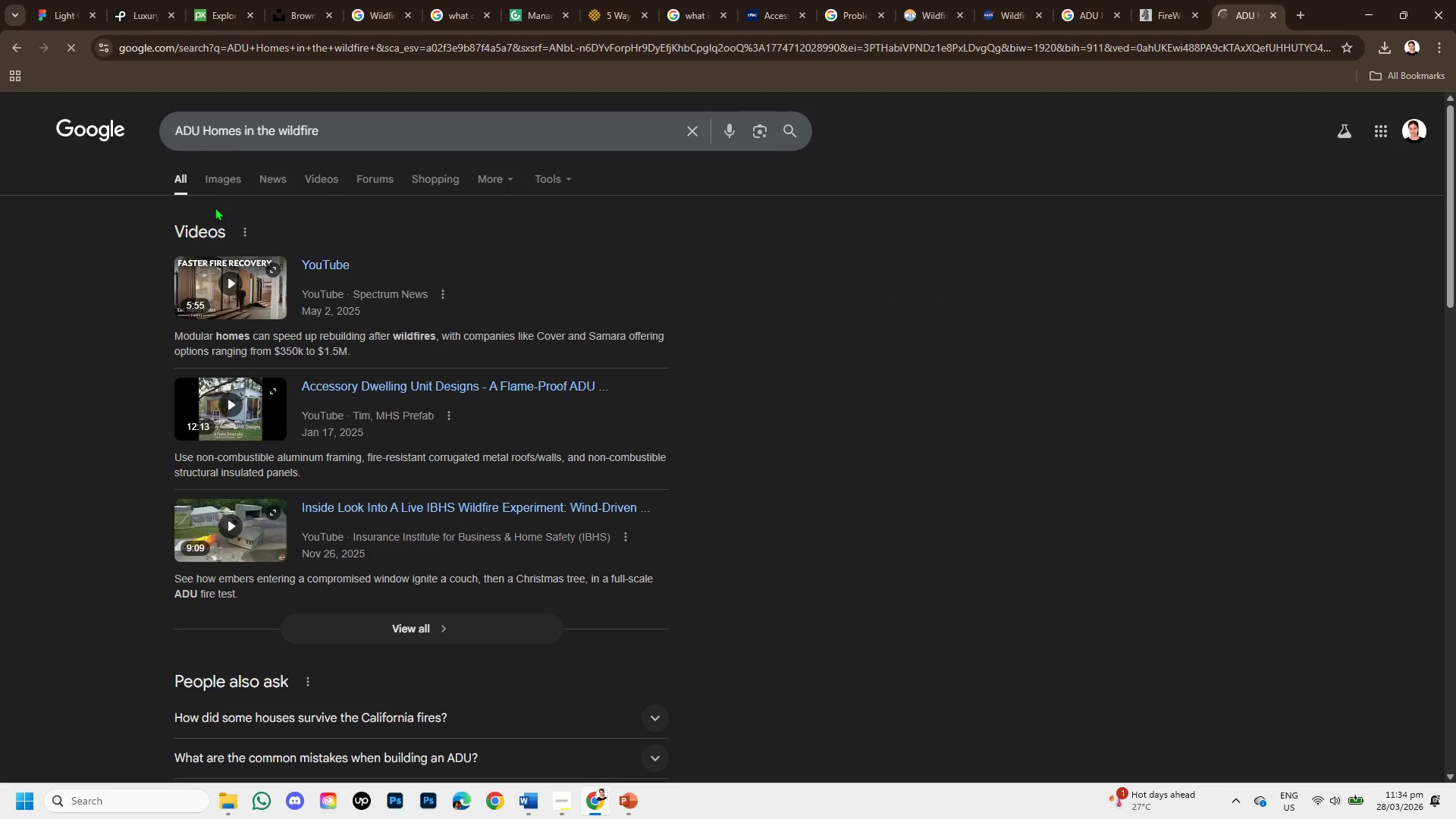 
left_click([224, 164])
 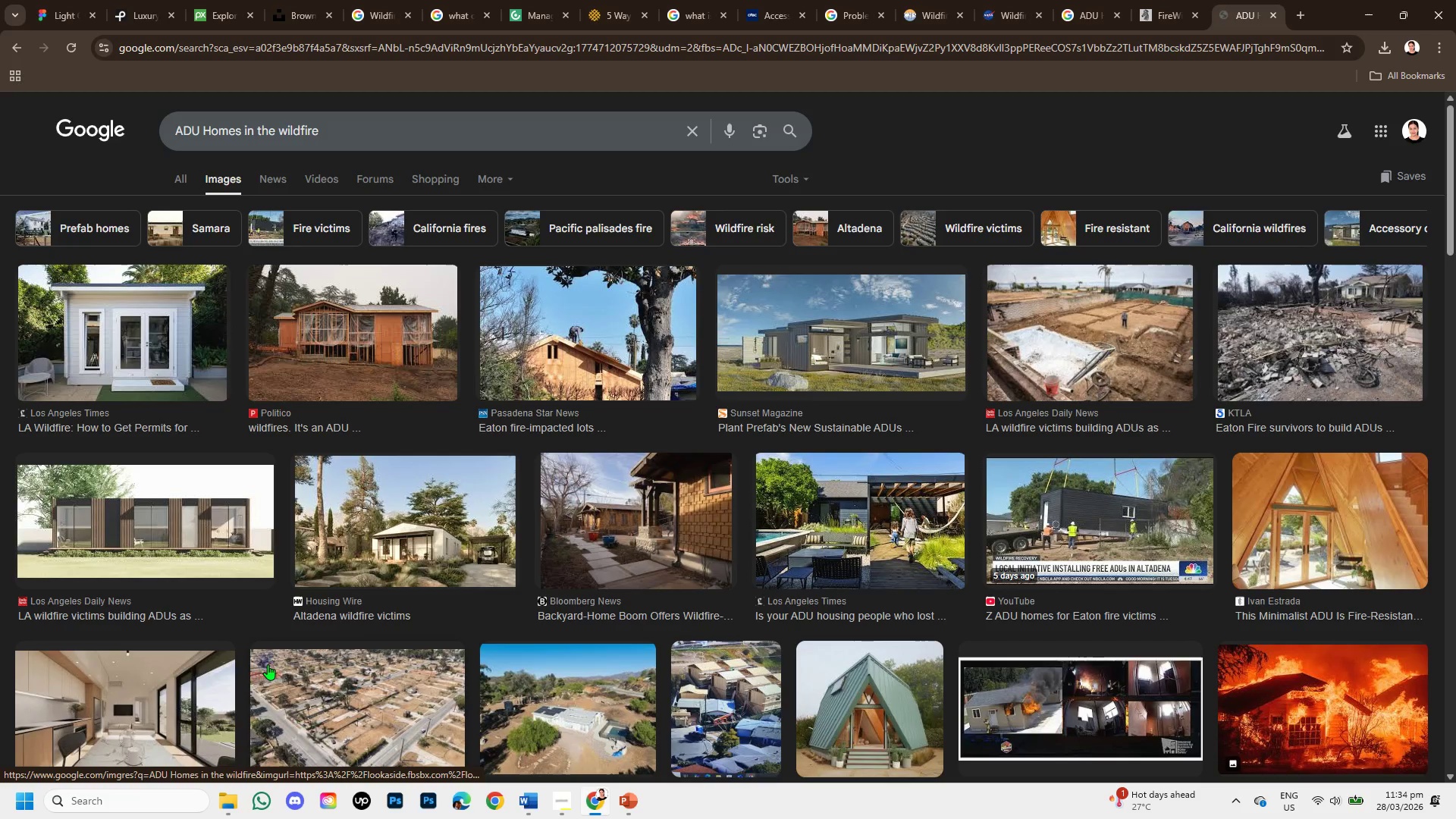 
scroll: coordinate [234, 463], scroll_direction: down, amount: 5.0
 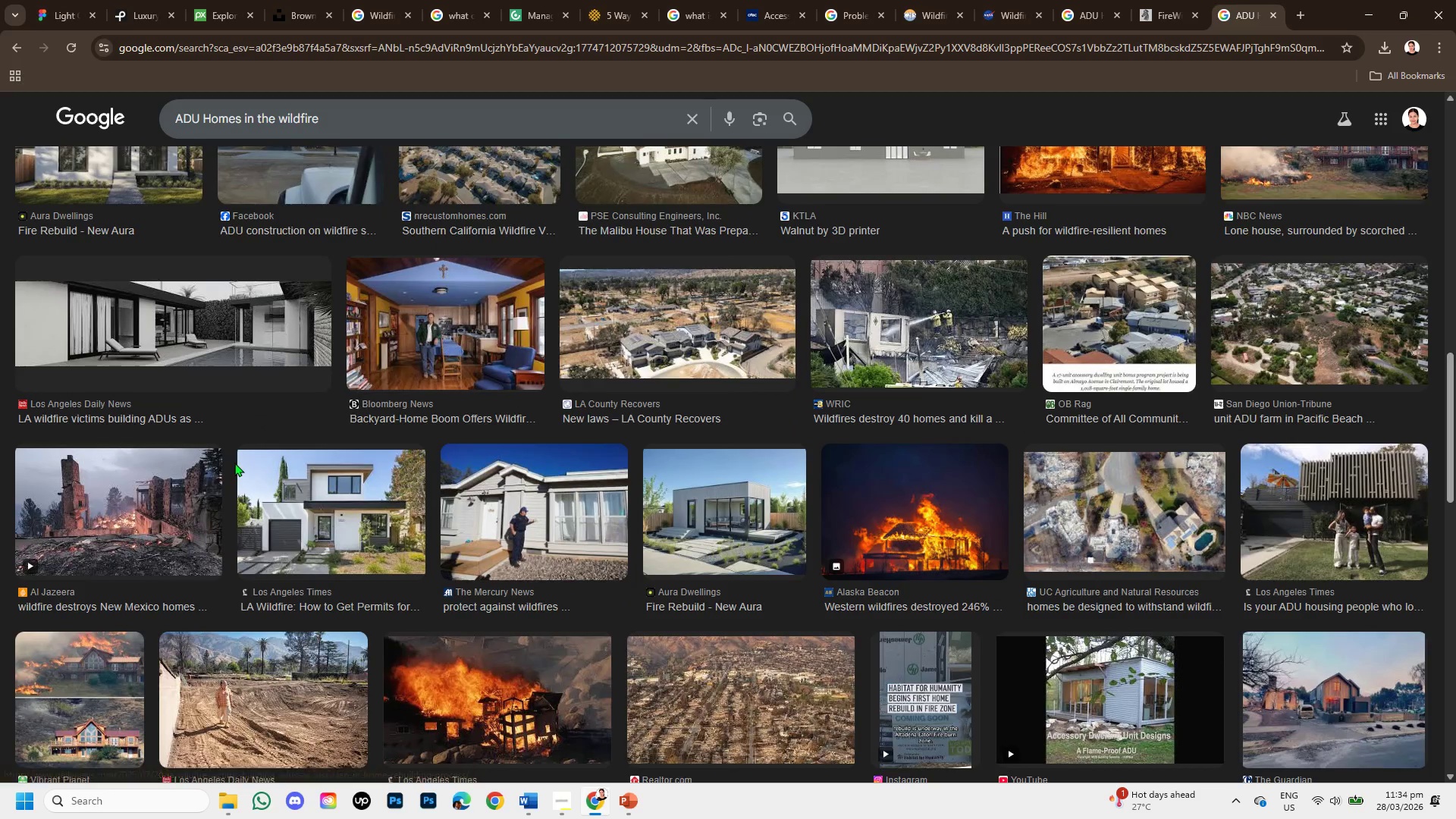 
scroll: coordinate [234, 463], scroll_direction: up, amount: 1.0
 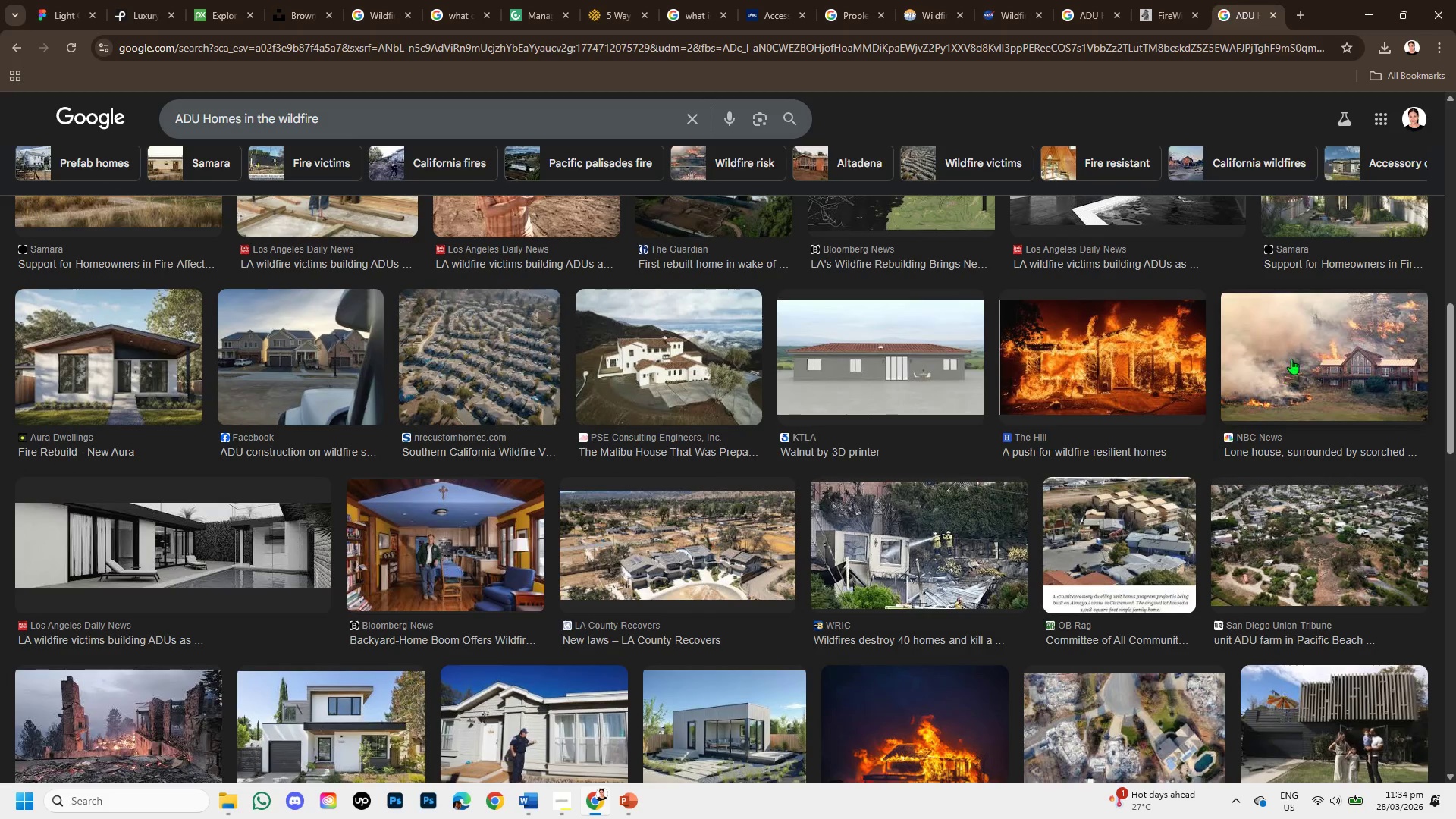 
left_click([1292, 356])
 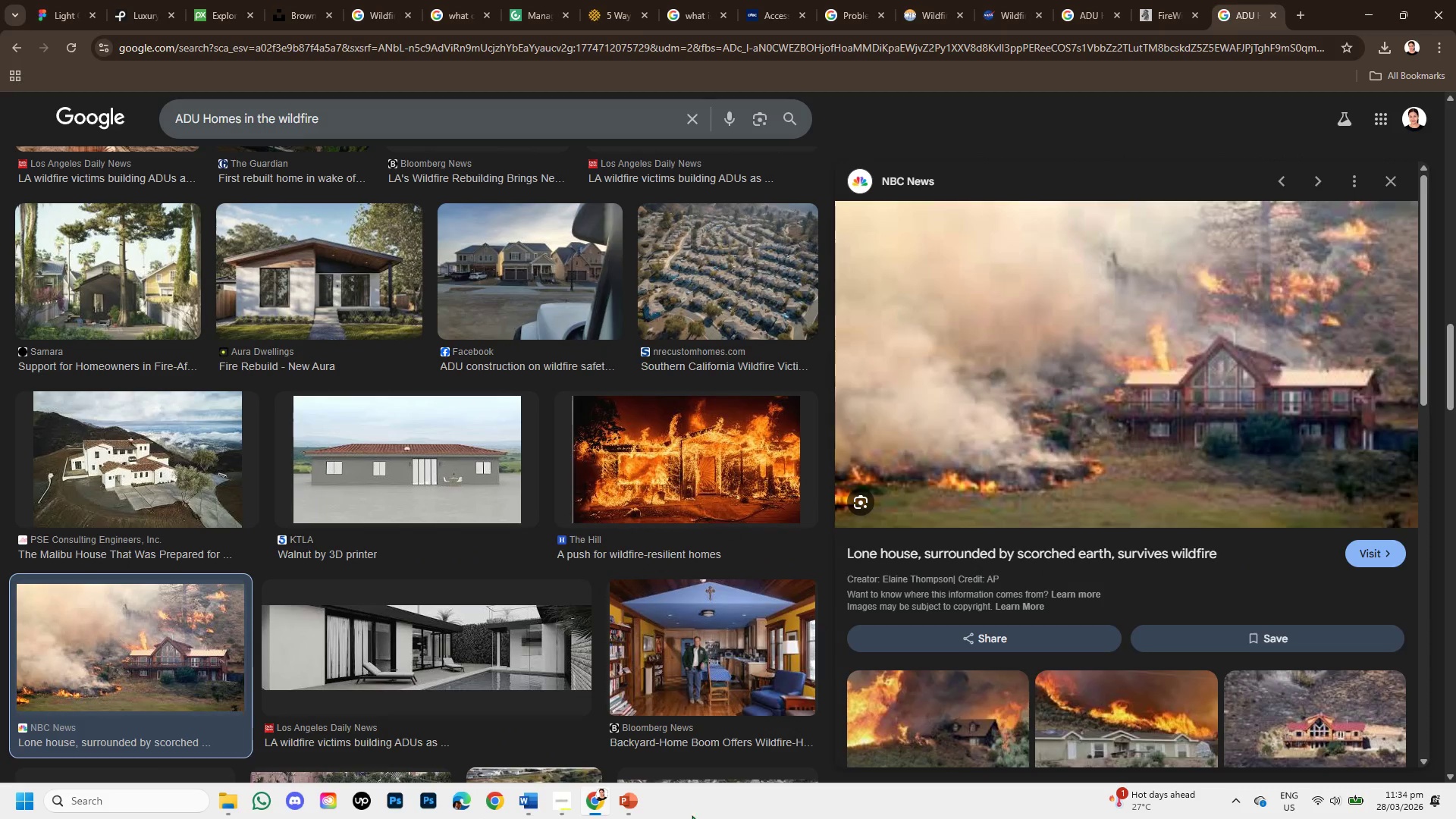 
scroll: coordinate [702, 635], scroll_direction: down, amount: 5.0
 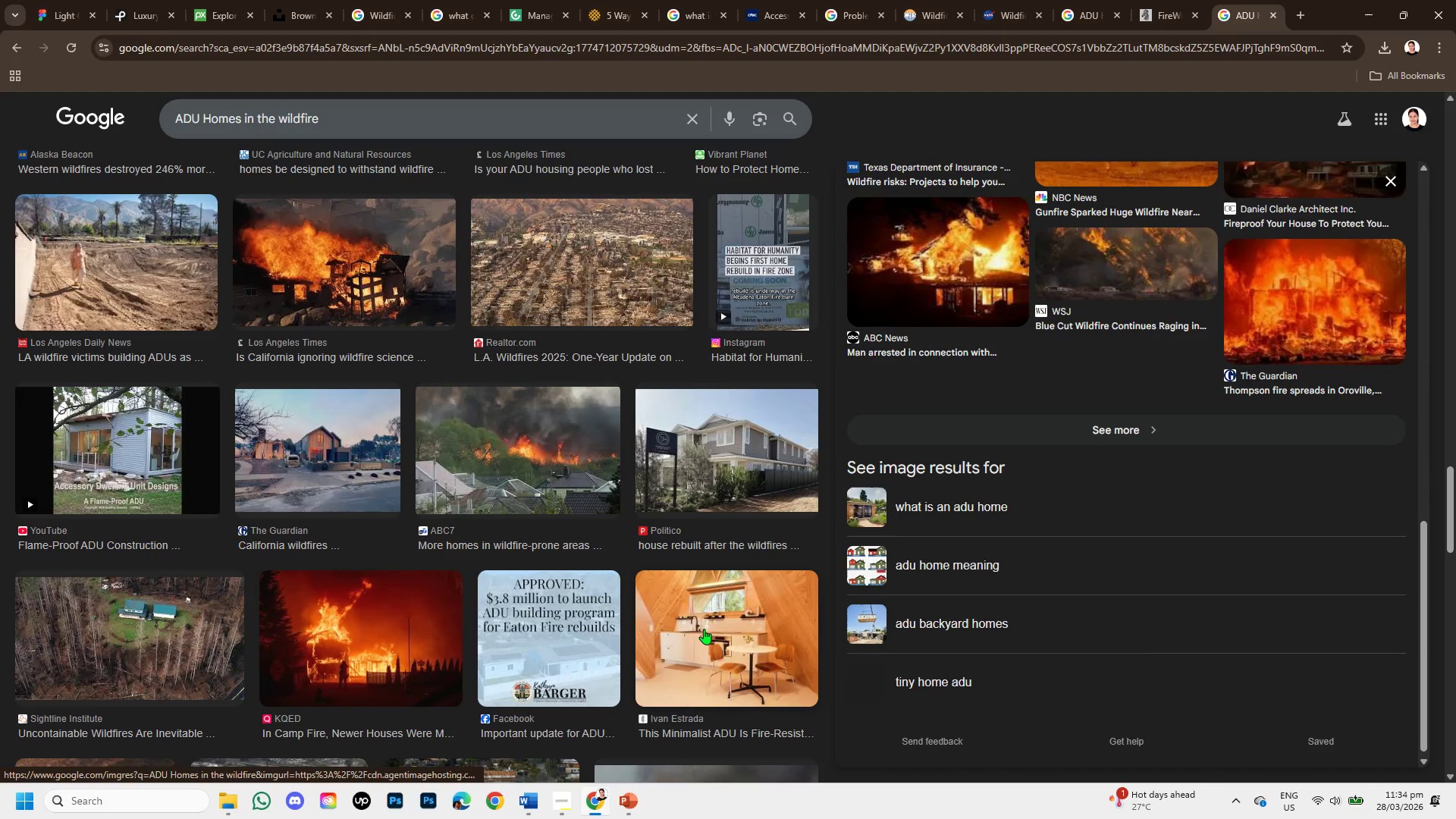 
scroll: coordinate [1028, 616], scroll_direction: up, amount: 8.0
 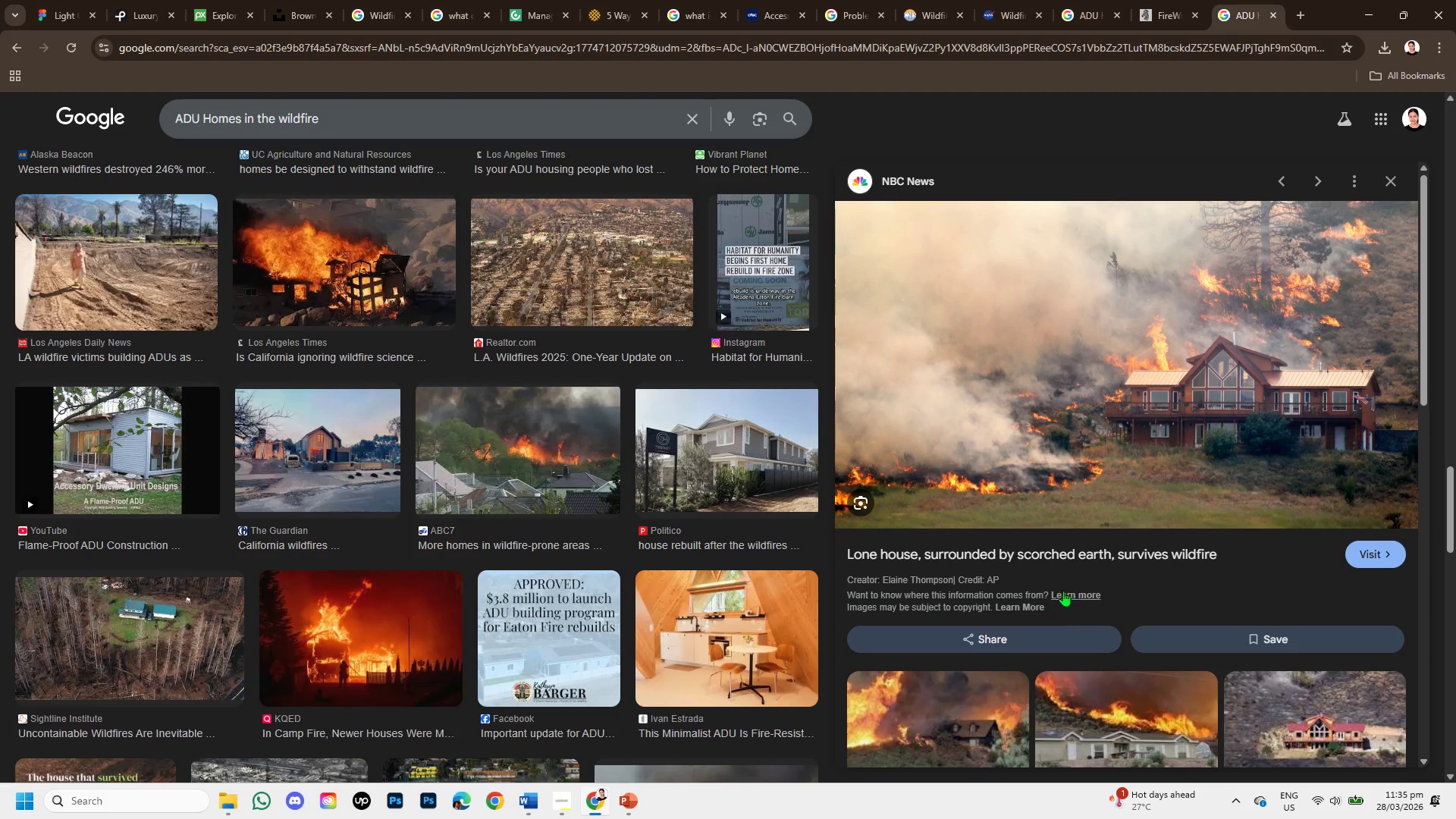 
wait(6.8)
 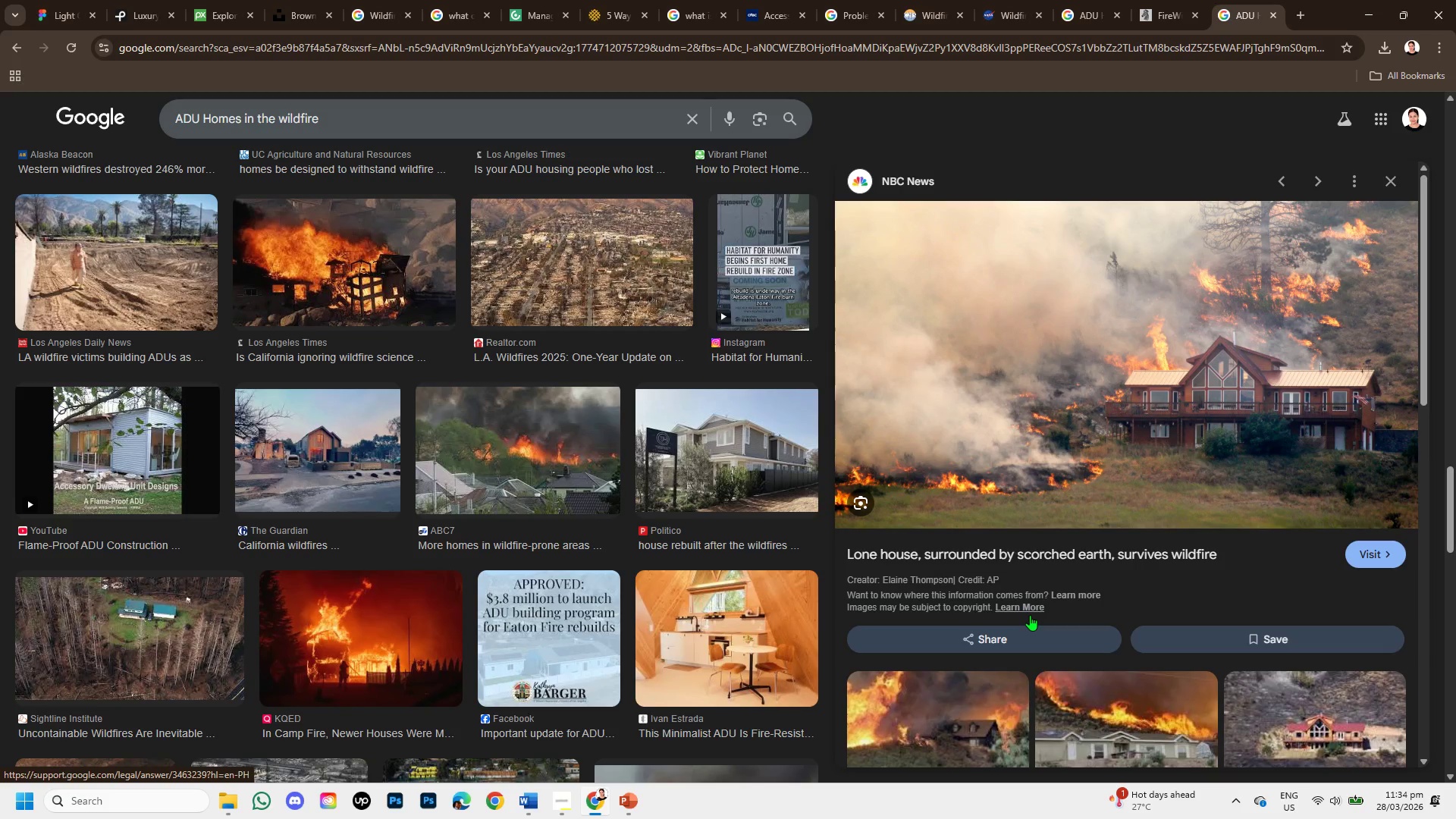 
left_click([1359, 551])
 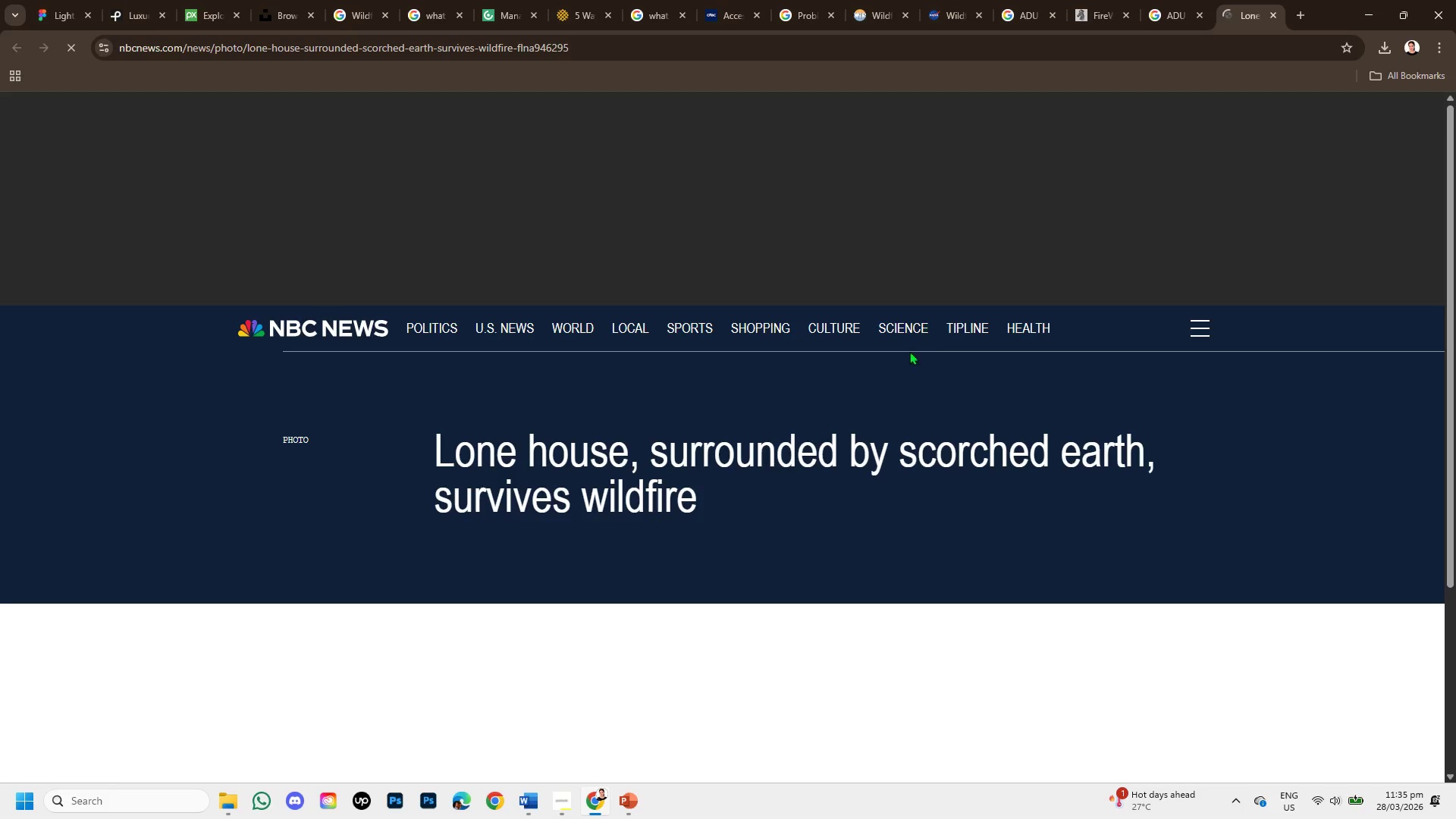 
scroll: coordinate [796, 488], scroll_direction: down, amount: 4.0
 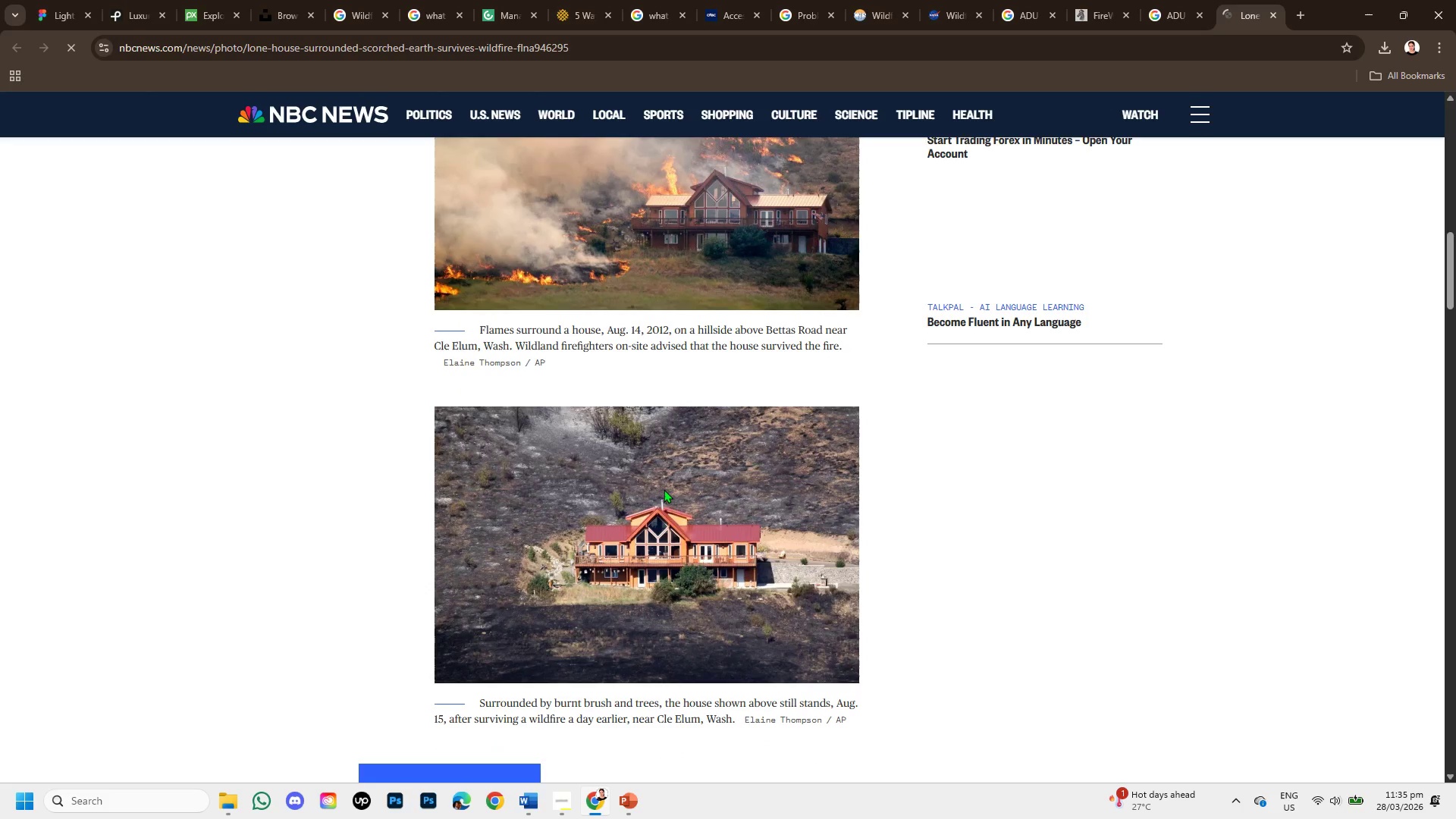 
wait(5.83)
 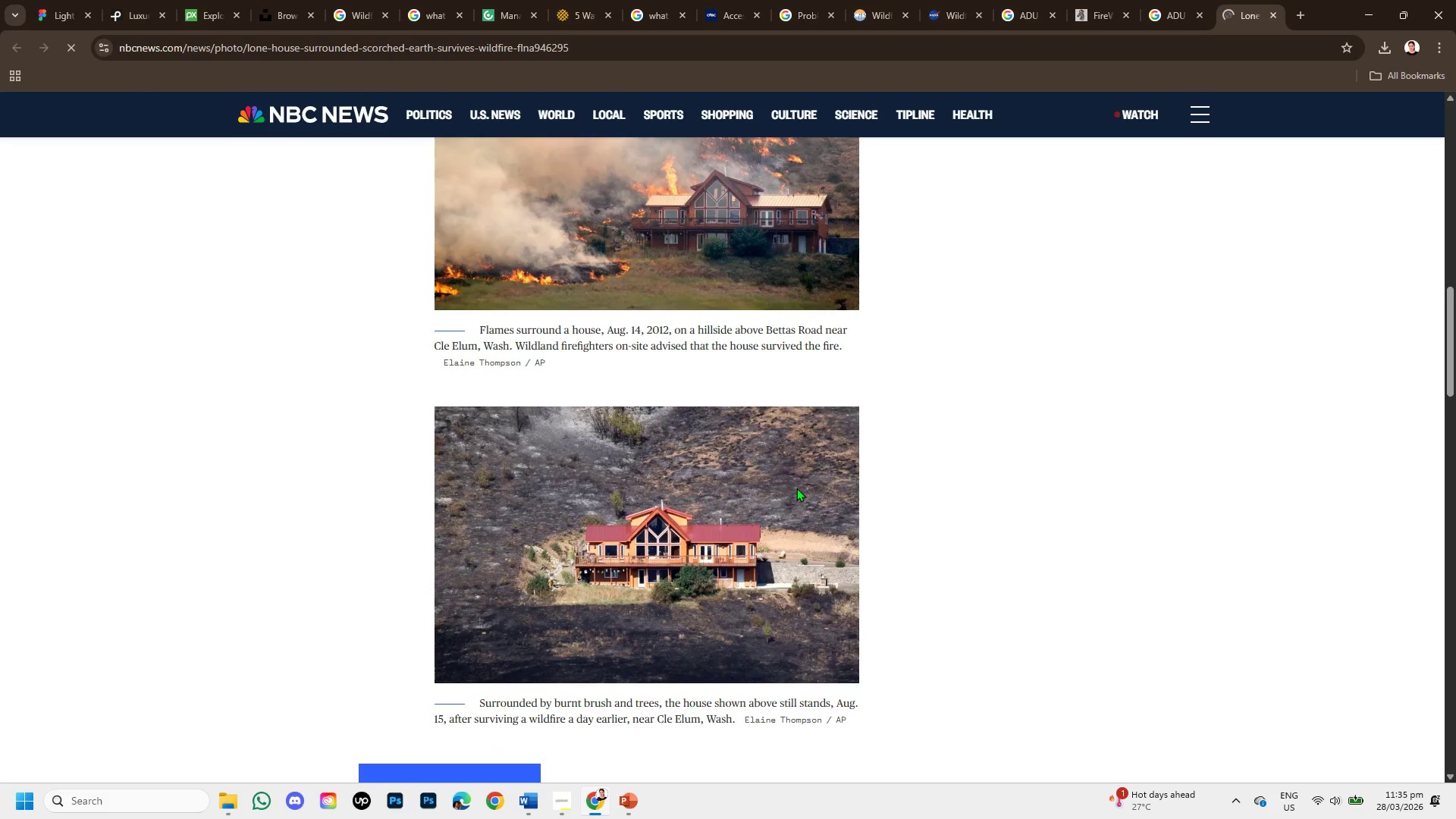 
left_click([662, 202])
 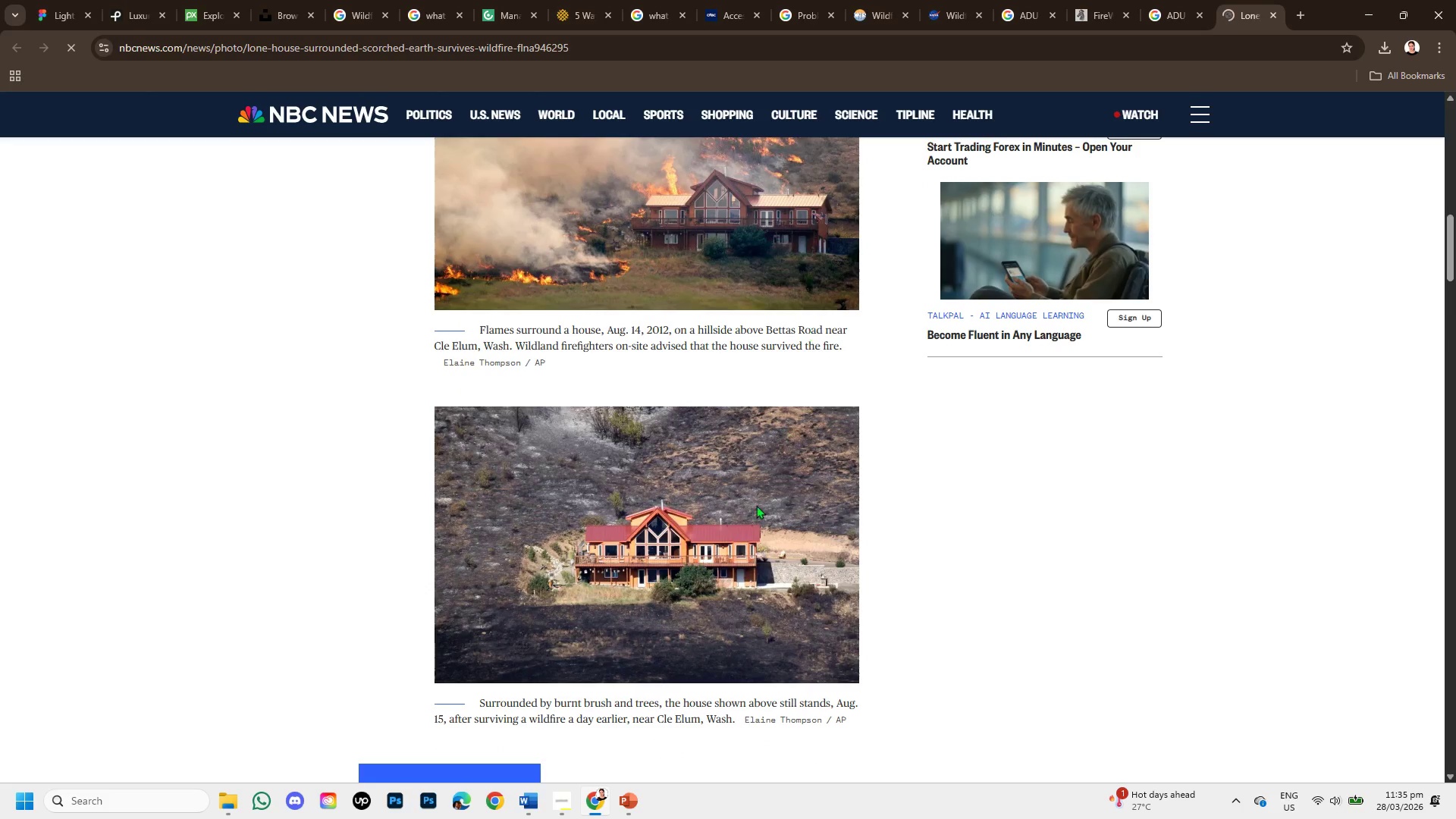 
scroll: coordinate [790, 585], scroll_direction: down, amount: 3.0
 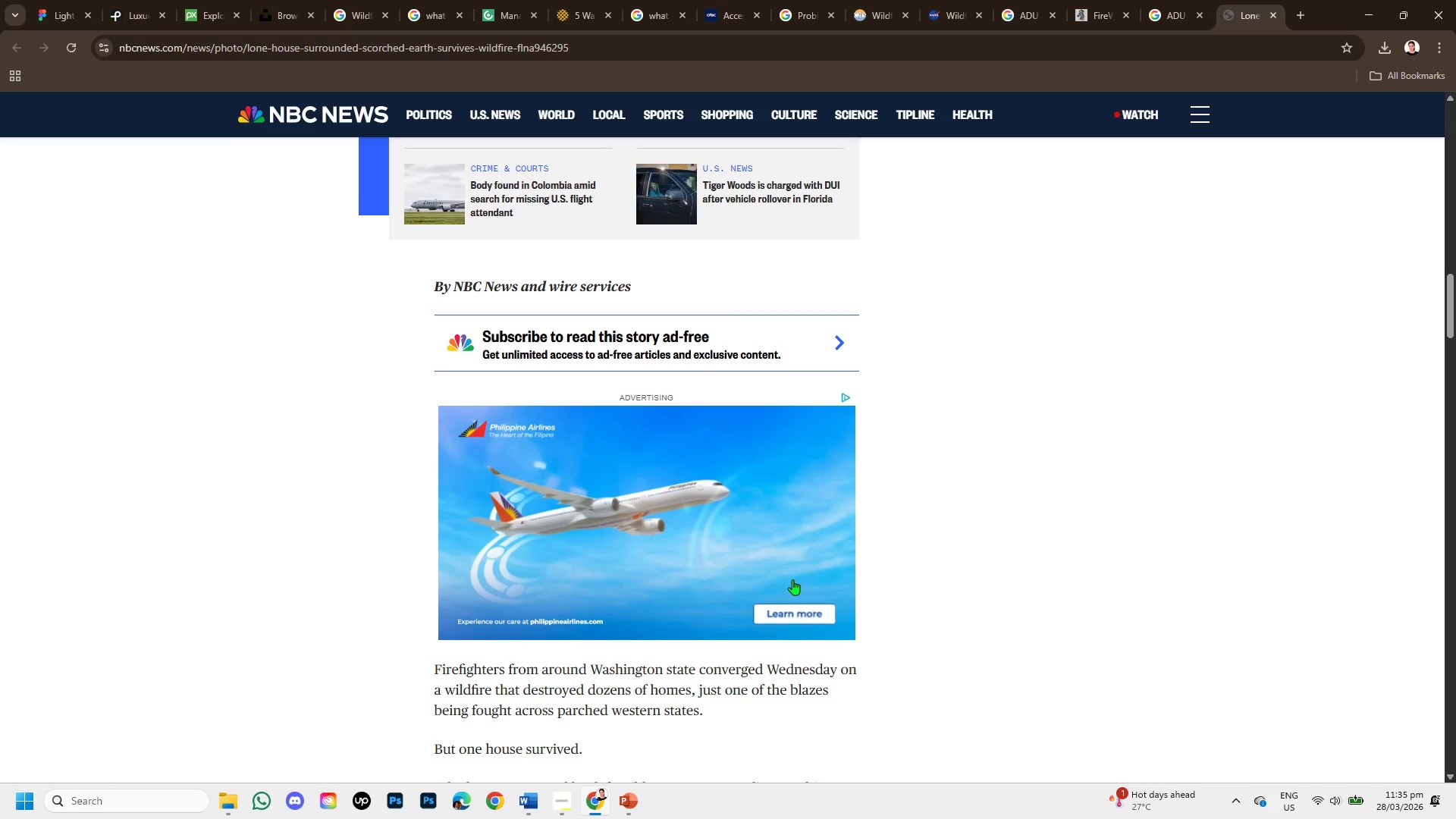 
scroll: coordinate [902, 431], scroll_direction: up, amount: 6.0
 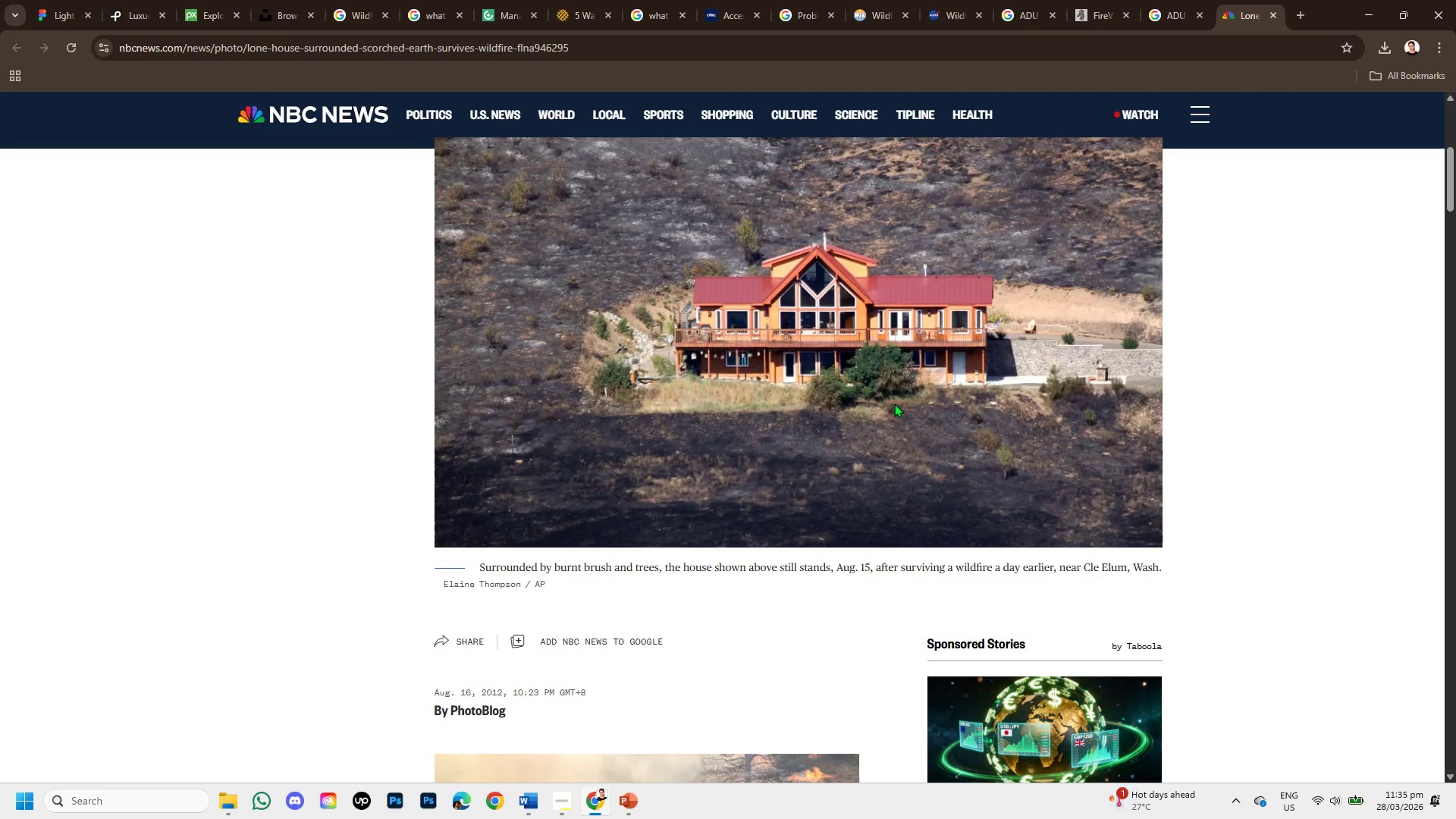 
scroll: coordinate [870, 453], scroll_direction: down, amount: 2.0
 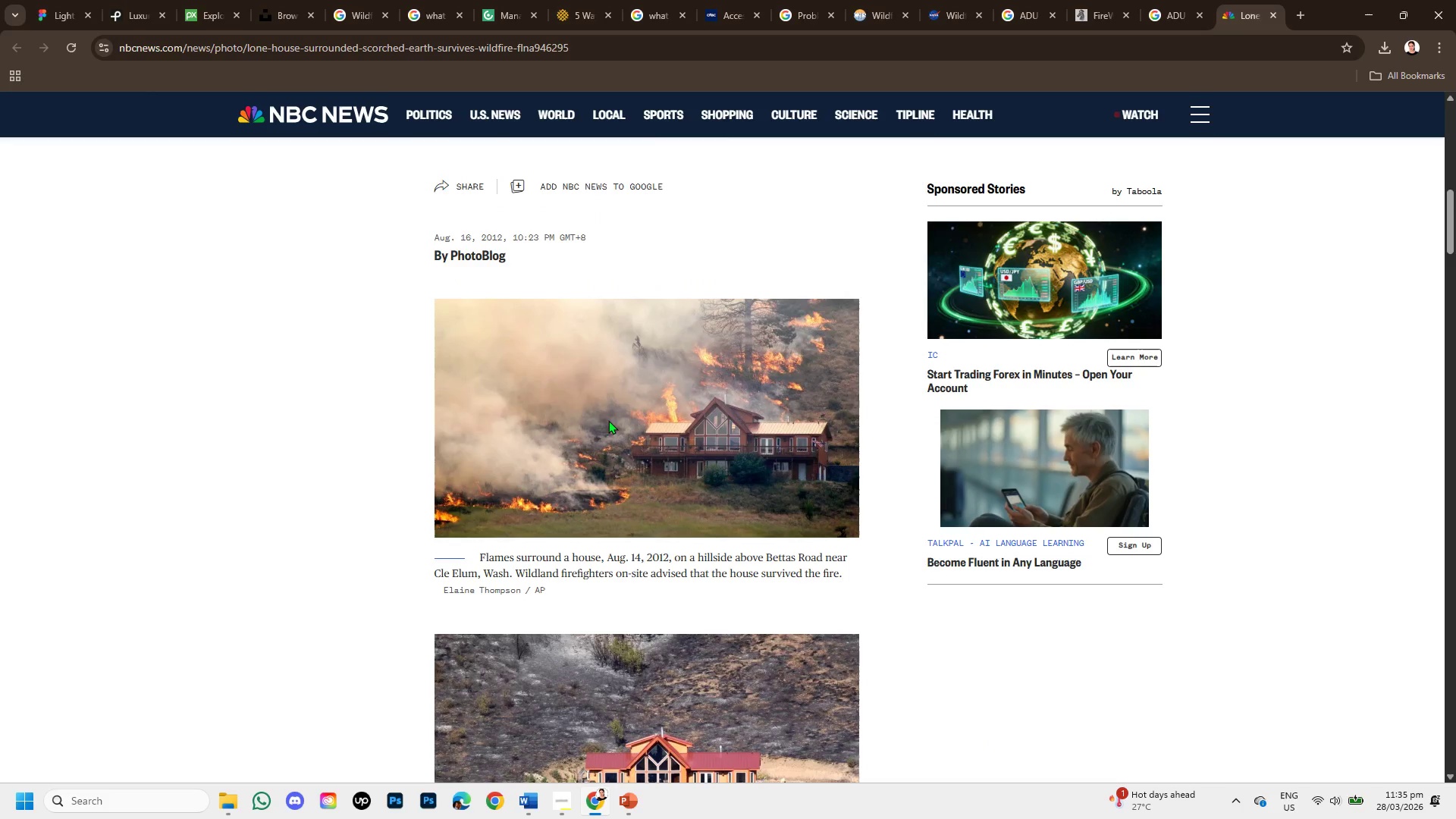 
right_click([602, 416])
 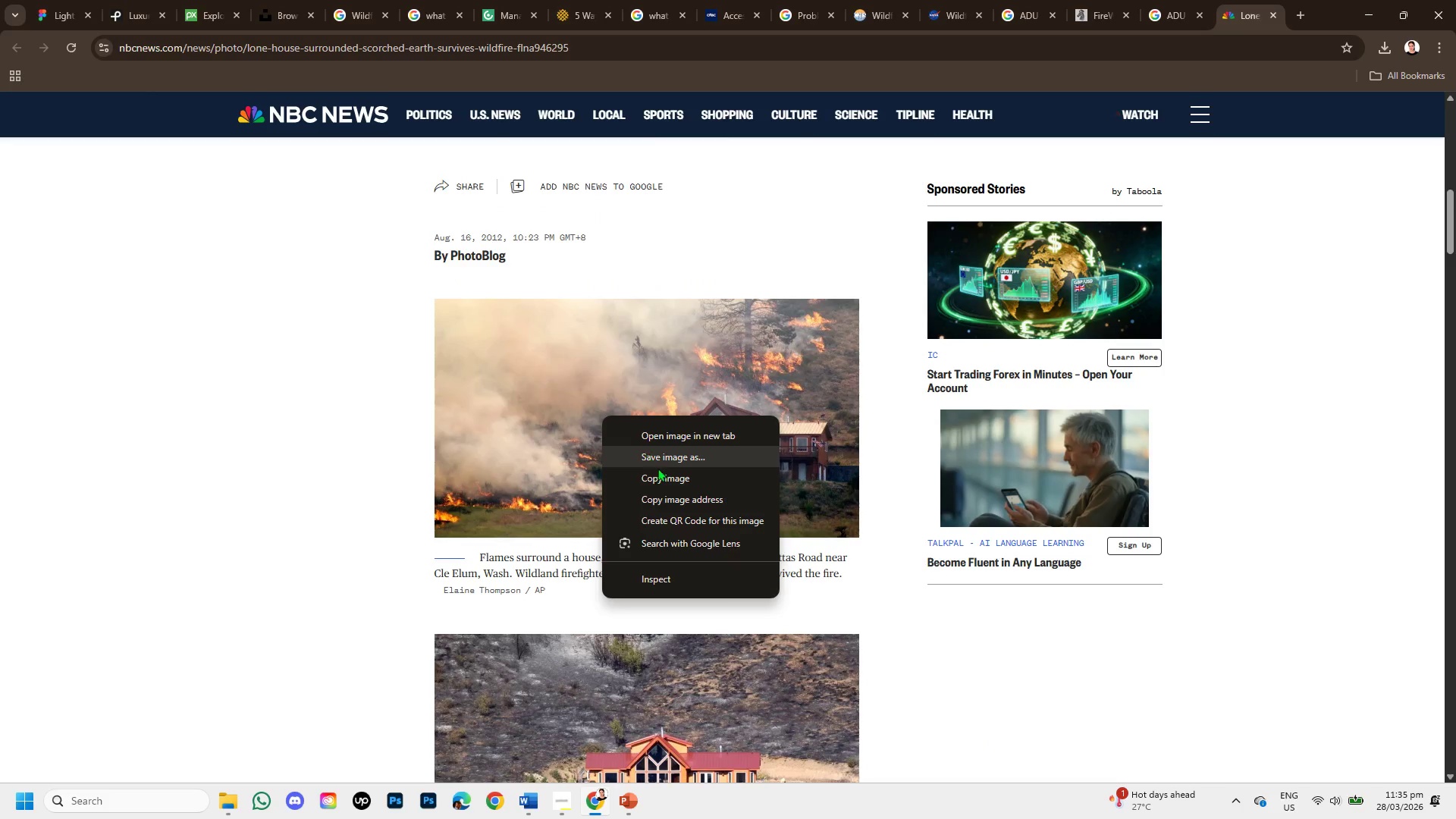 
left_click([664, 478])
 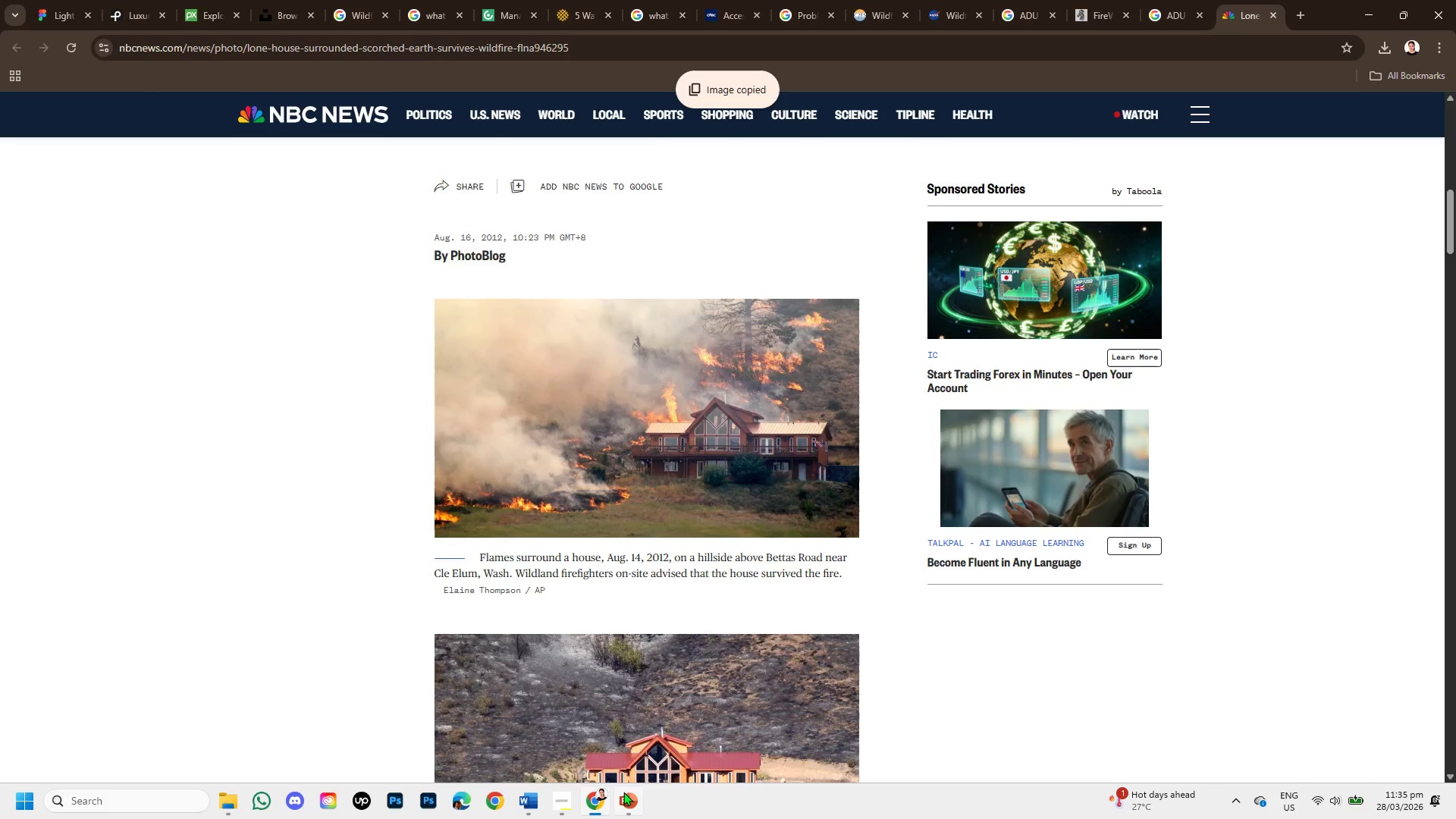 
left_click([623, 793])
 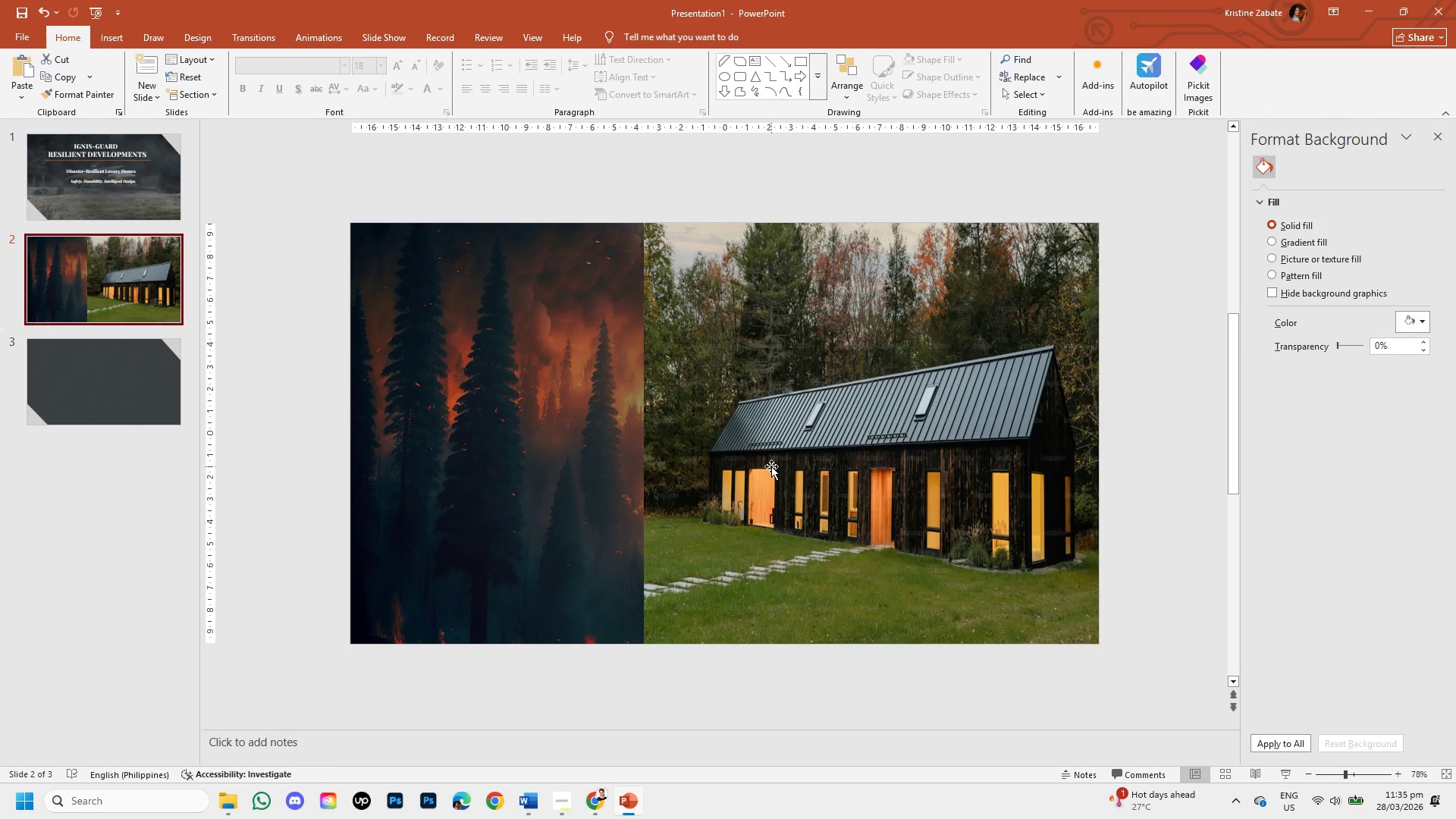 
left_click([771, 466])
 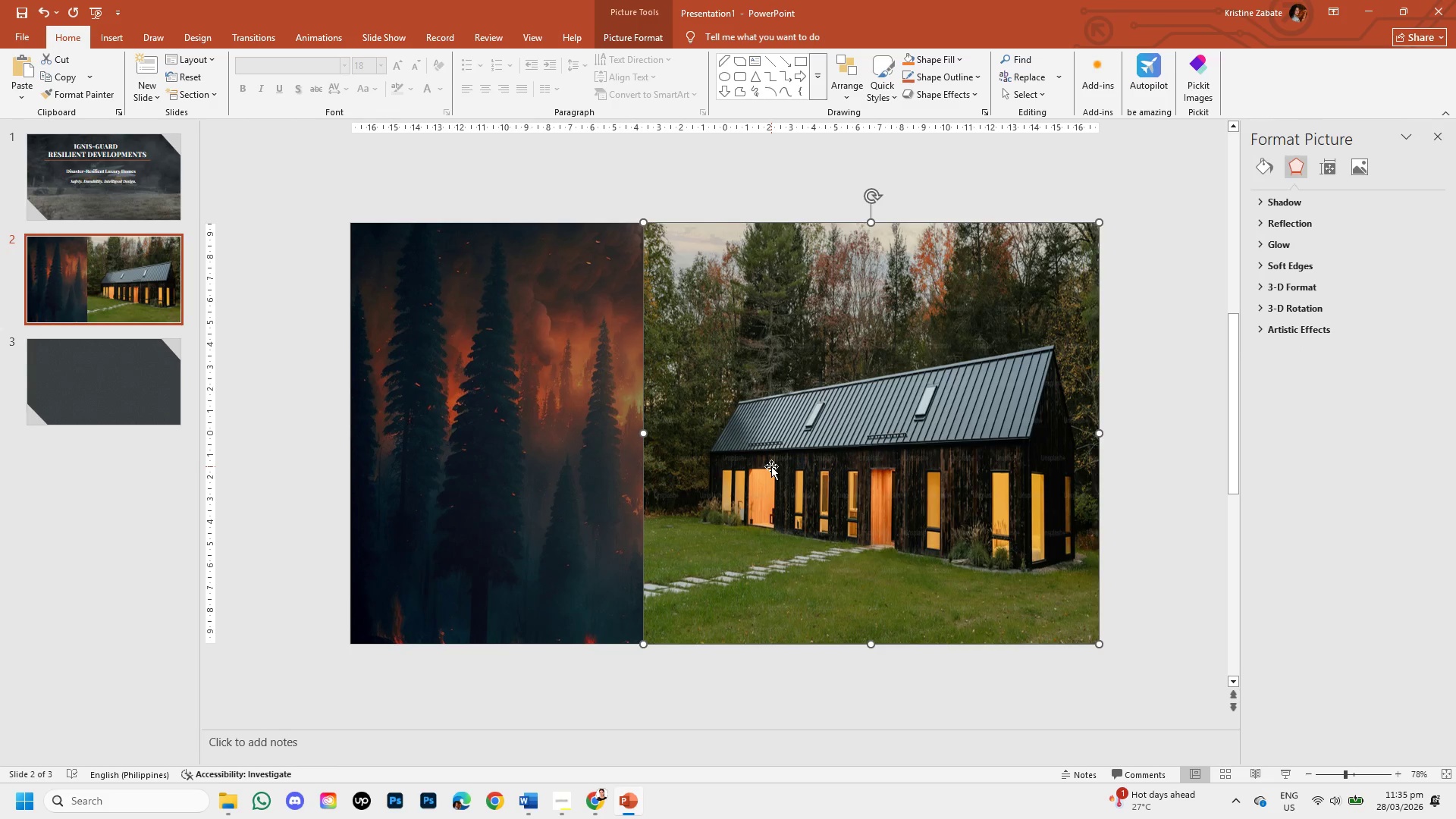 
key(Backspace)
 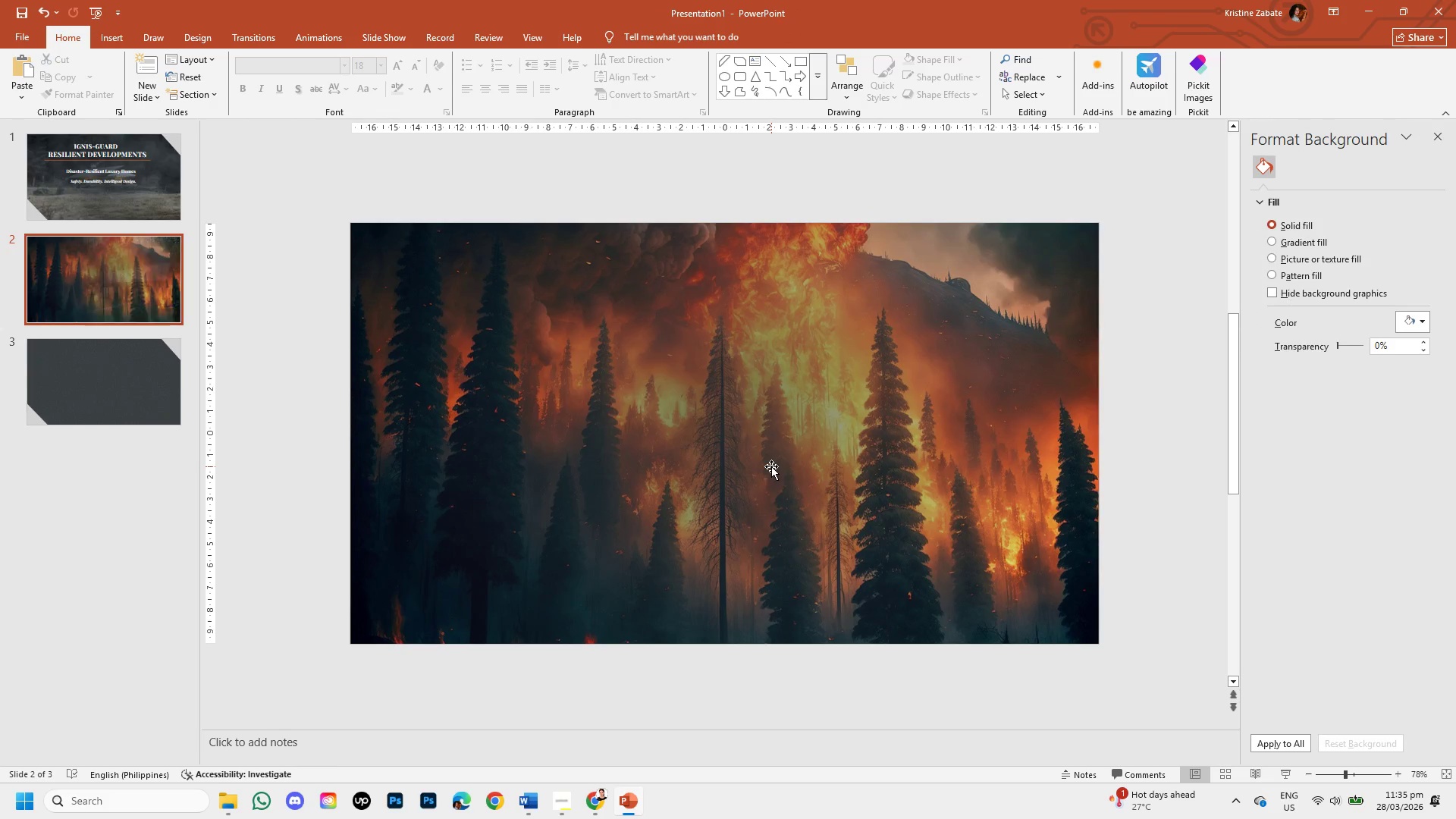 
key(Control+V)
 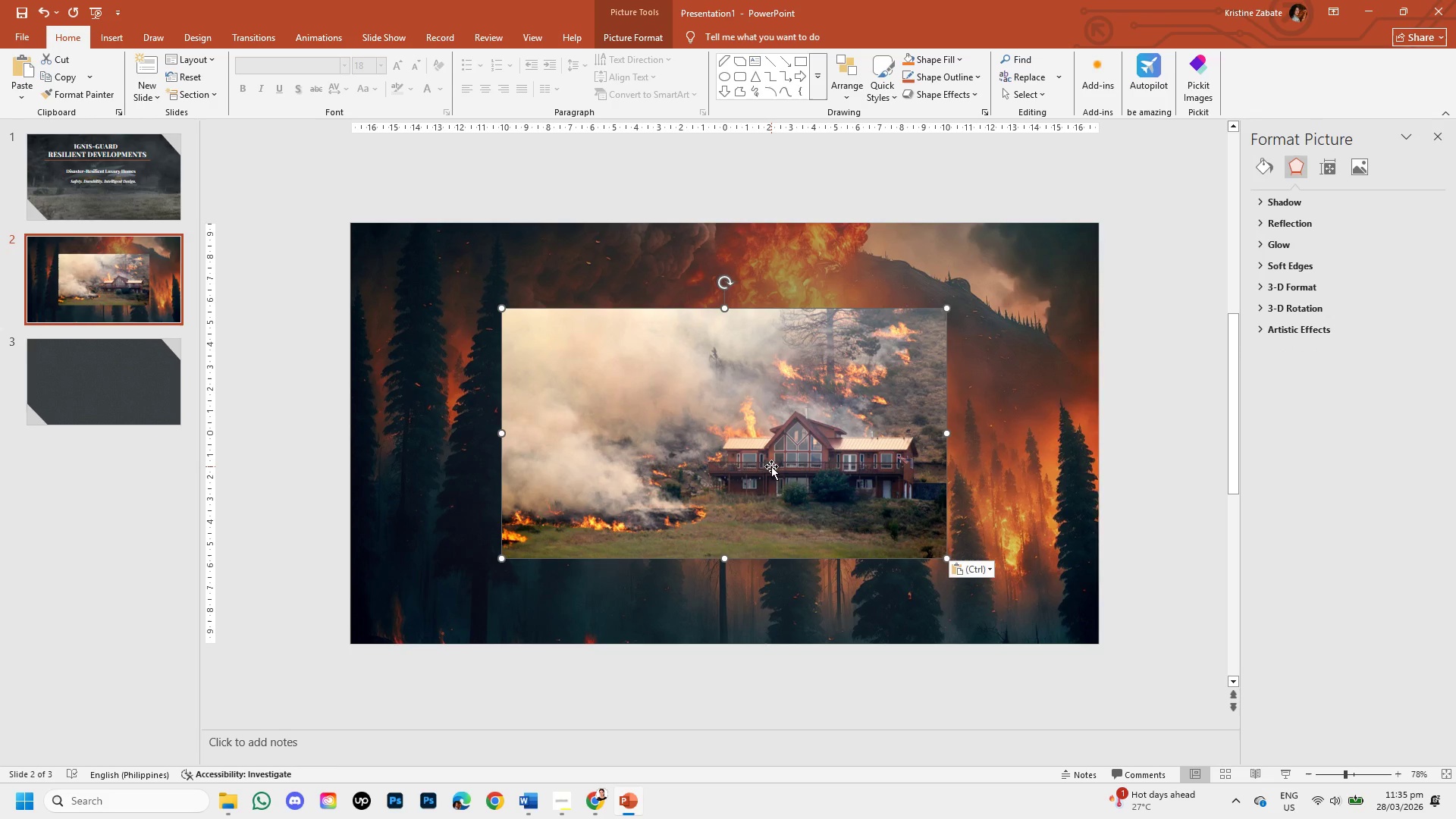 
left_click([771, 466])
 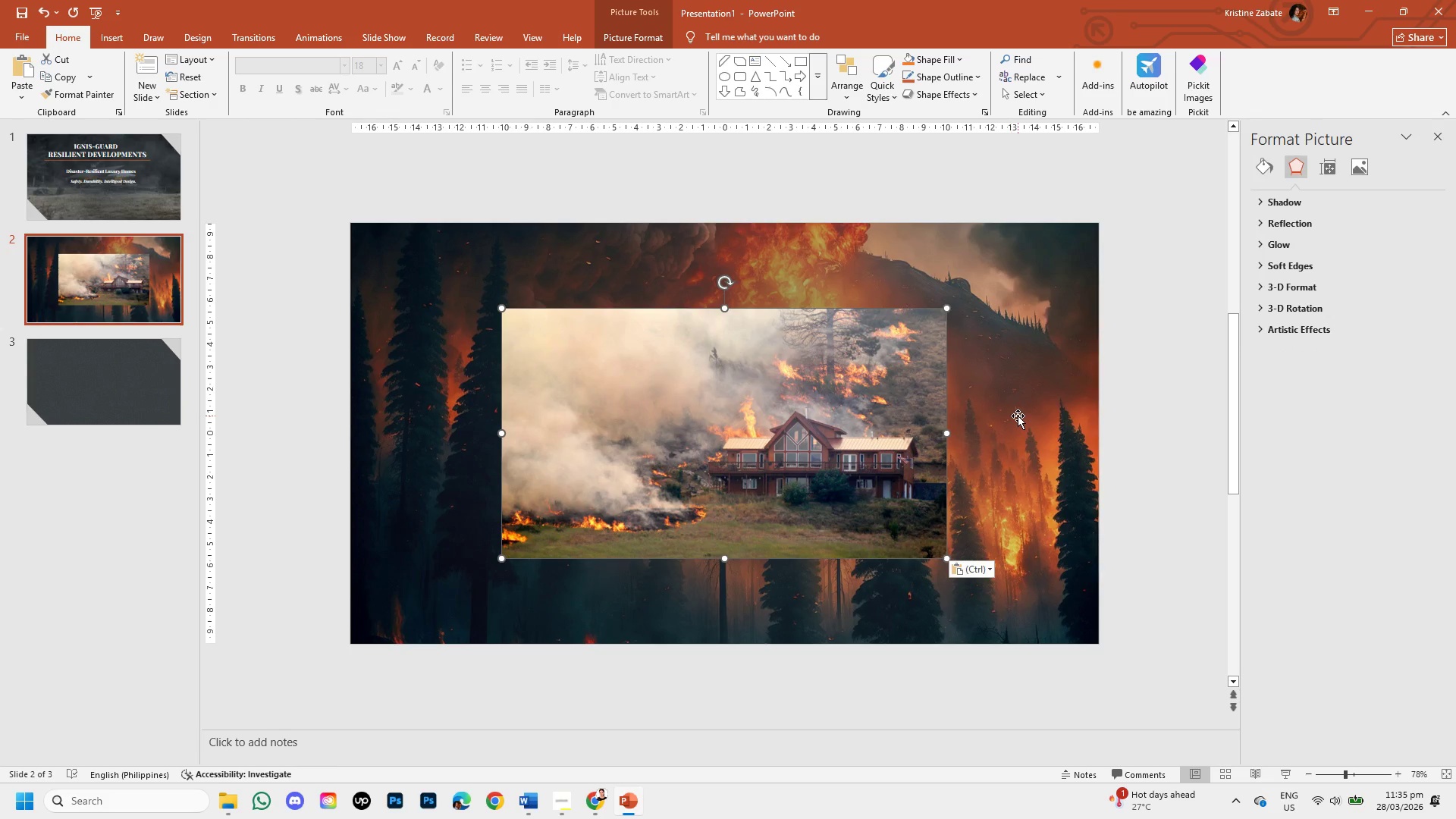 
left_click([1018, 416])
 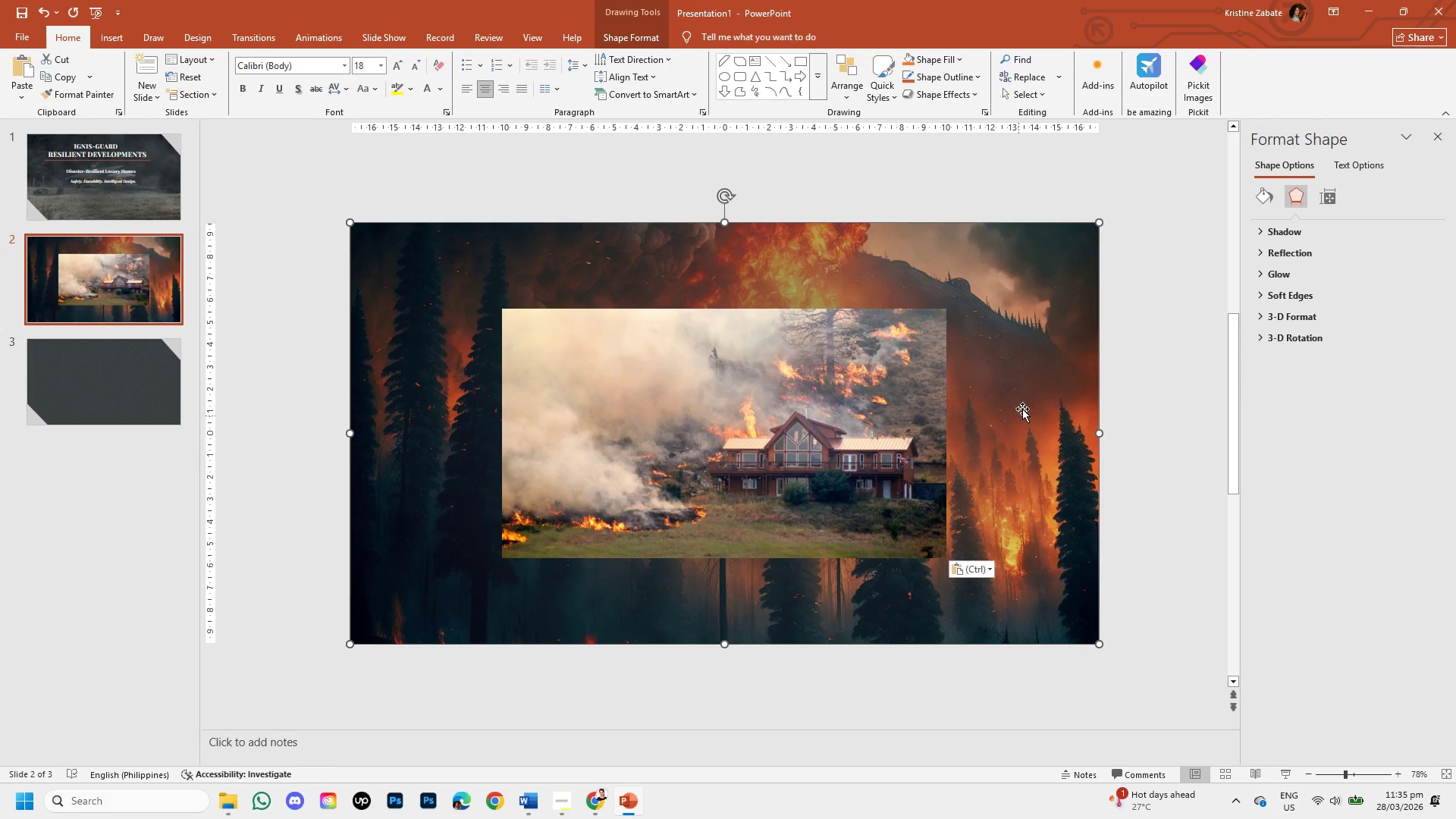 
left_click_drag(start_coordinate=[1022, 409], to_coordinate=[1069, 541])
 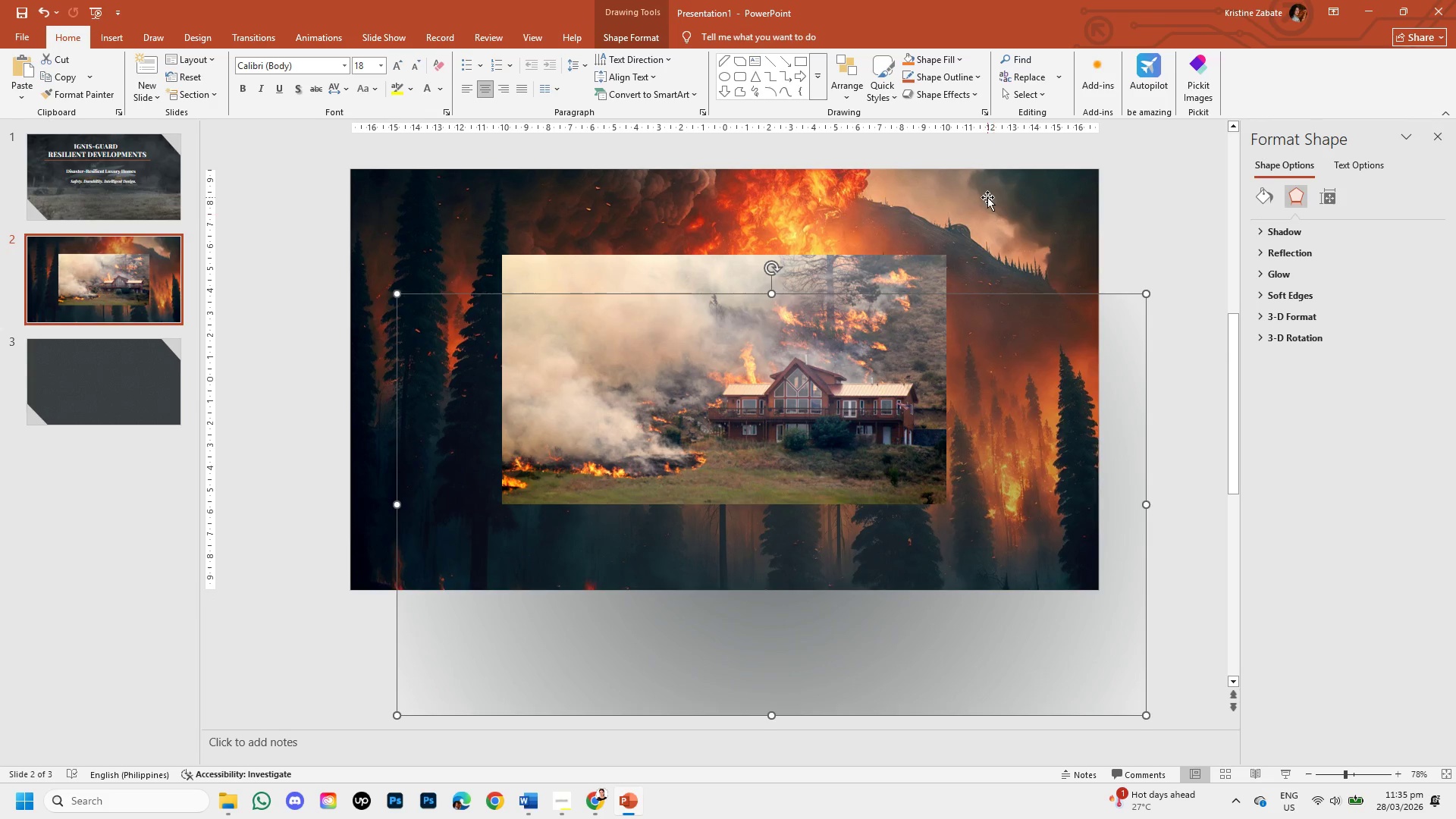 
left_click([987, 197])
 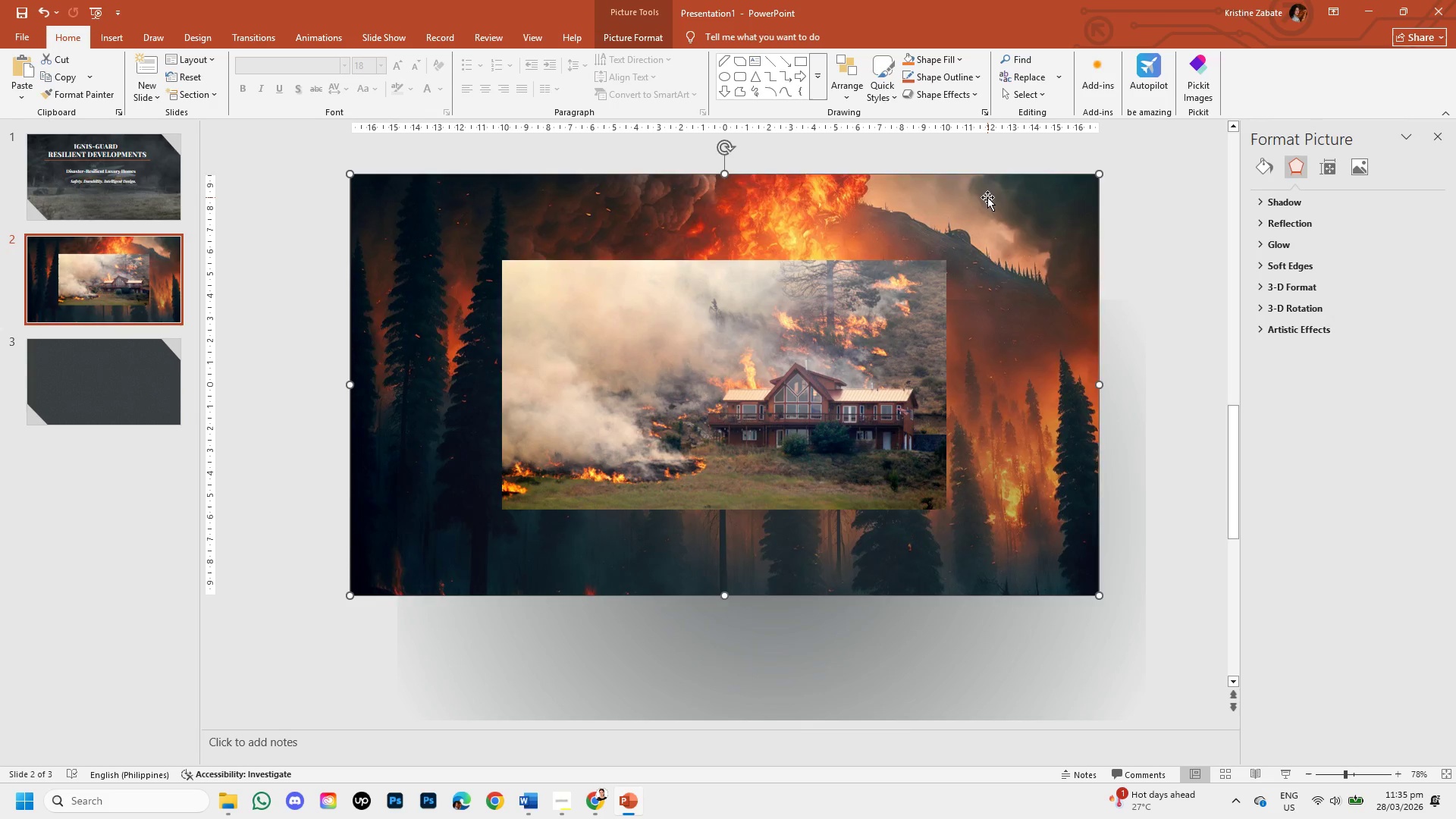 
key(Backspace)
 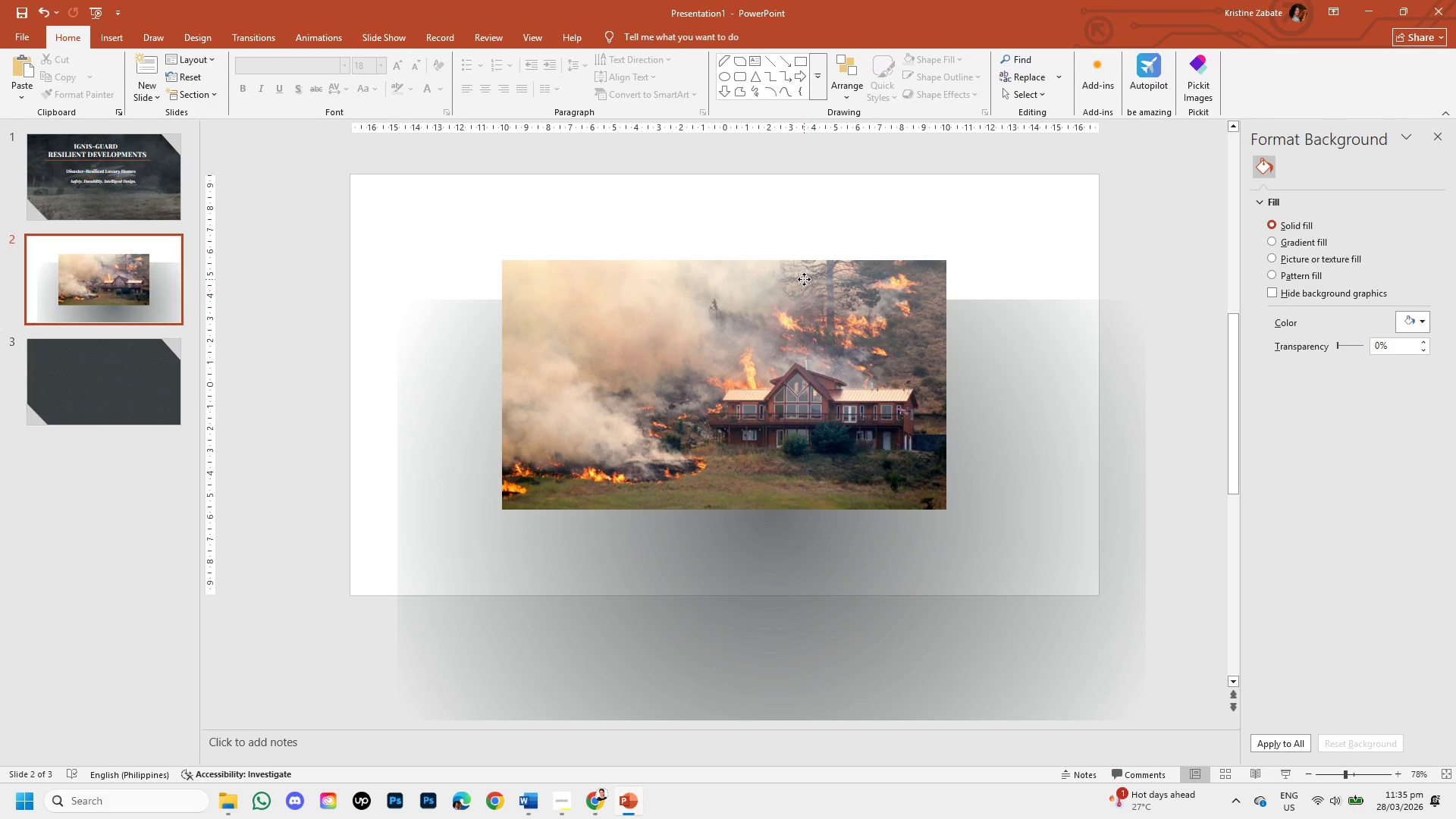 
double_click([804, 279])
 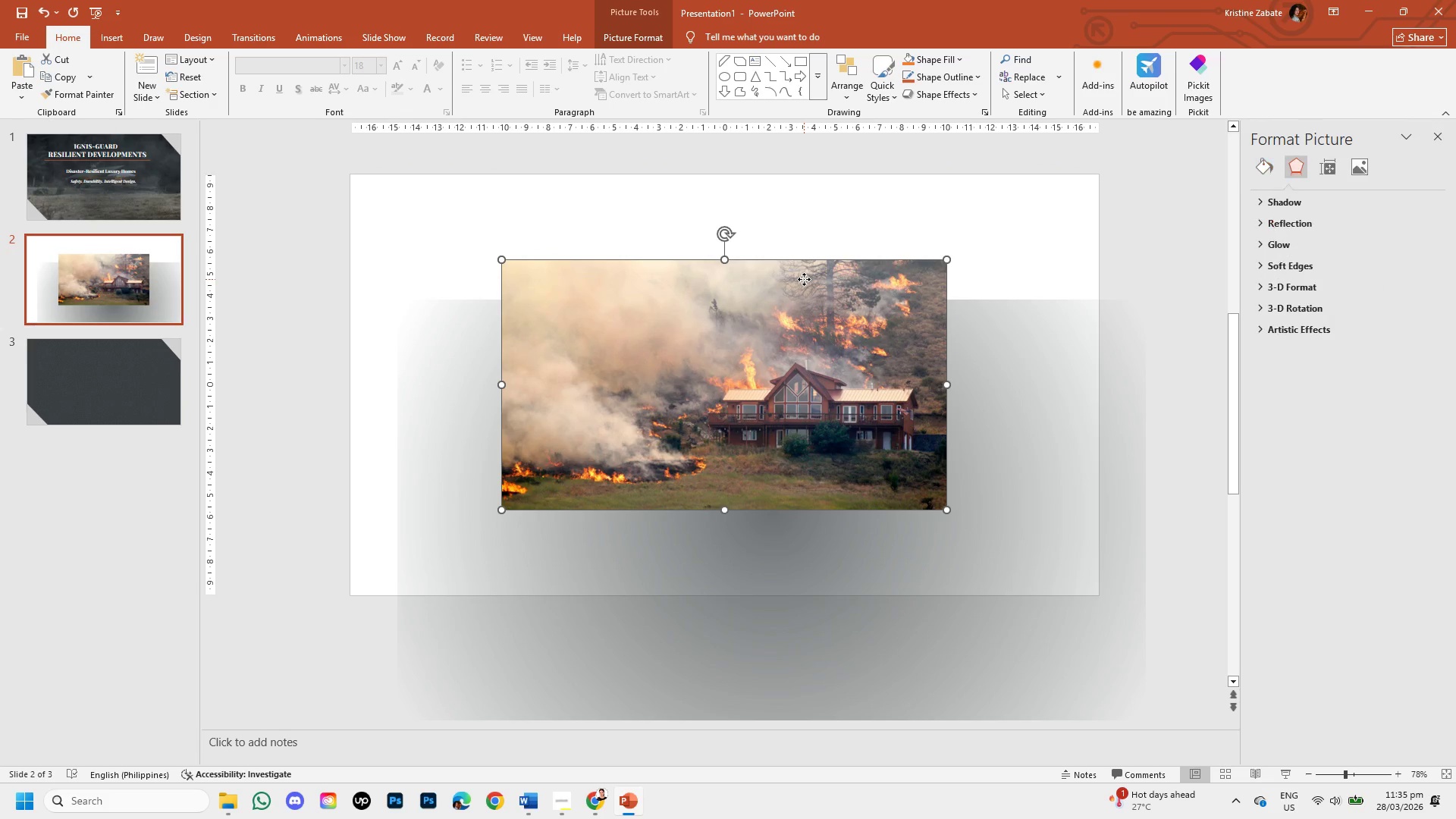 
triple_click([804, 279])
 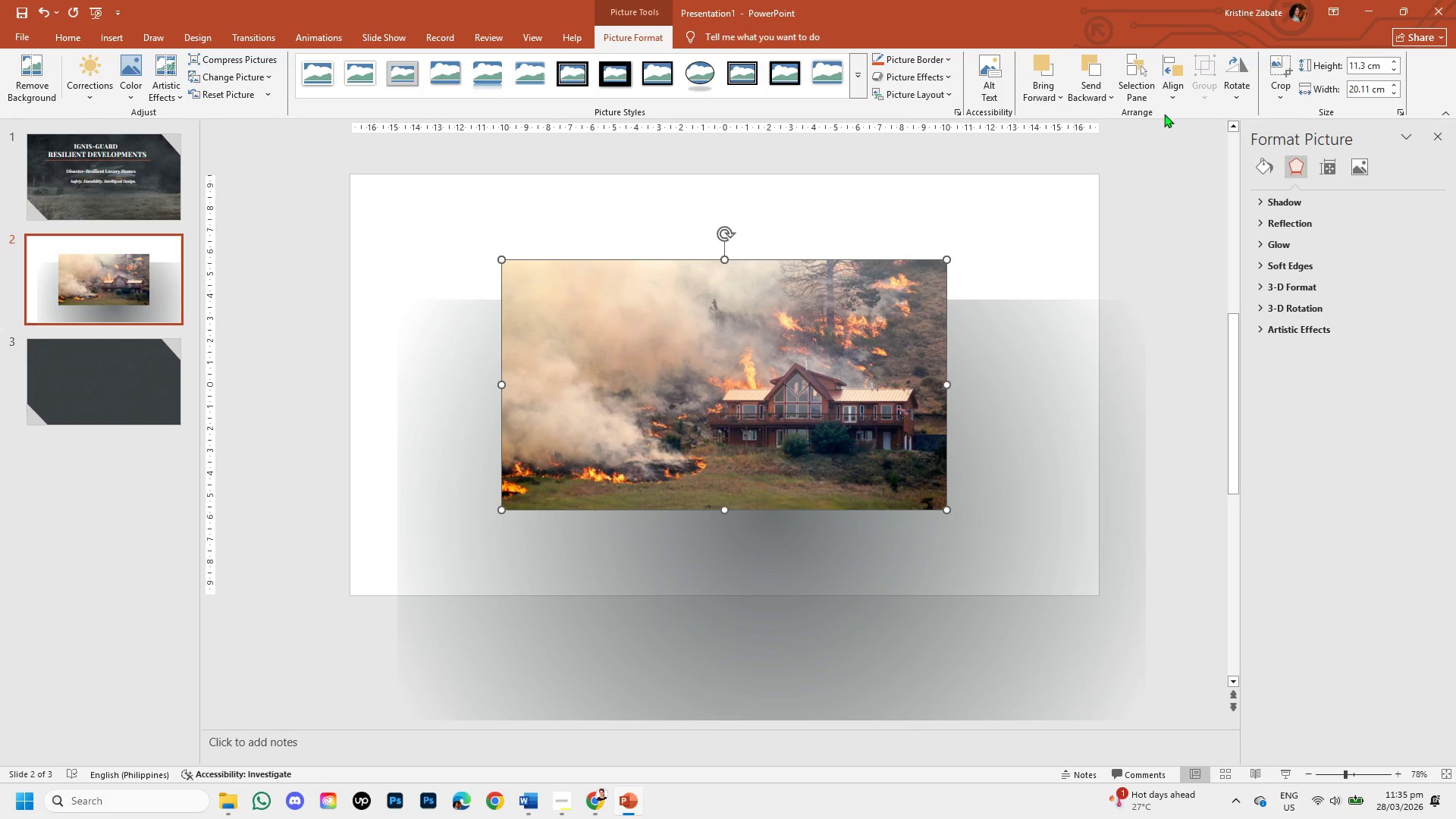 
left_click([1279, 93])
 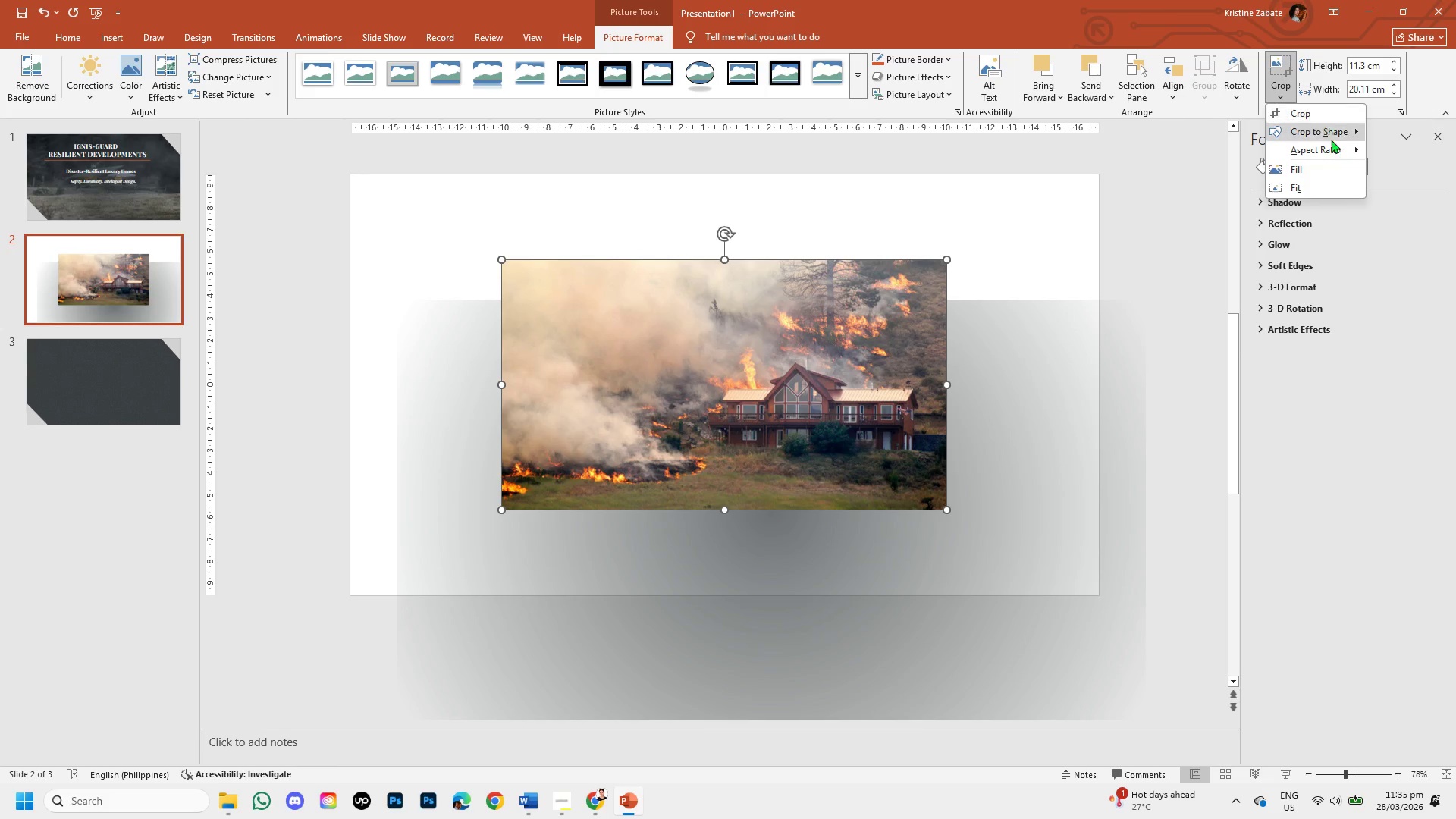 
left_click([1334, 151])
 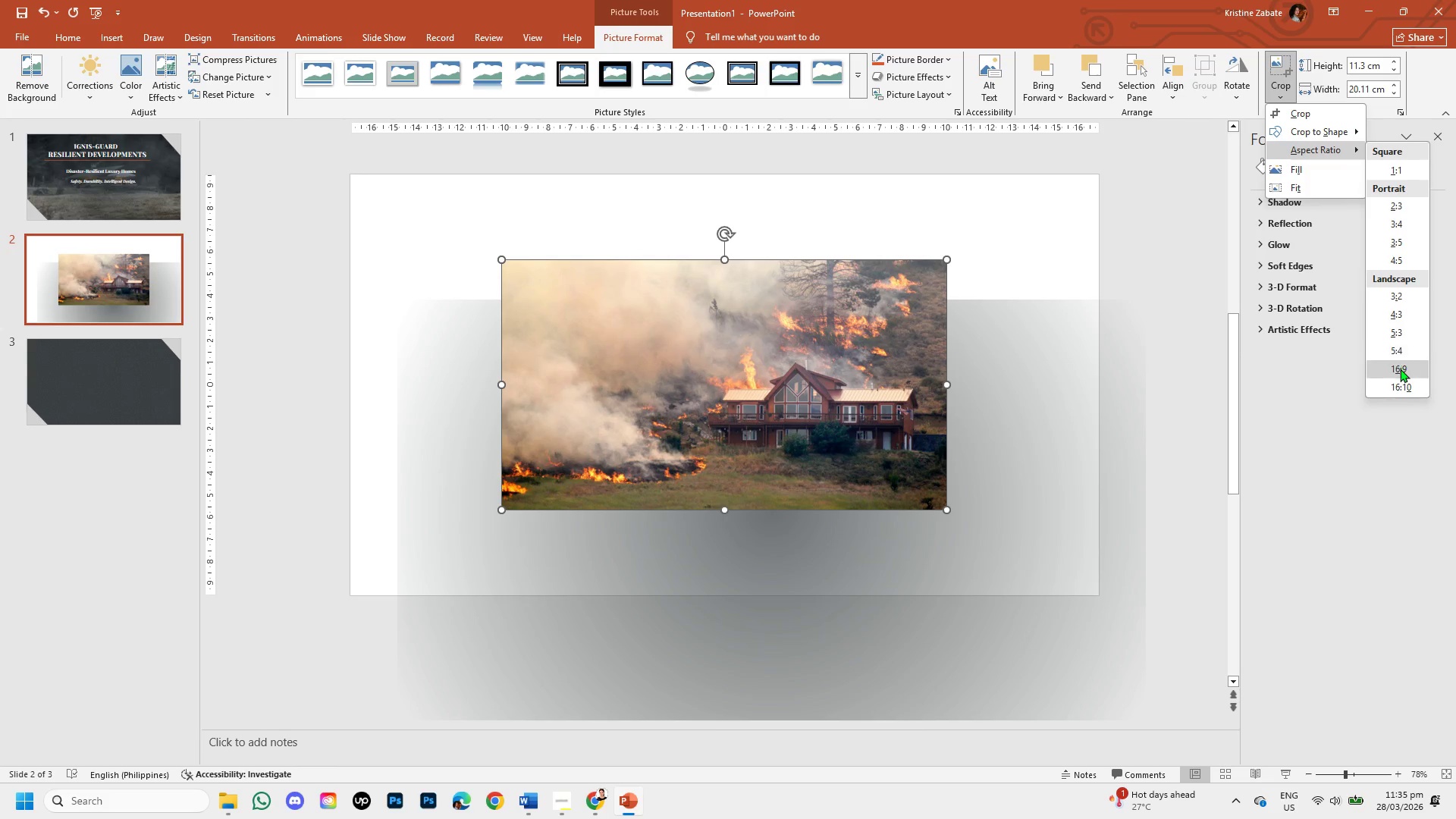 
left_click([1400, 369])
 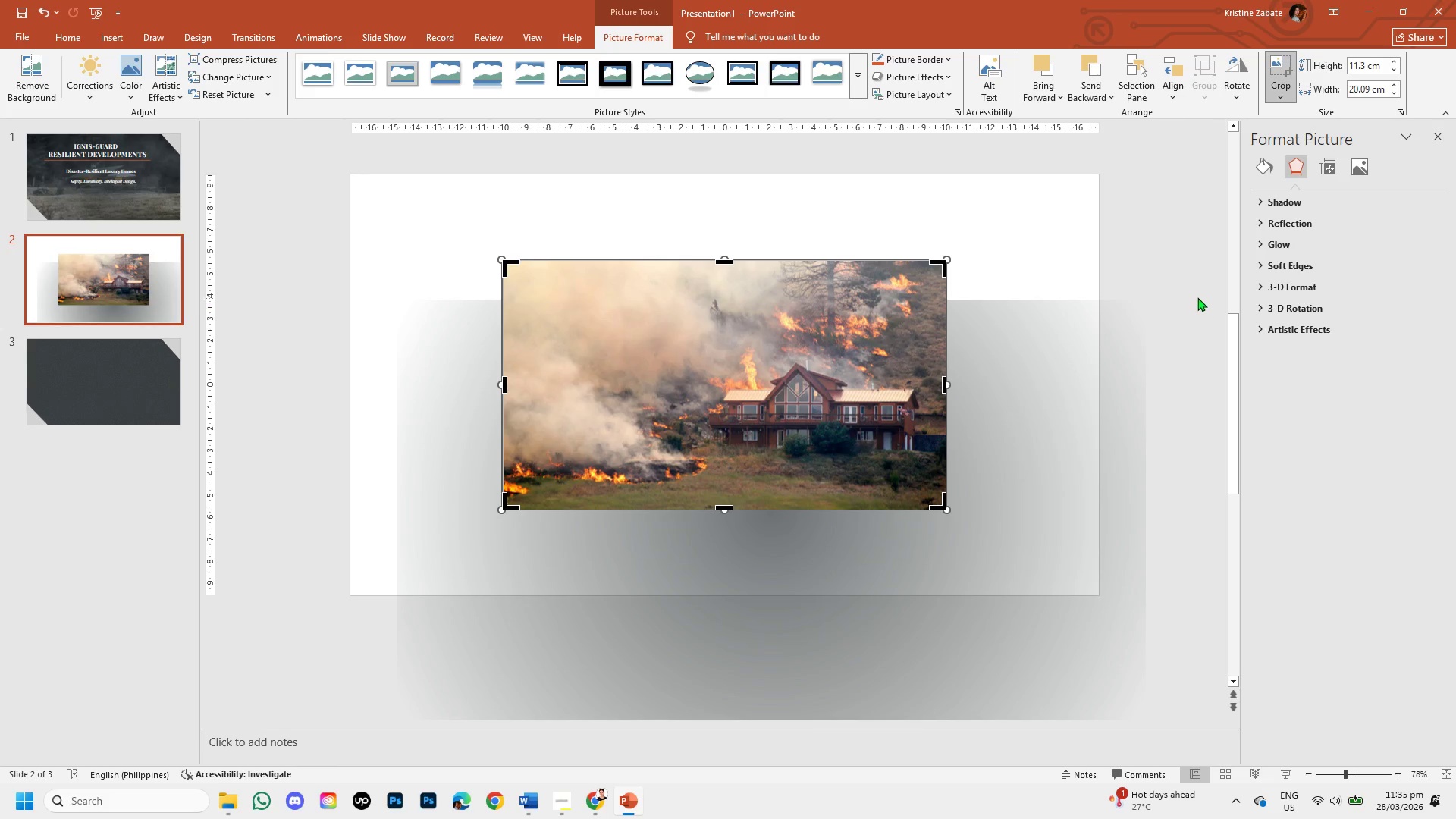 
left_click([1172, 246])
 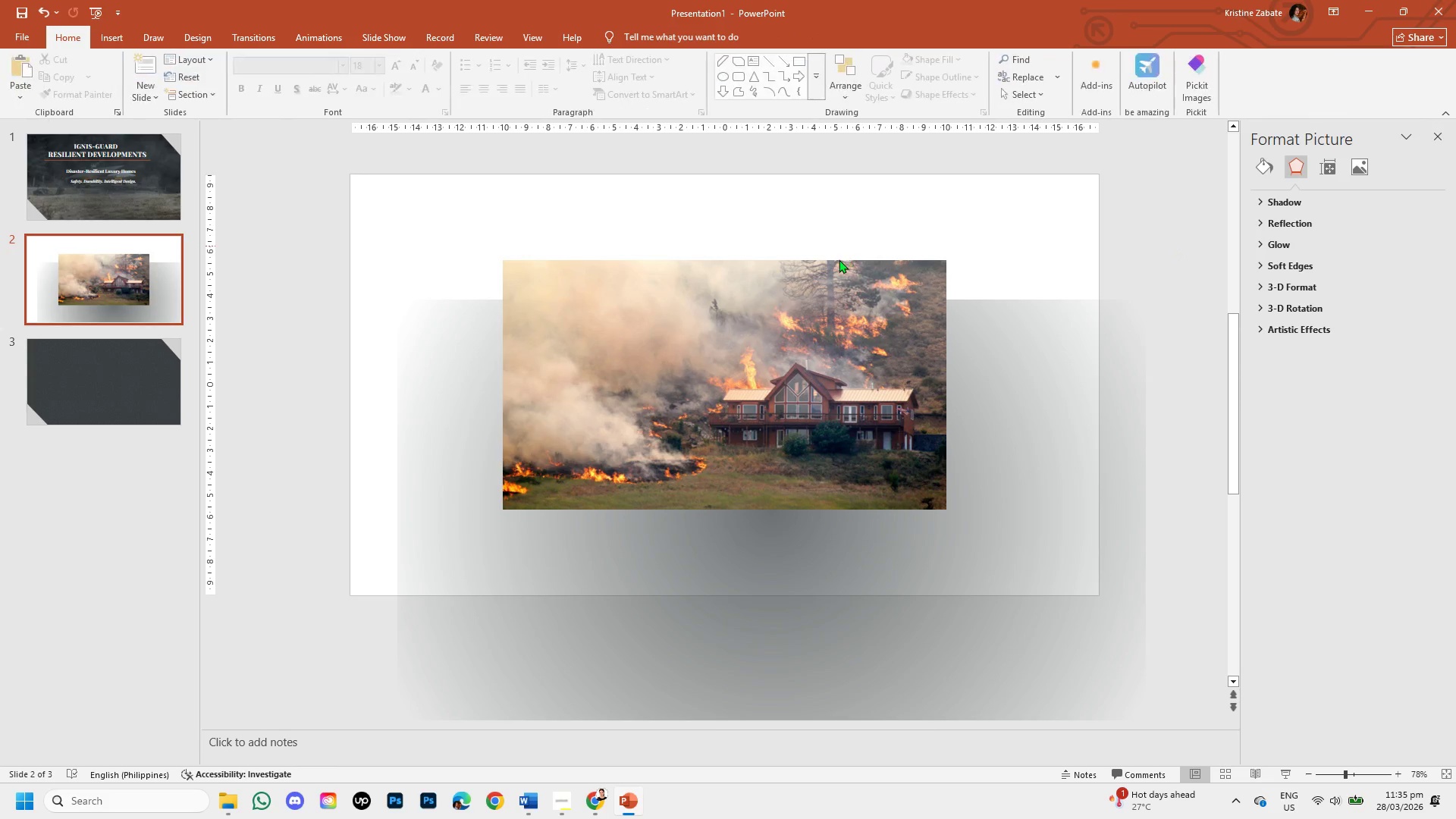 
left_click([839, 259])
 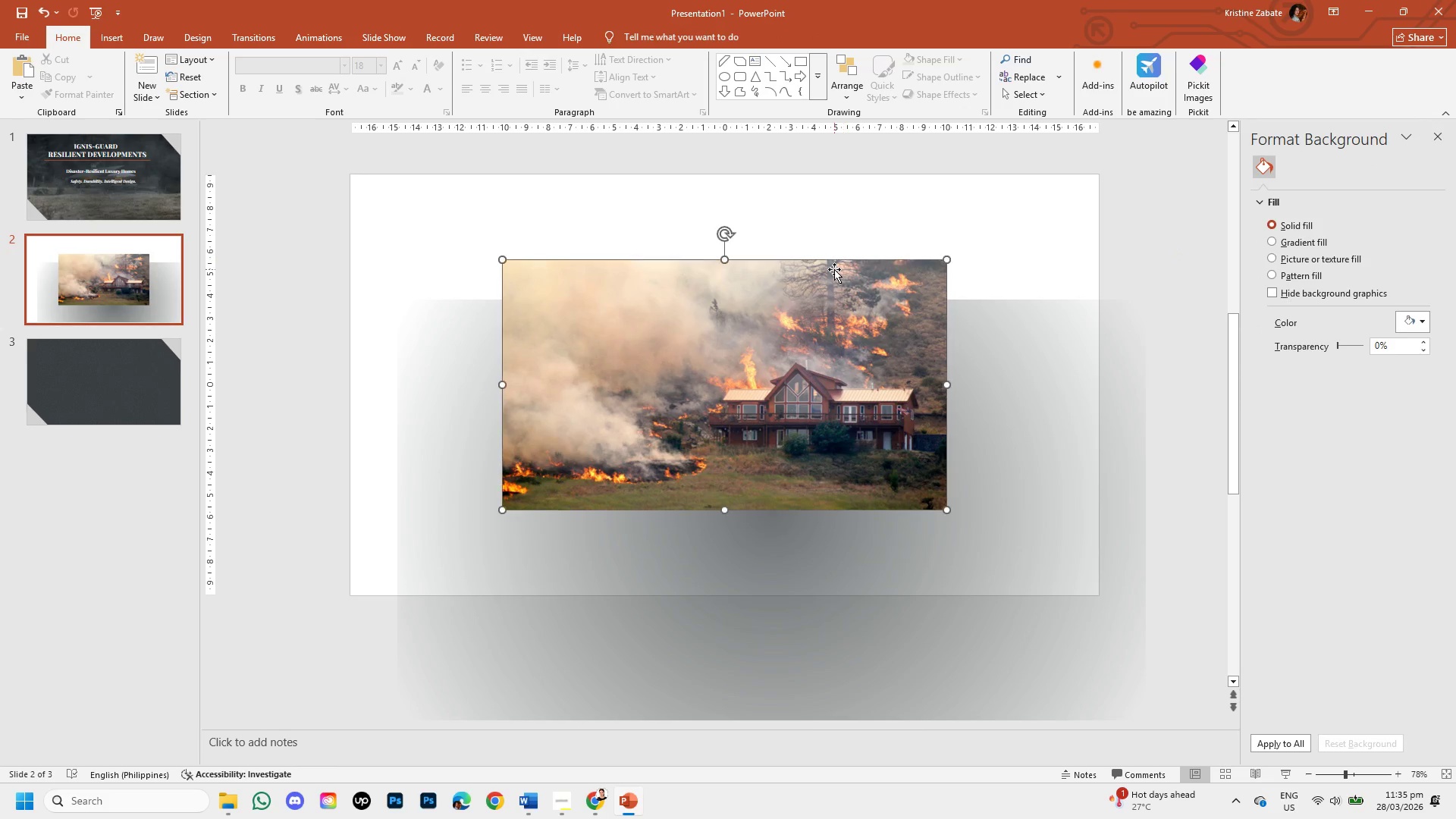 
left_click([834, 270])
 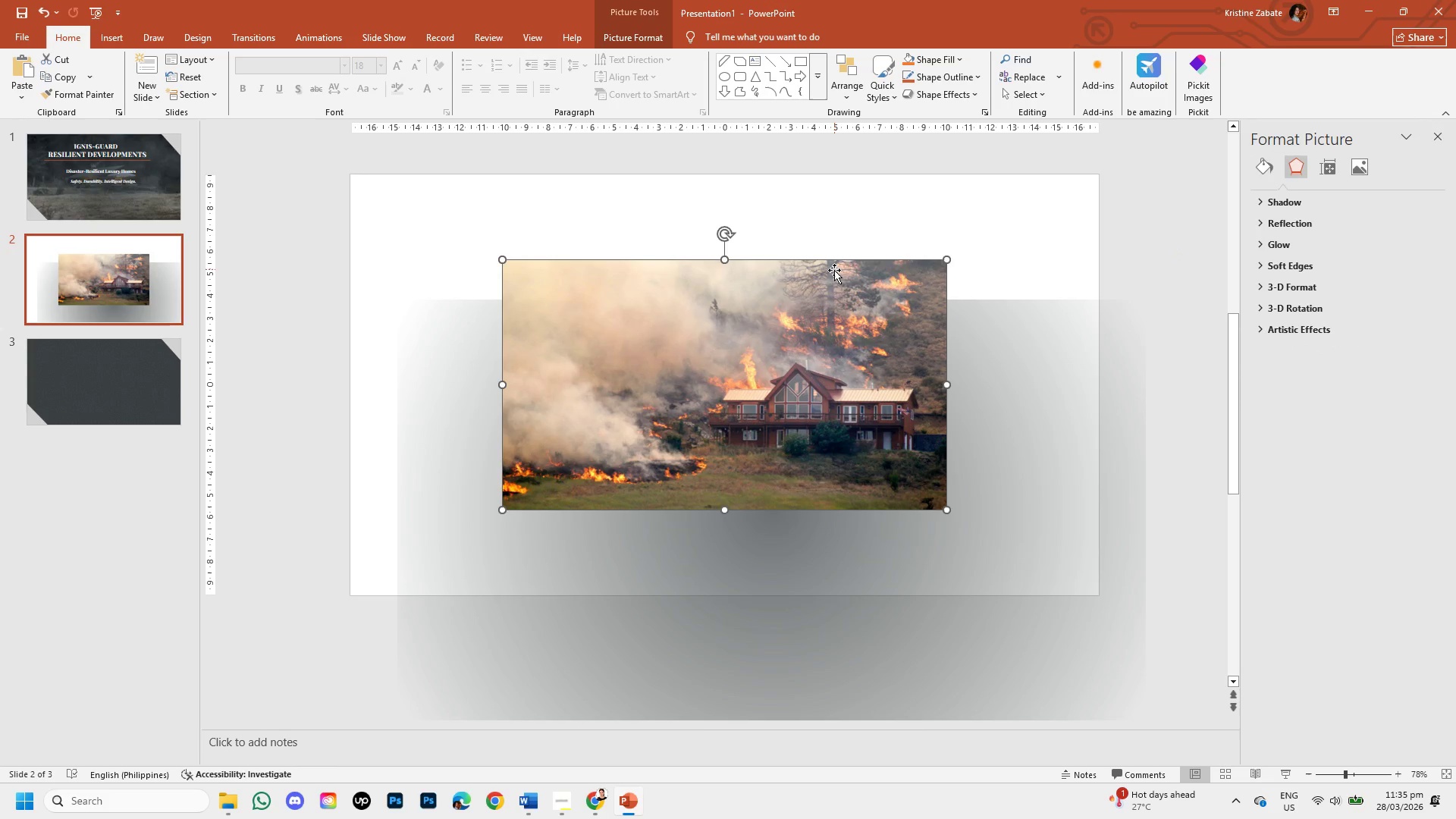 
left_click_drag(start_coordinate=[834, 270], to_coordinate=[686, 185])
 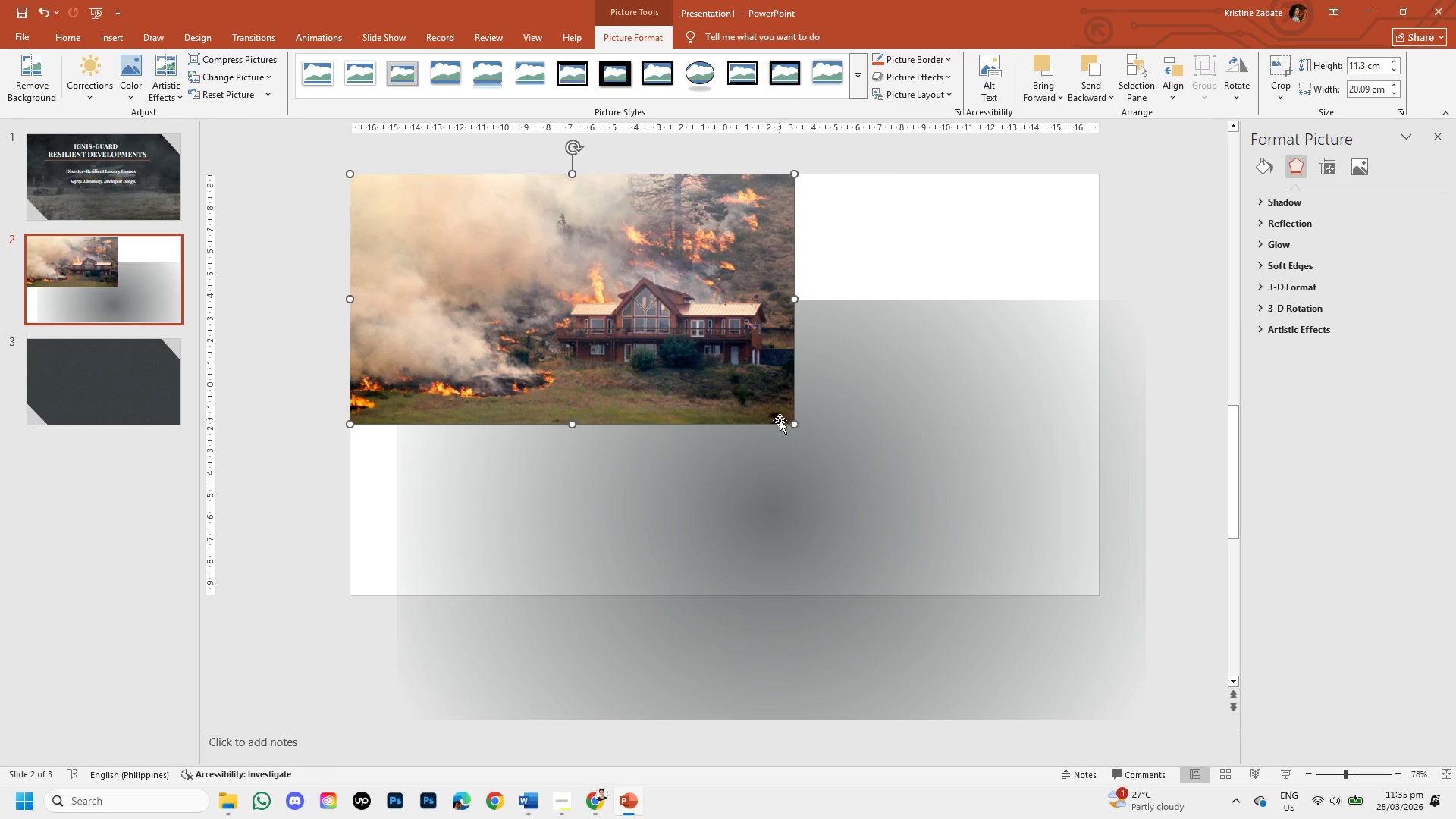 
left_click_drag(start_coordinate=[794, 424], to_coordinate=[1048, 595])
 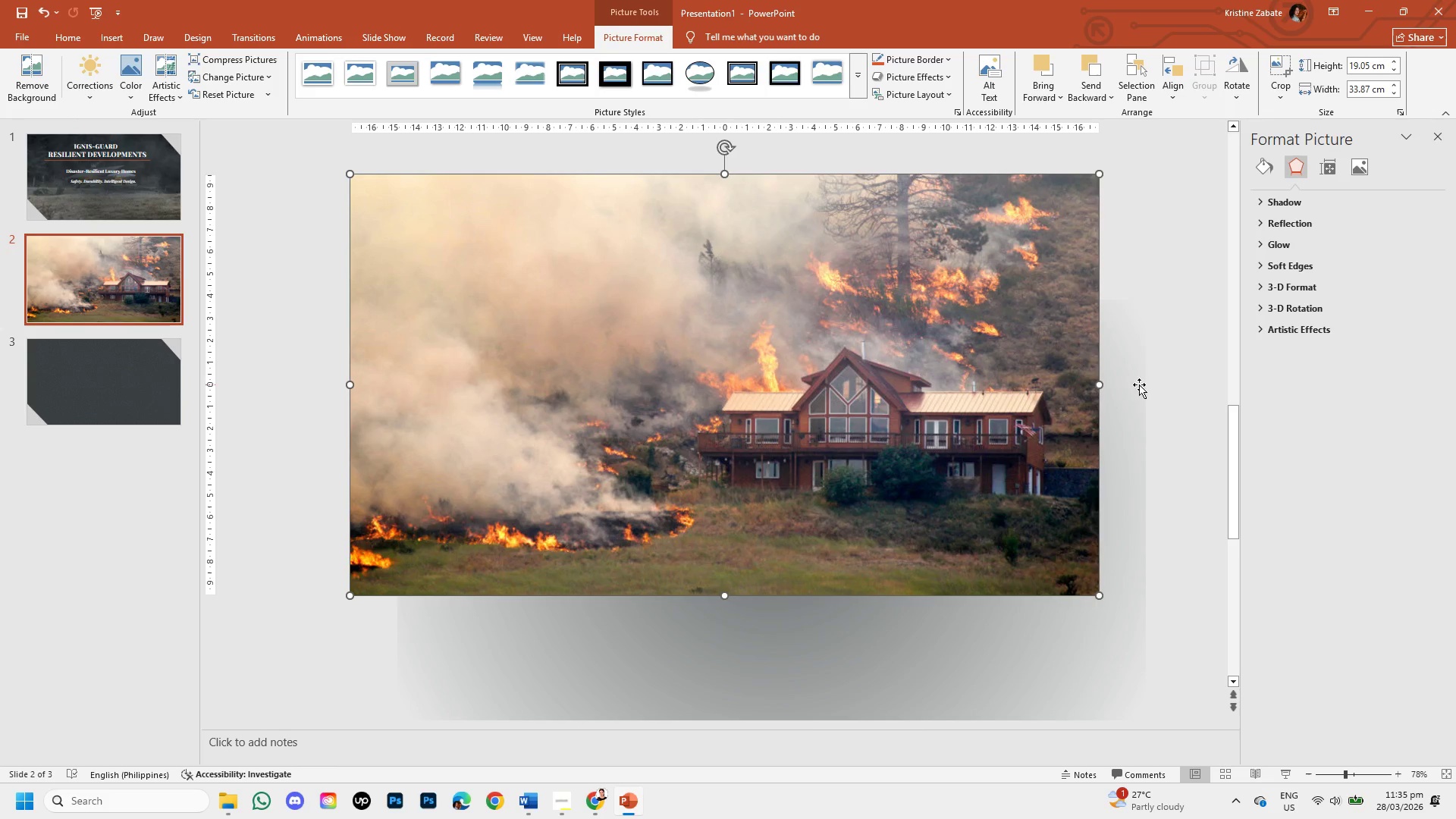 
left_click([1131, 388])
 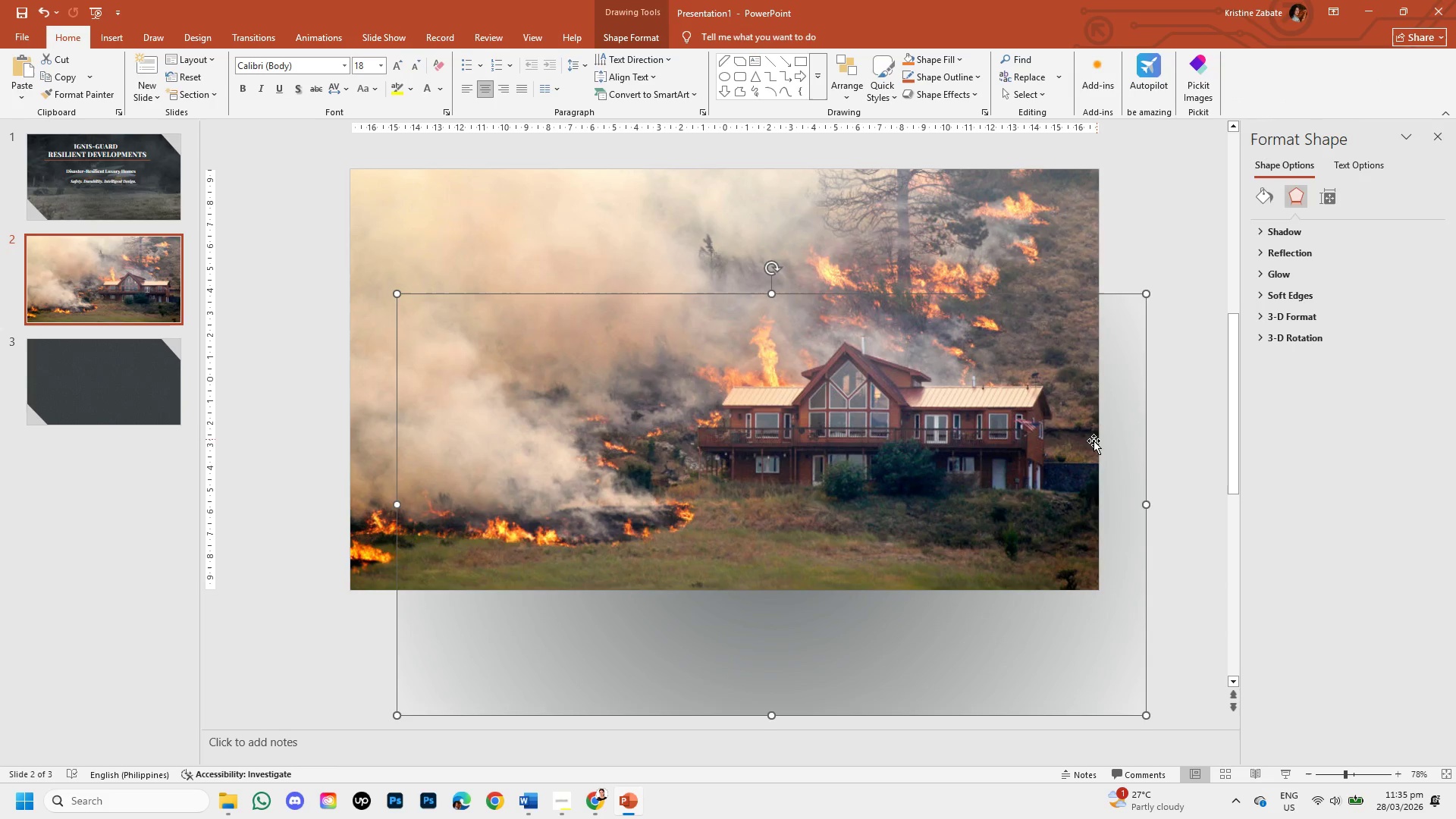 
left_click_drag(start_coordinate=[1093, 442], to_coordinate=[1050, 386])
 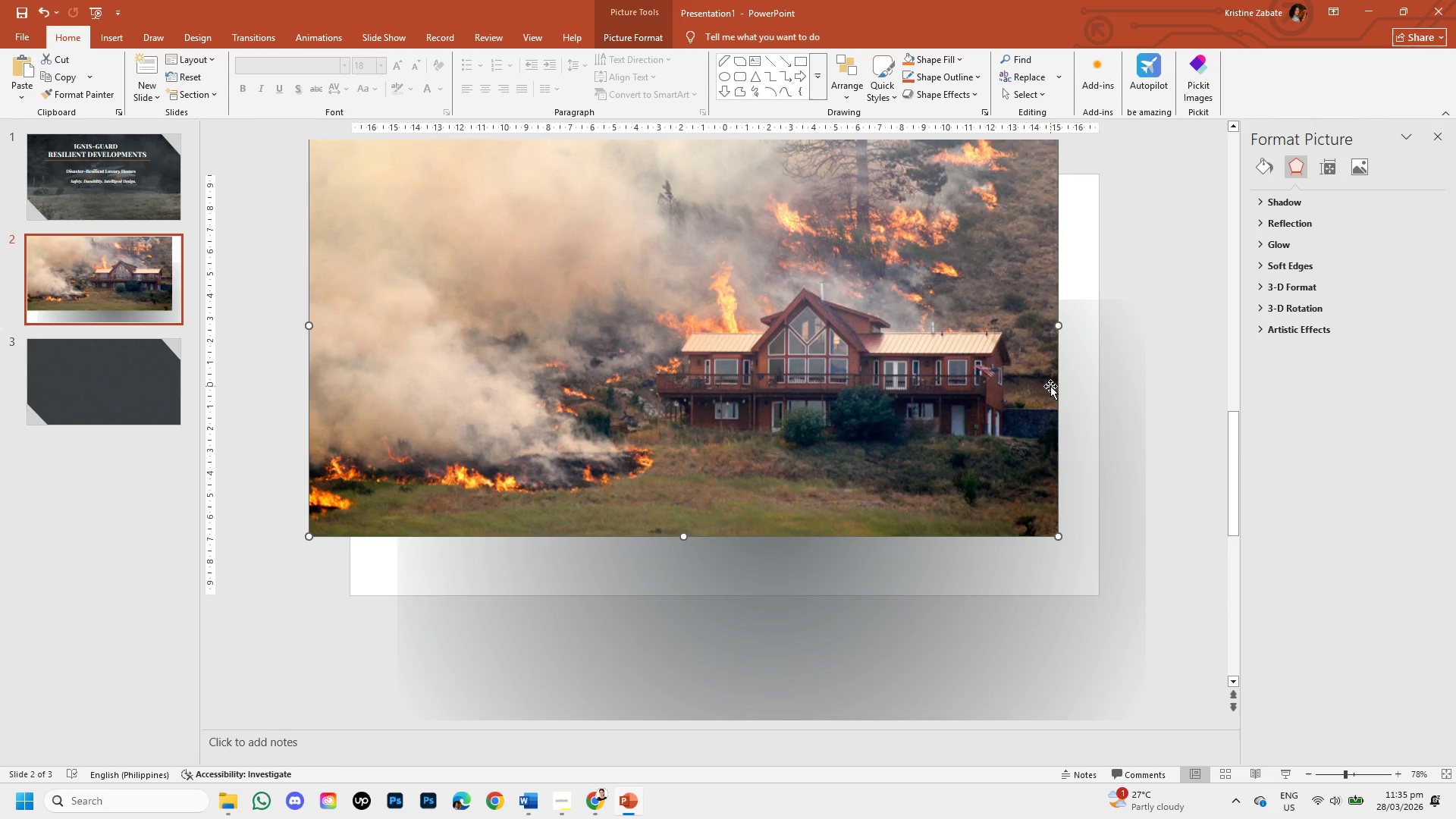 
key(Control+Z)
 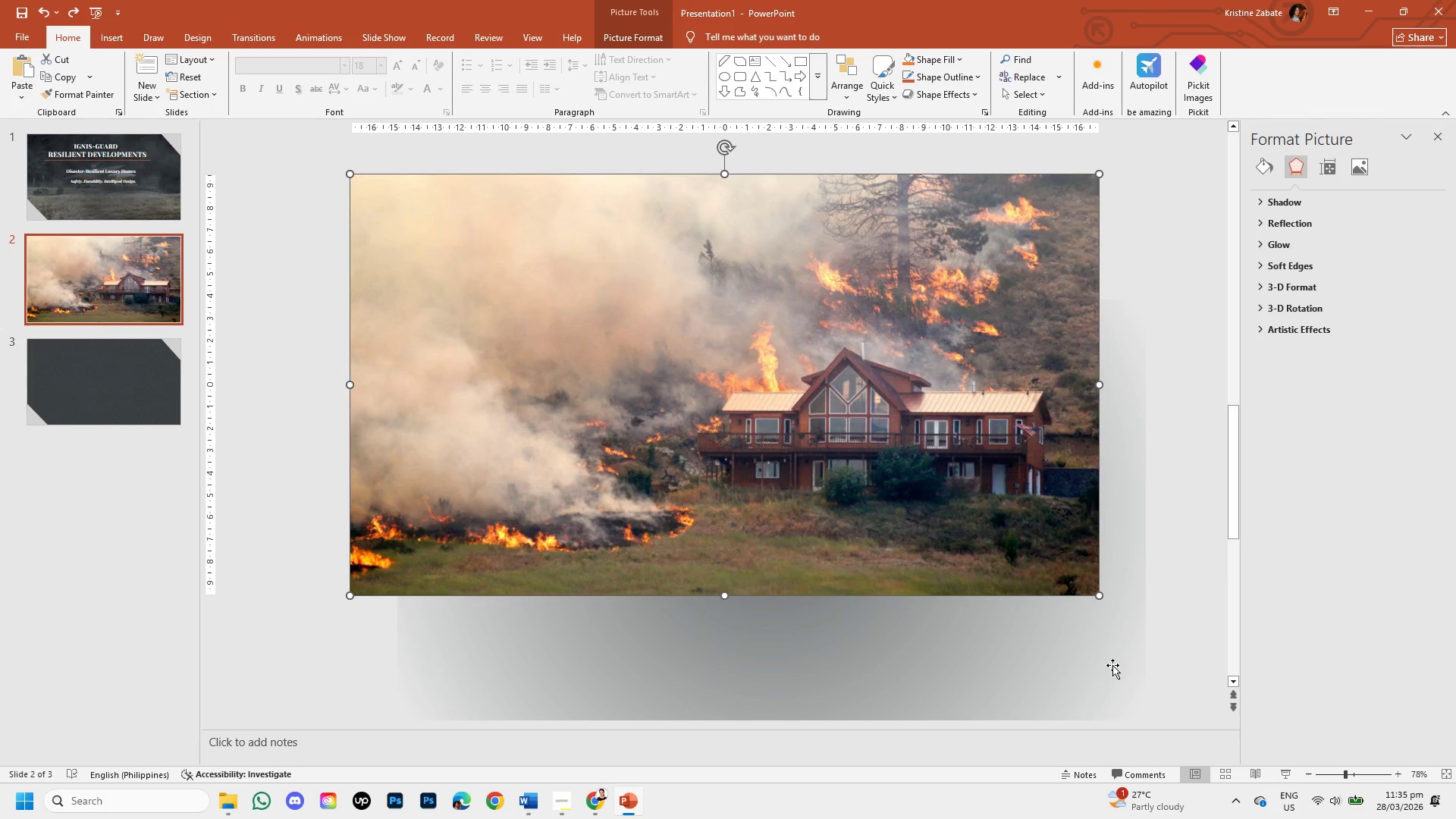 
left_click([1104, 648])
 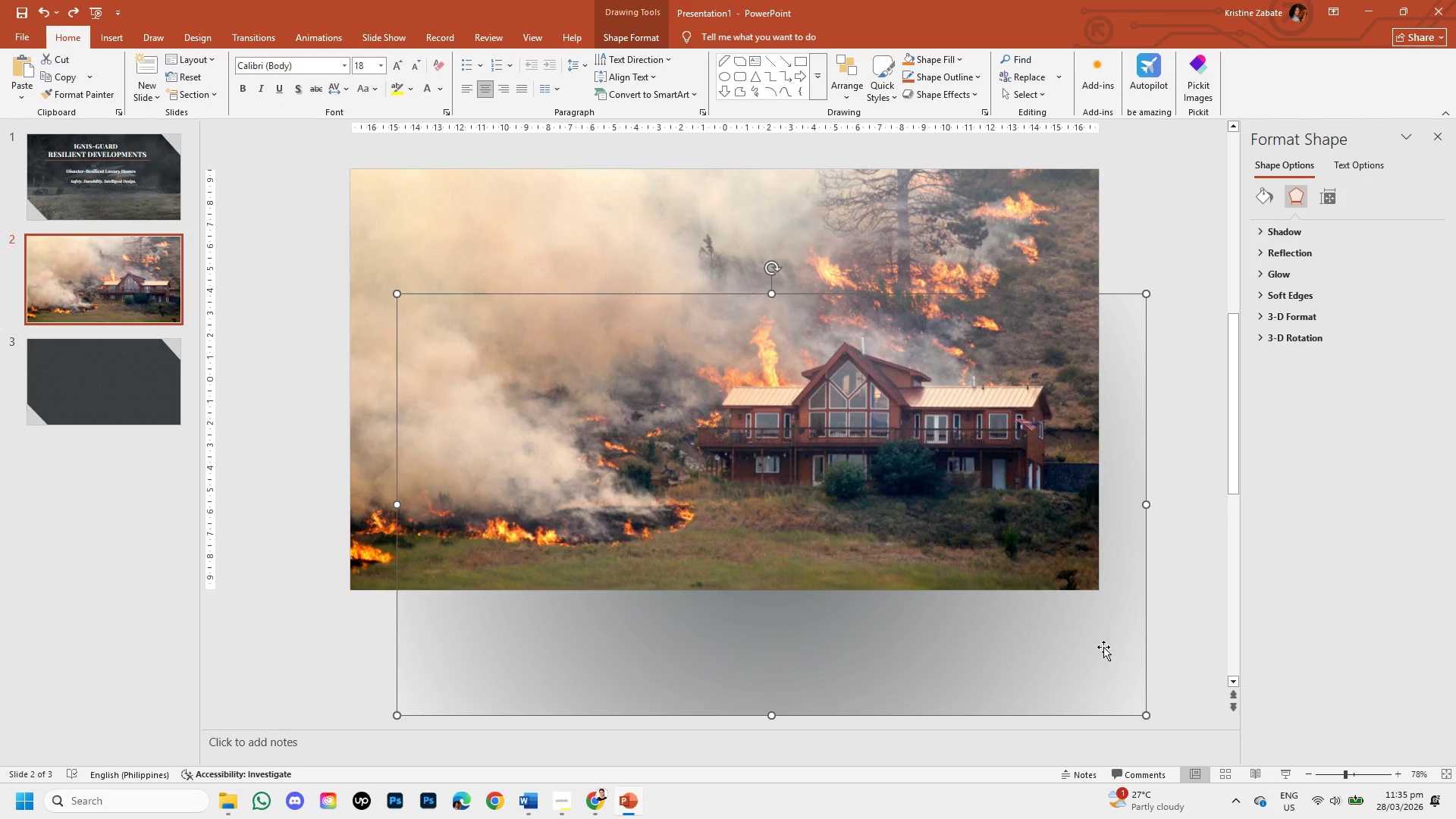 
left_click_drag(start_coordinate=[1103, 647], to_coordinate=[1043, 513])
 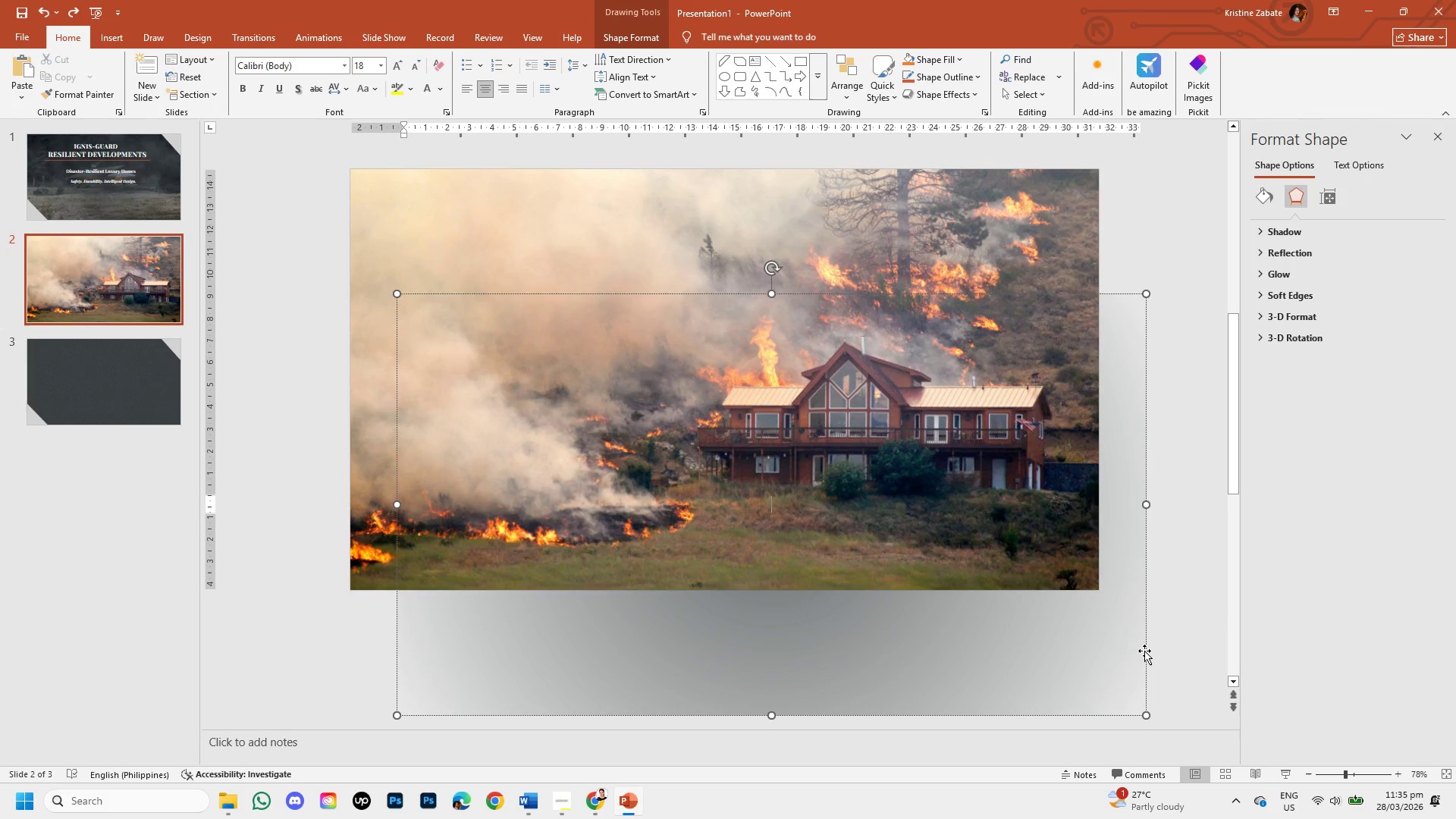 
left_click_drag(start_coordinate=[1145, 645], to_coordinate=[1095, 525])
 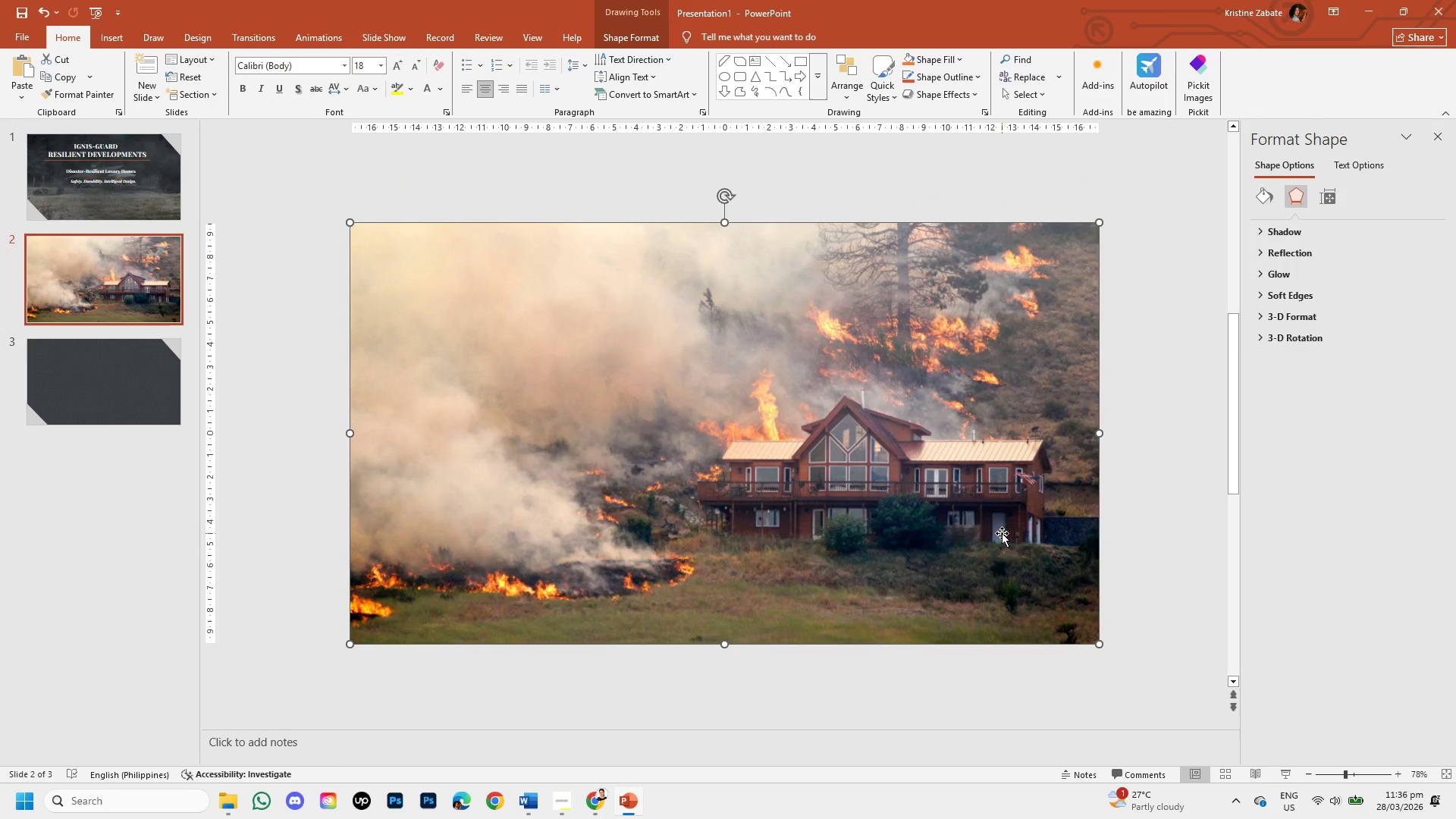 
right_click([1002, 533])
 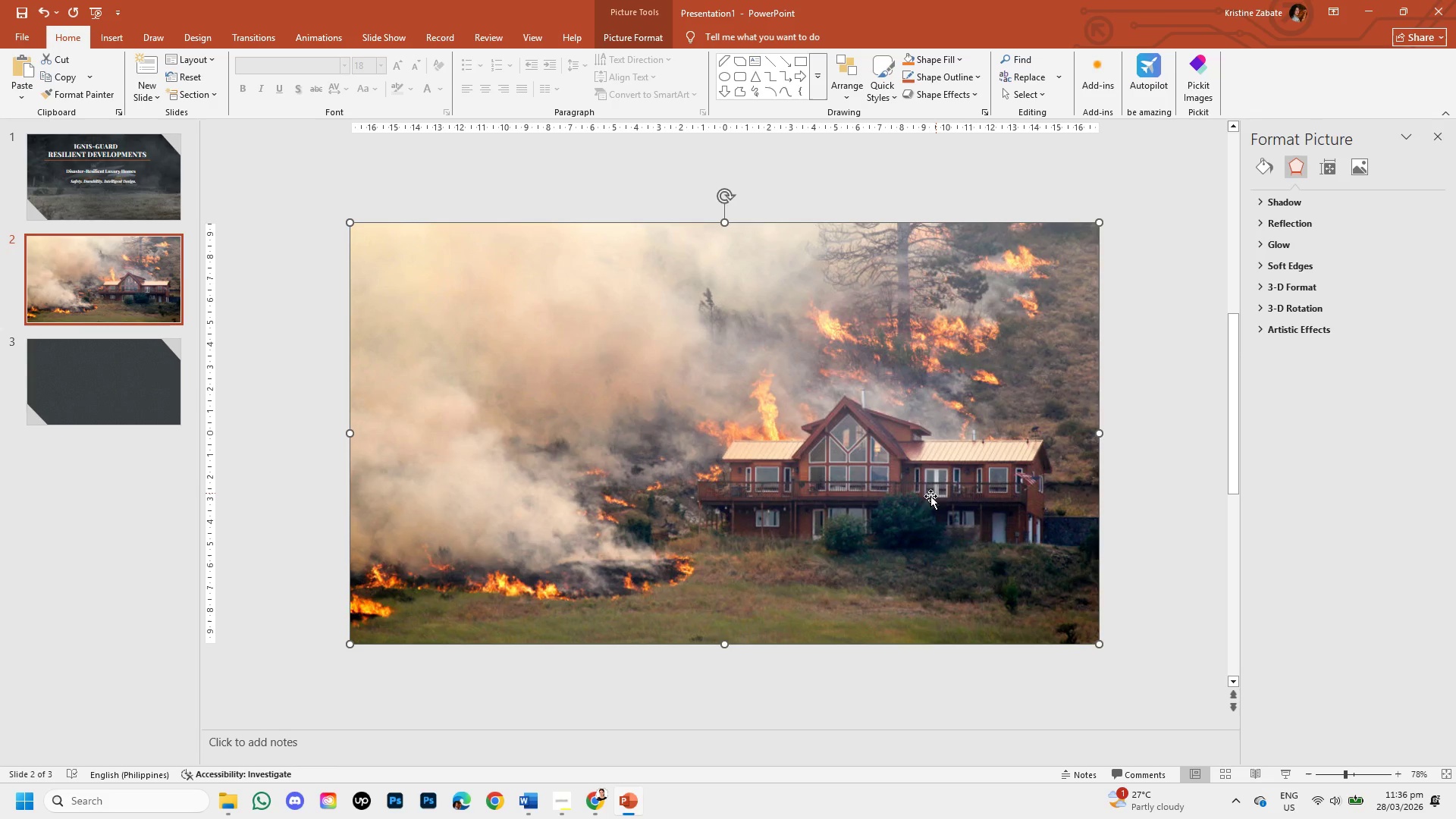 
wait(7.14)
 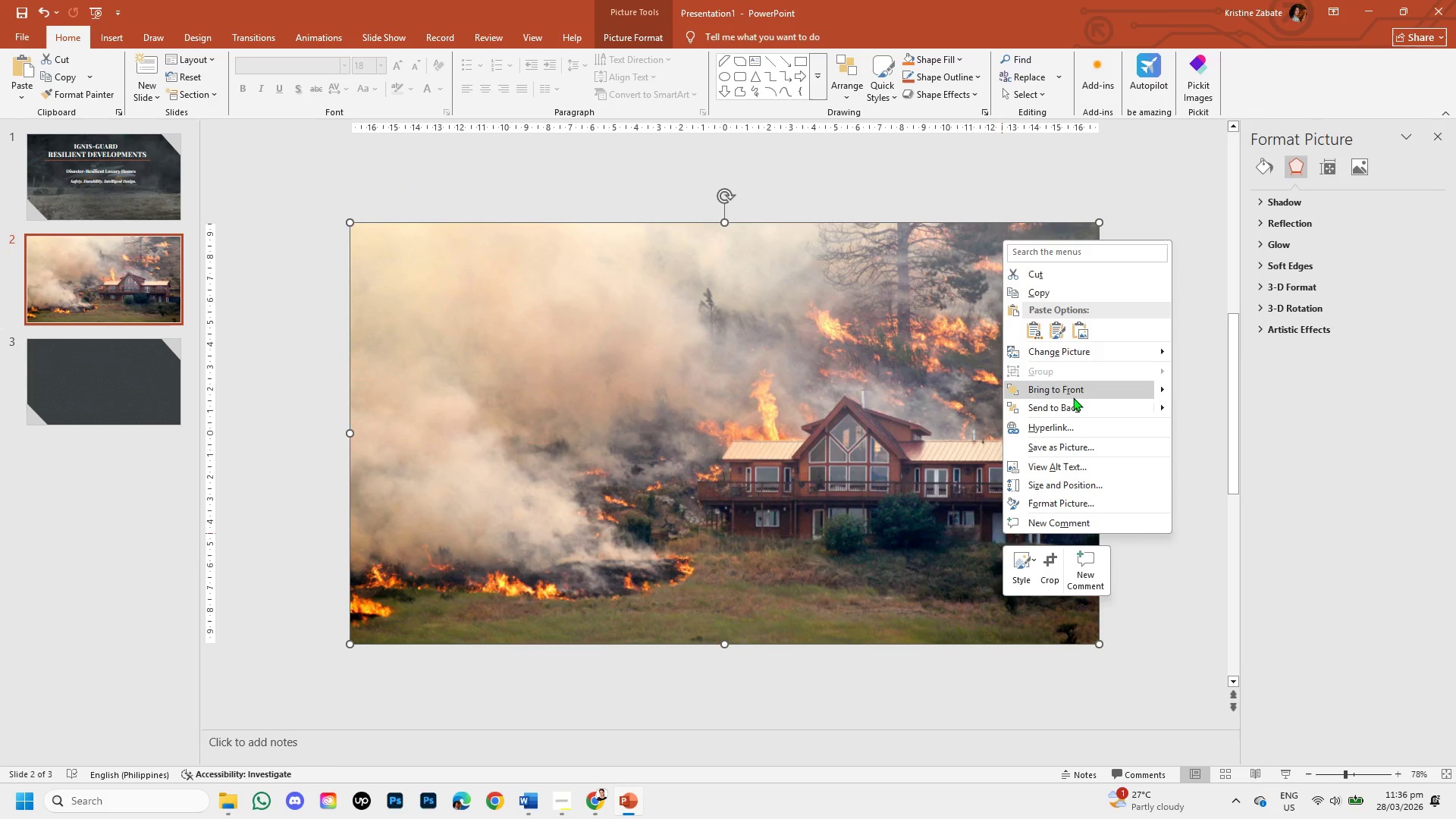 
left_click([592, 811])
 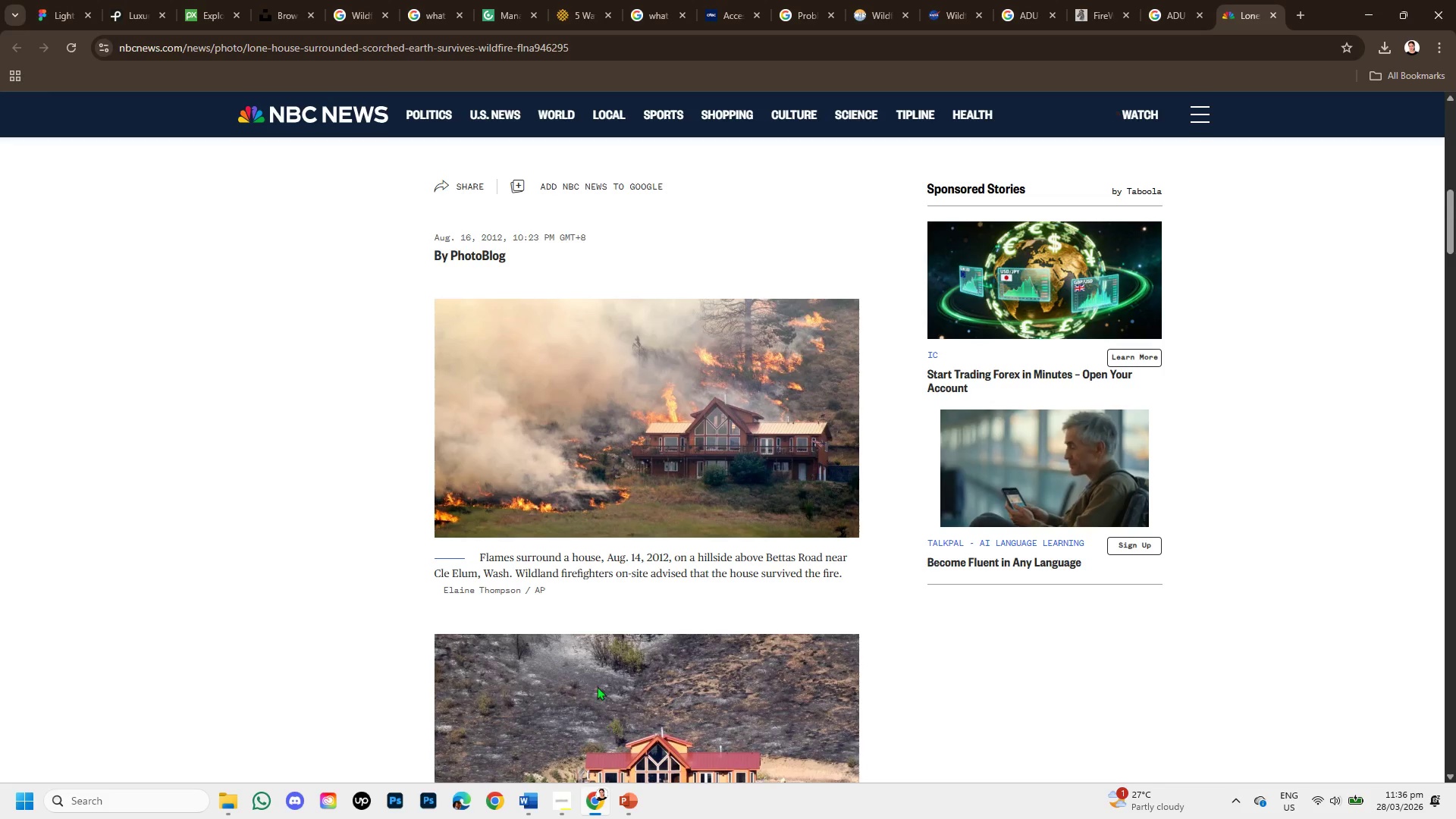 
scroll: coordinate [646, 551], scroll_direction: down, amount: 11.0
 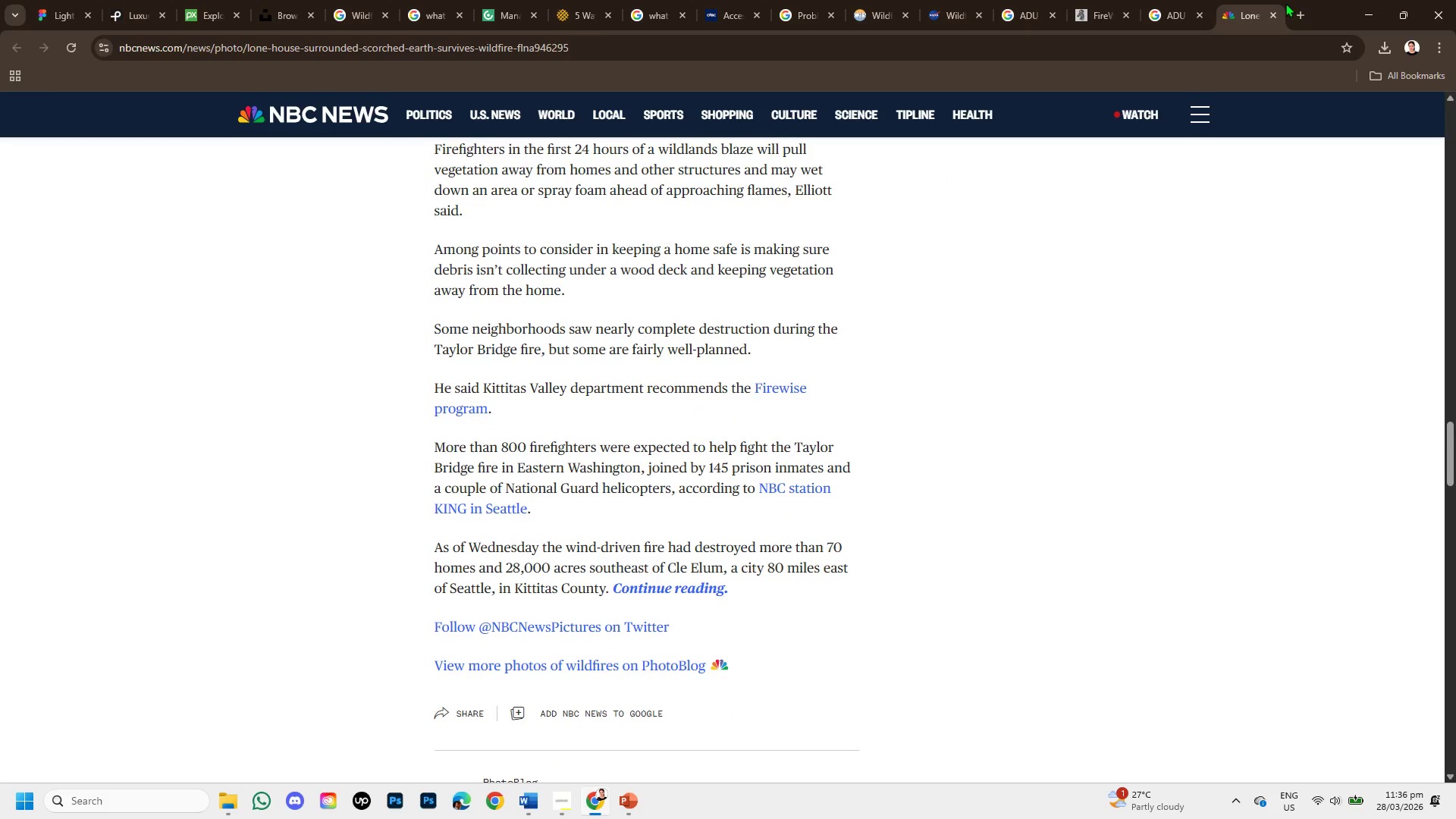 
left_click([1270, 17])
 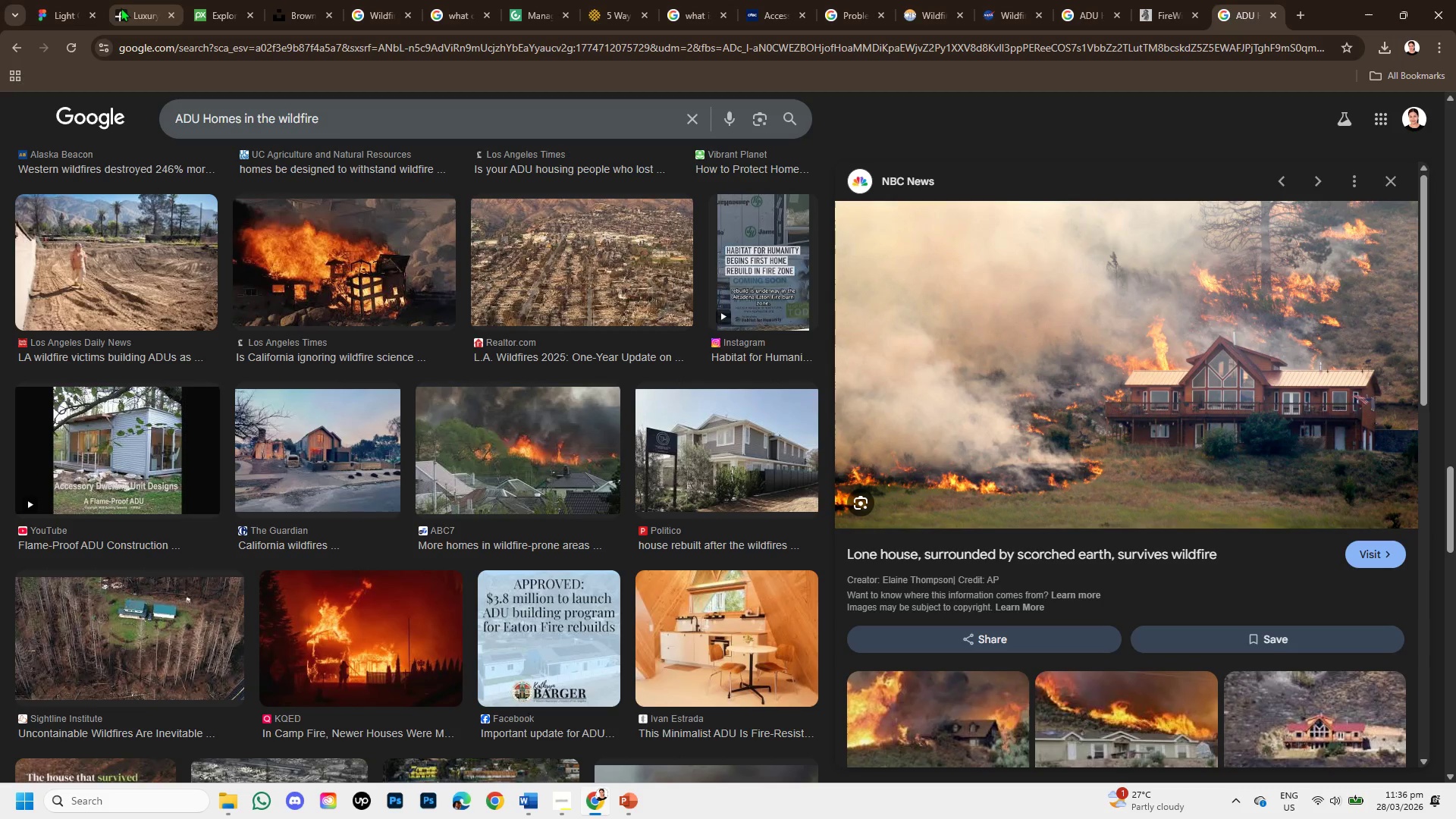 
left_click([290, 2])
 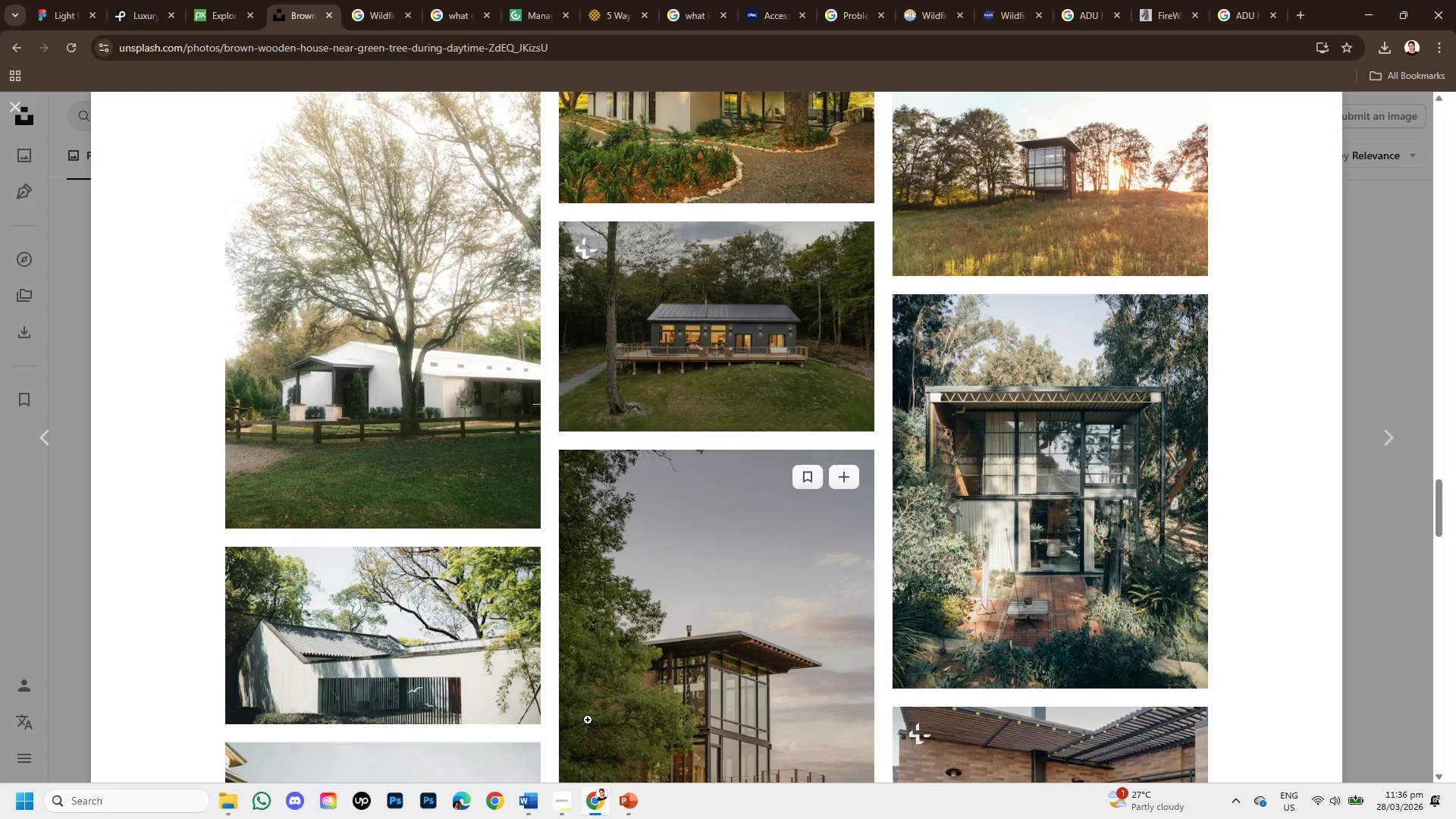 
scroll: coordinate [645, 629], scroll_direction: down, amount: 3.0
 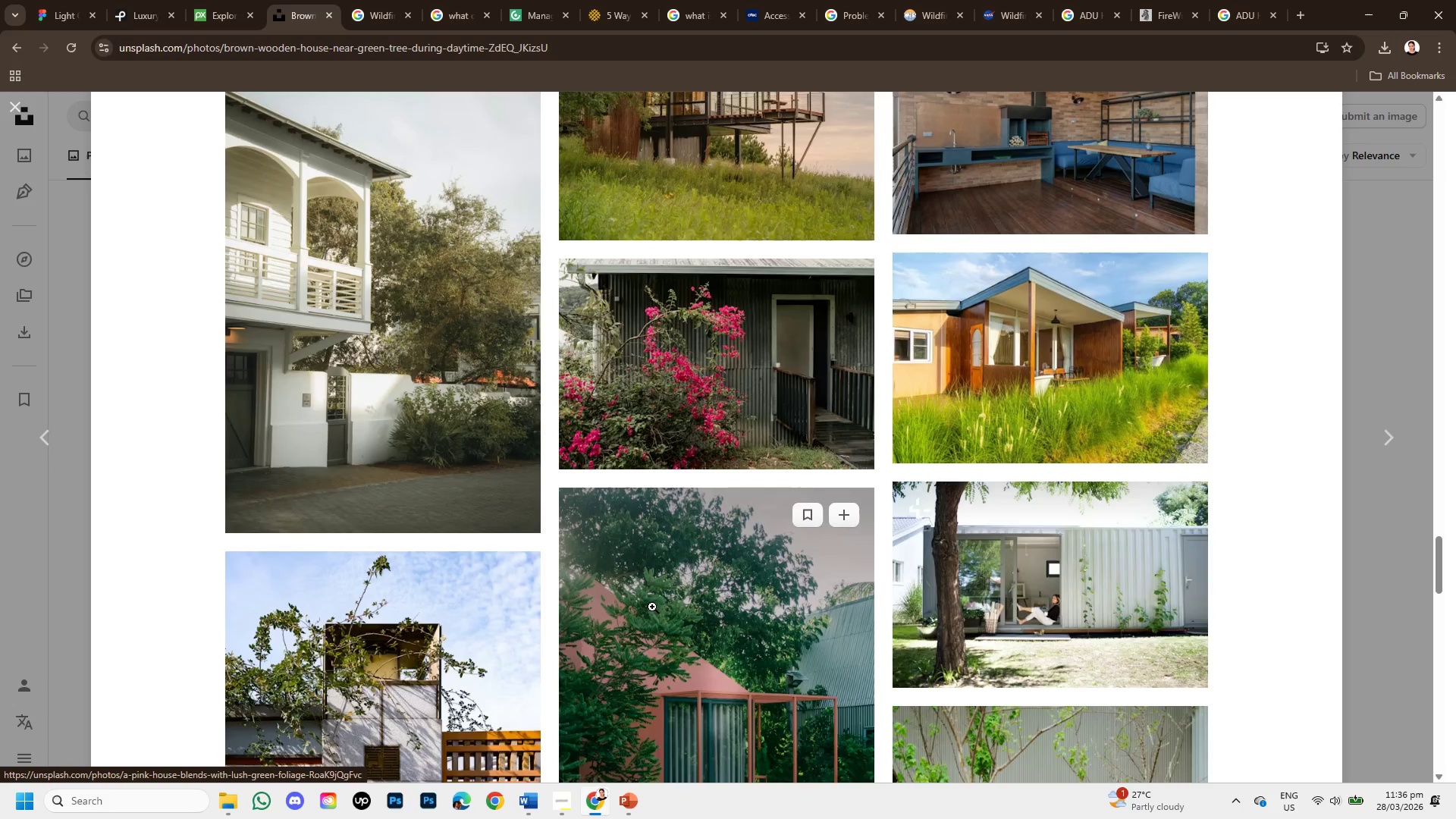 
scroll: coordinate [471, 255], scroll_direction: up, amount: 26.0
 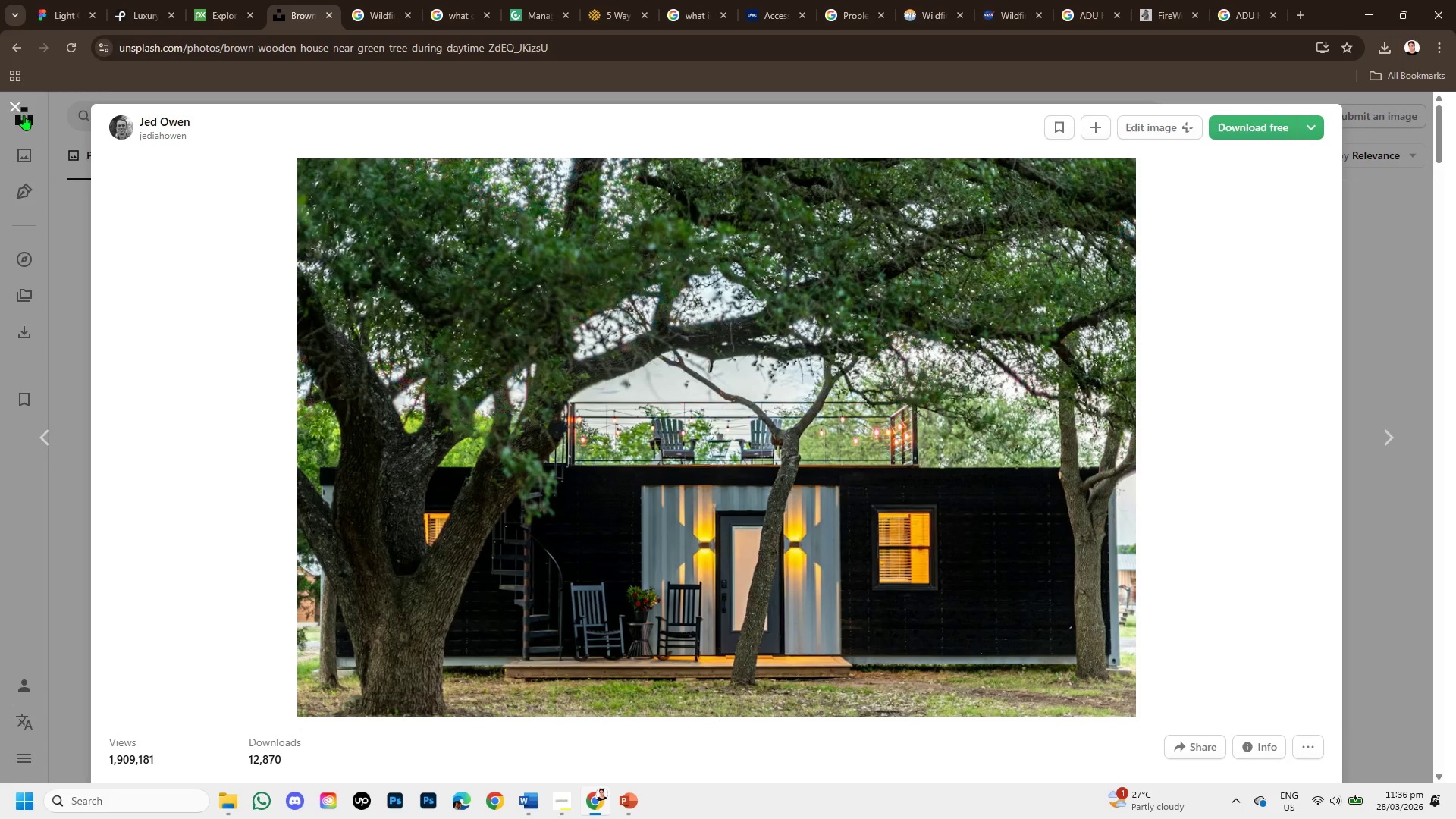 
left_click([20, 104])
 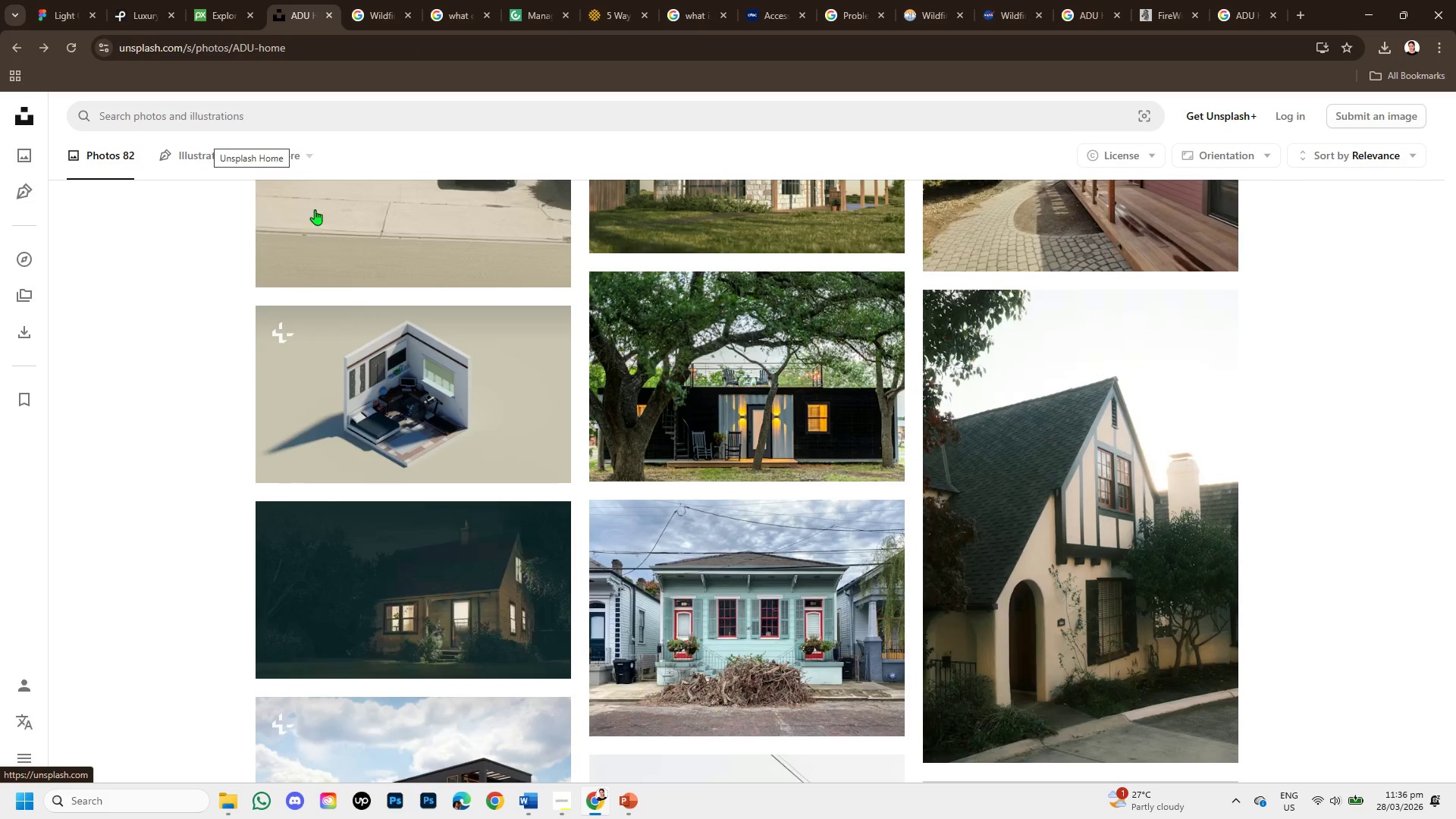 
scroll: coordinate [312, 218], scroll_direction: up, amount: 4.0
 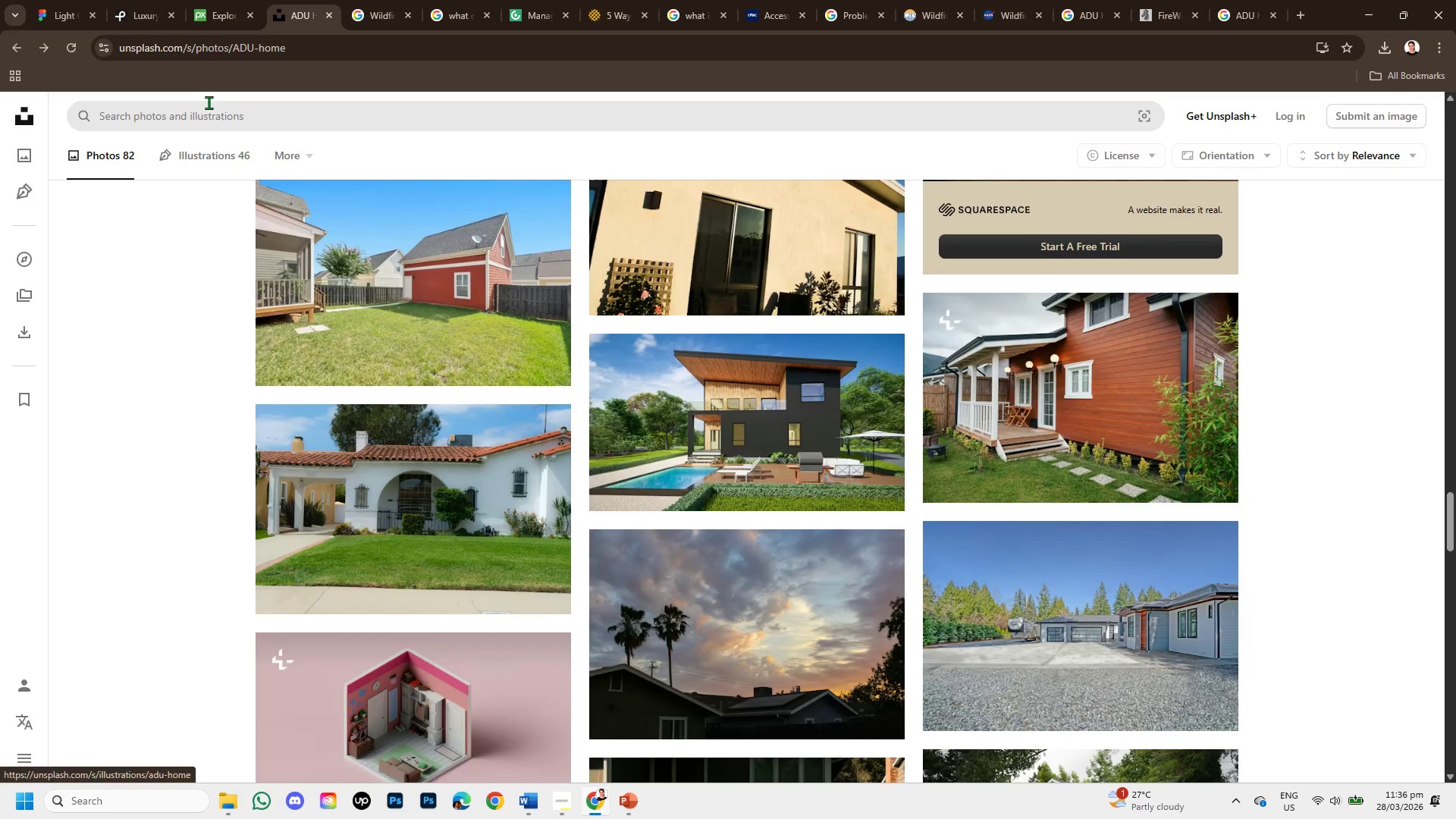 
left_click([212, 108])
 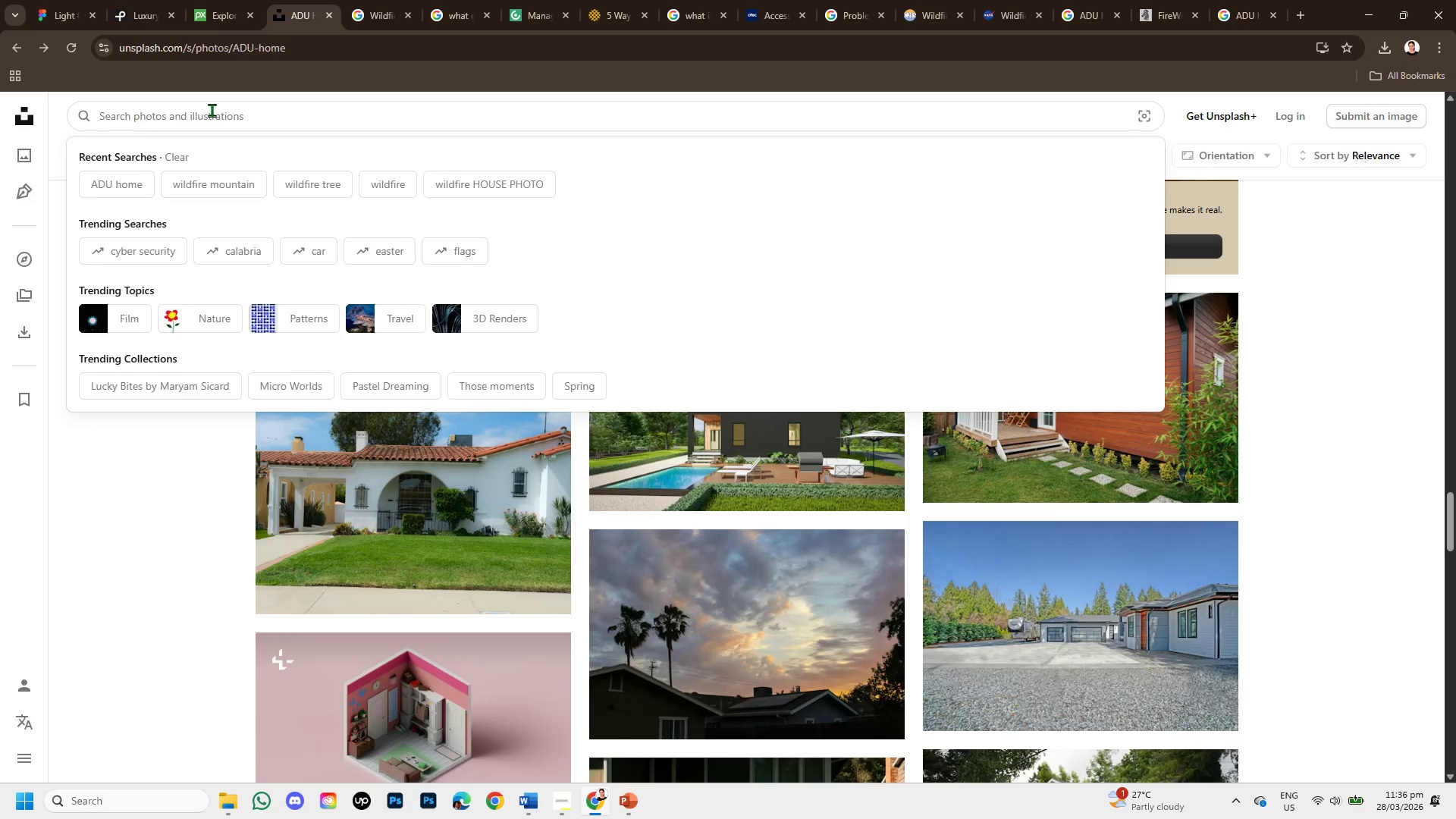 
type(a)
key(Backspace)
type(ADU in)
key(Backspace)
key(Backspace)
type(homes in the wildfire )
 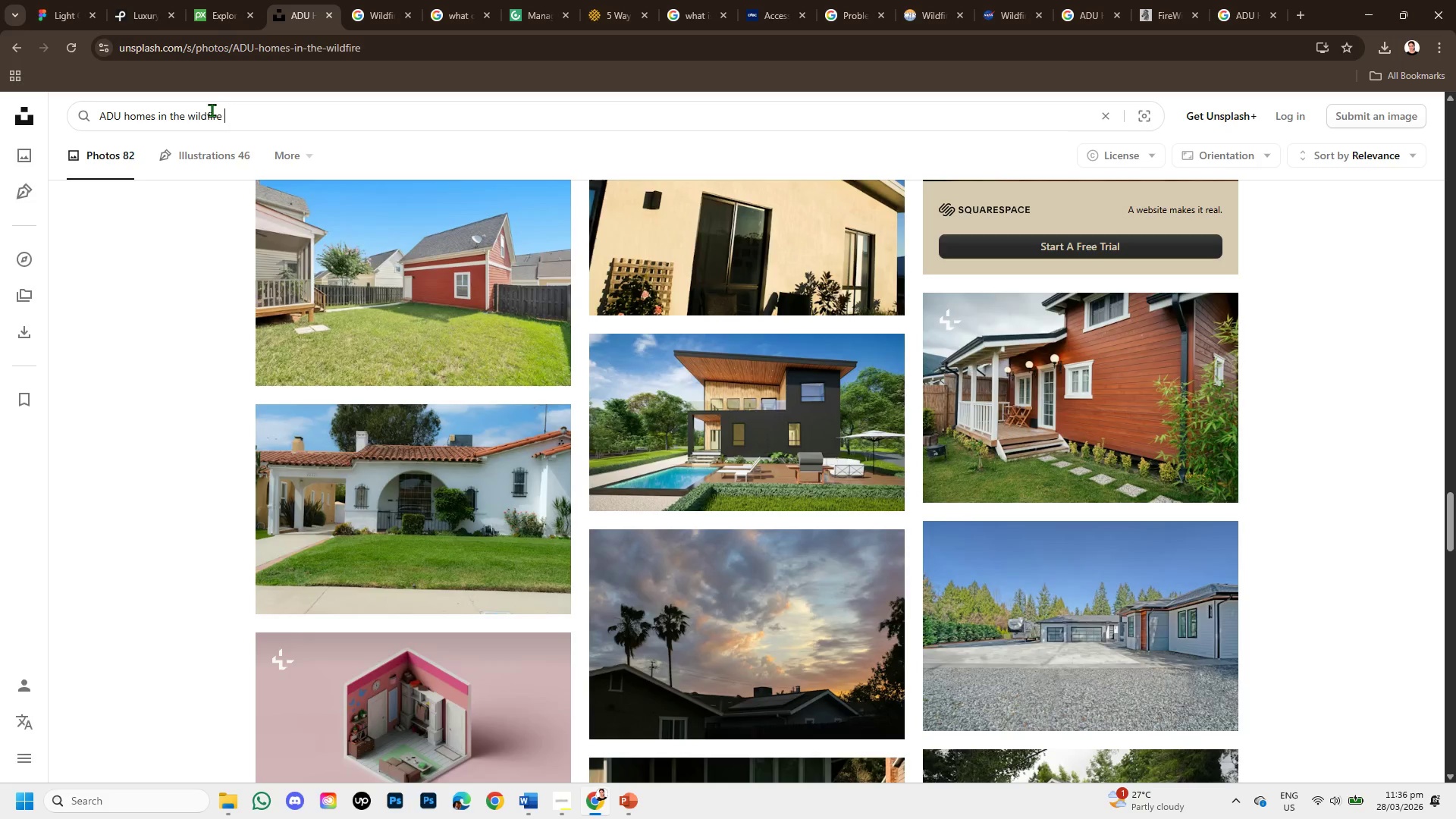 
key(Enter)
 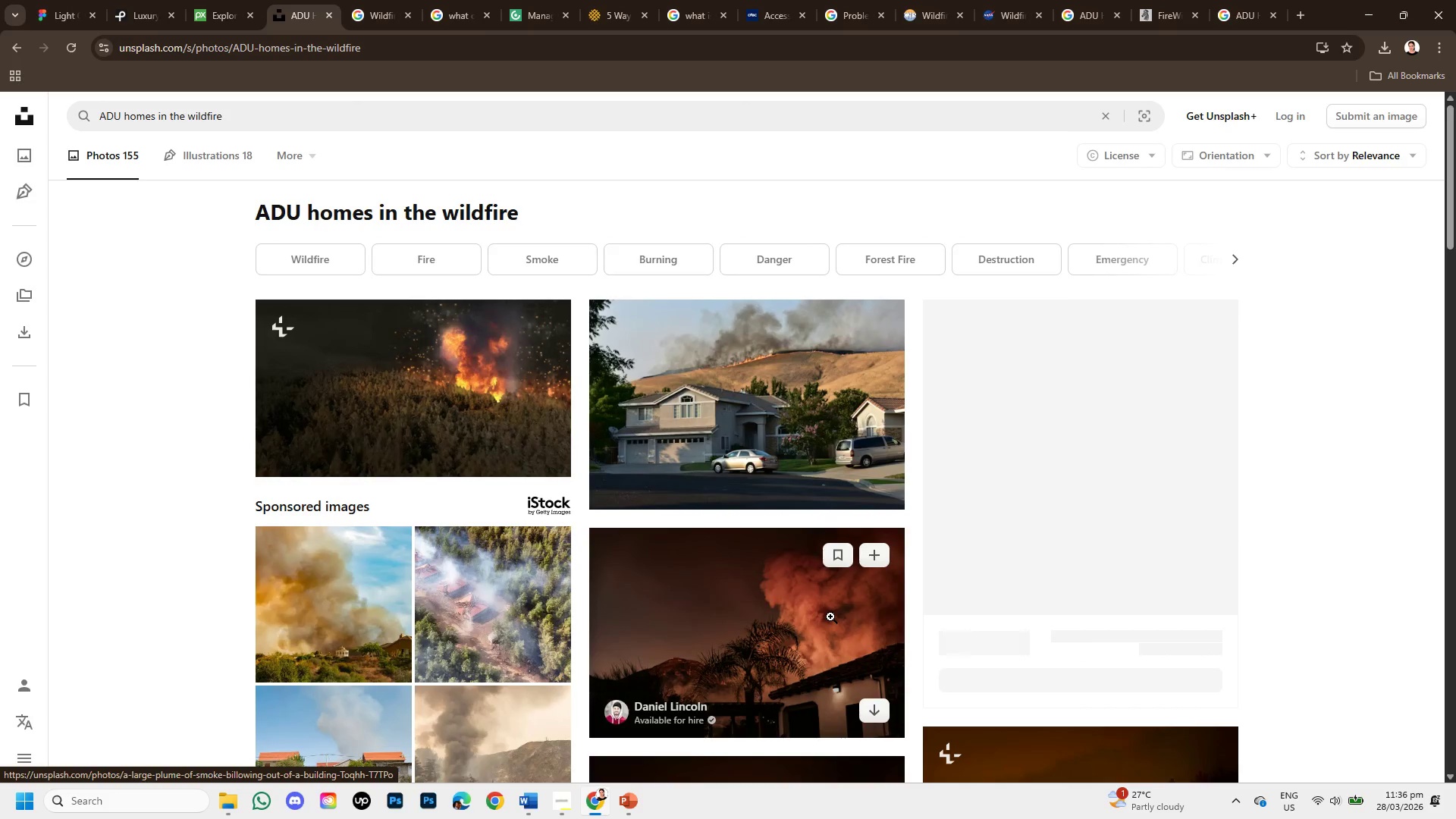 
scroll: coordinate [833, 620], scroll_direction: down, amount: 3.0
 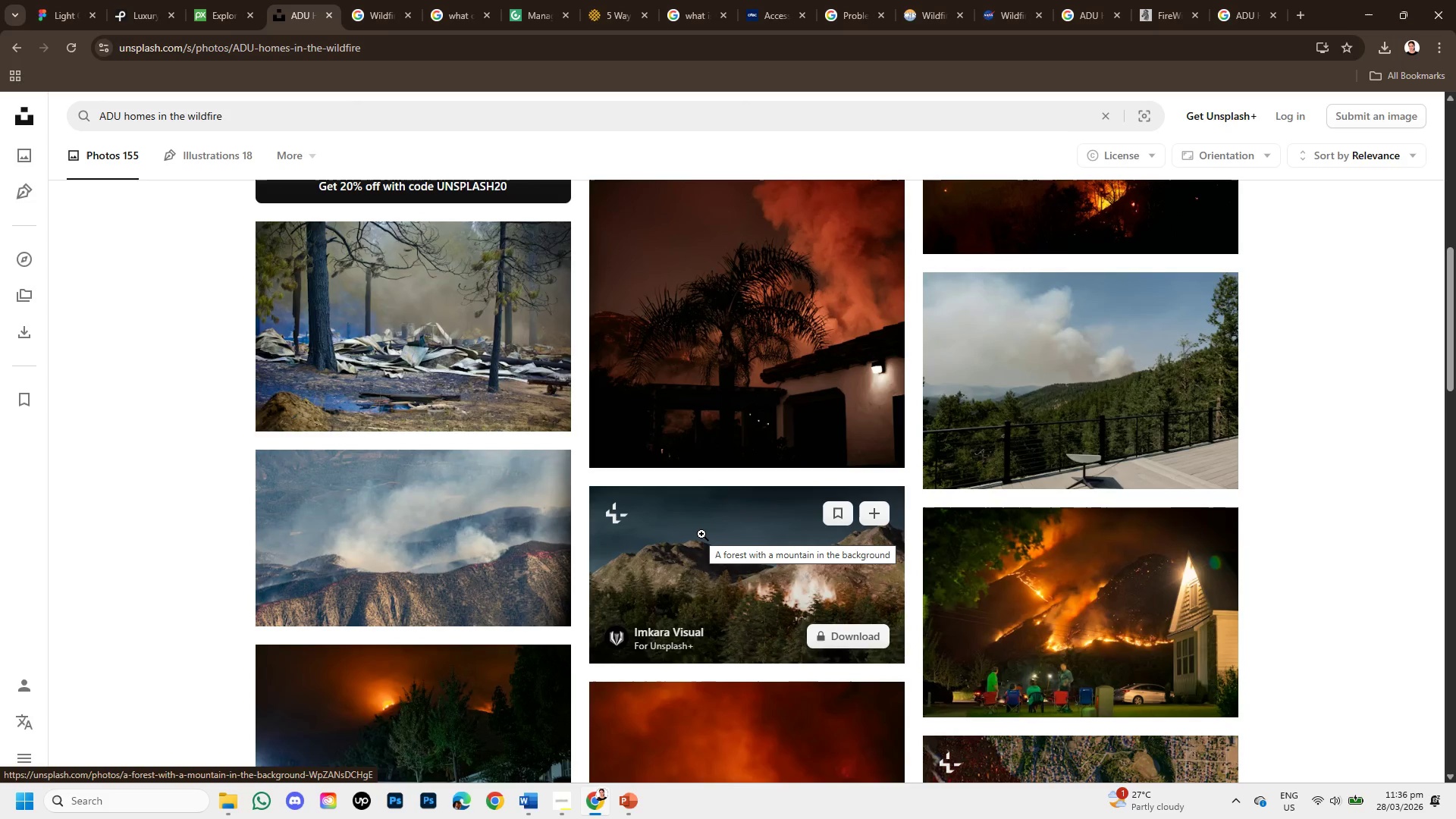 
scroll: coordinate [701, 534], scroll_direction: up, amount: 2.0
 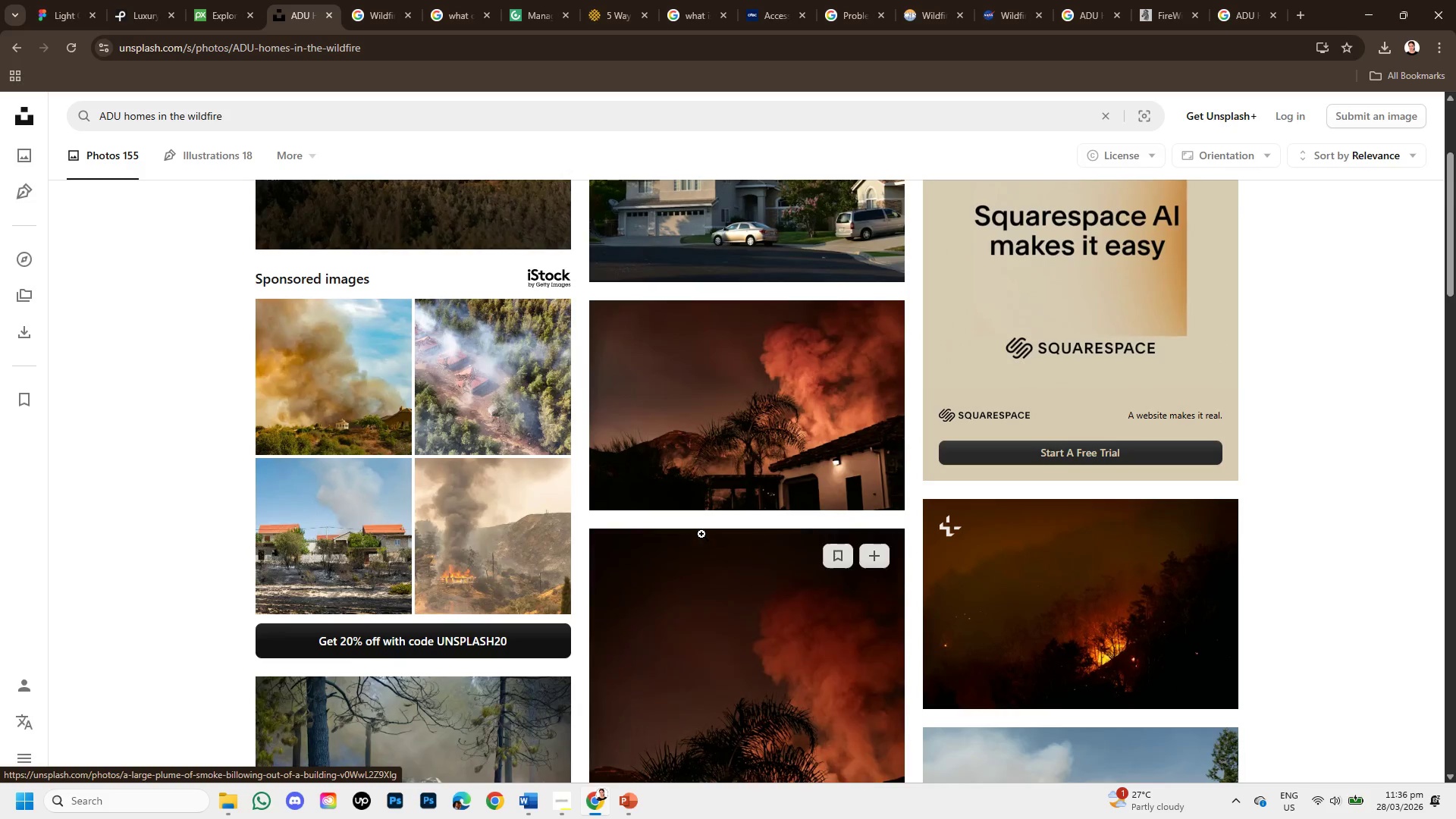 
scroll: coordinate [839, 570], scroll_direction: down, amount: 6.0
 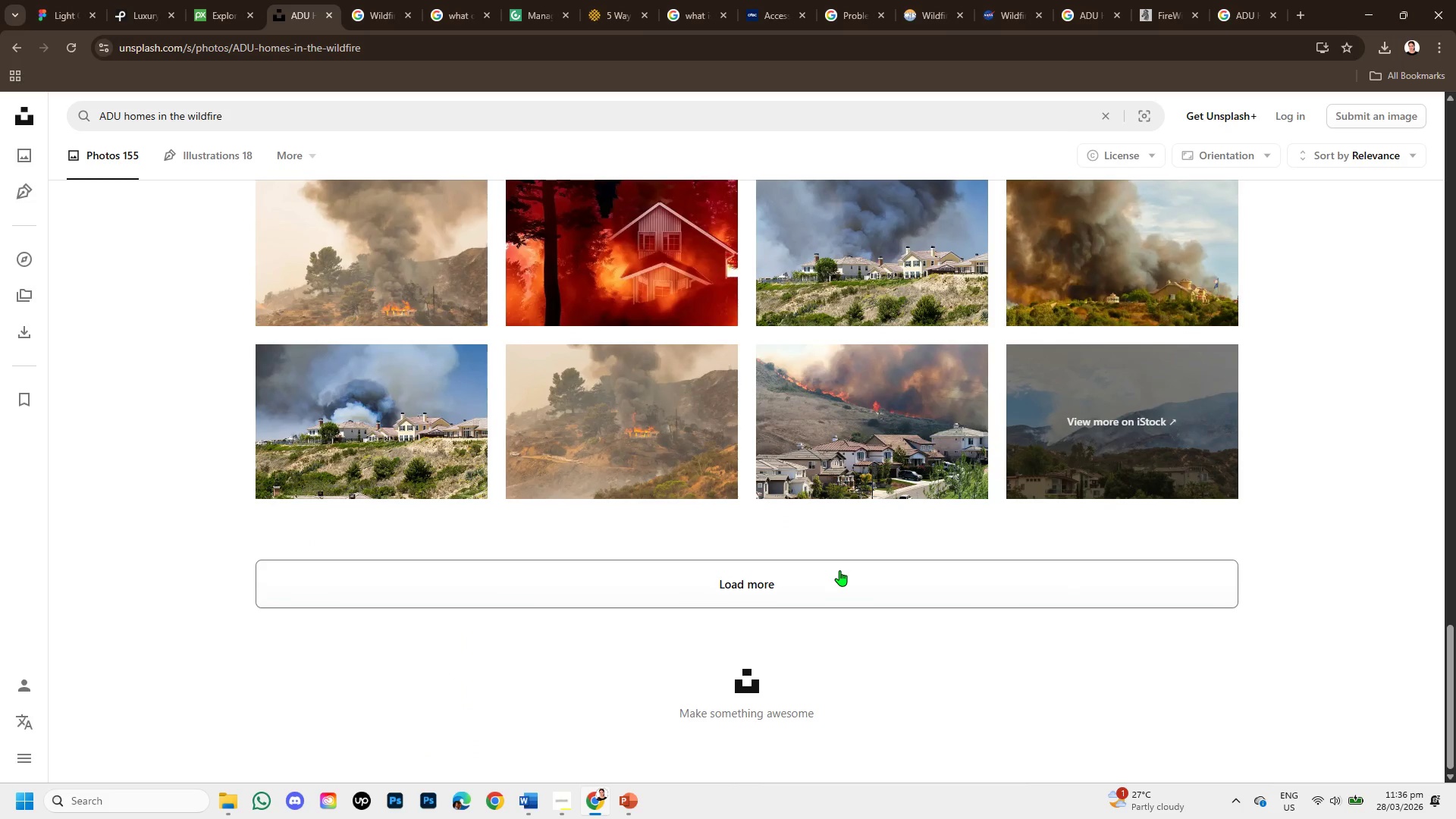 
scroll: coordinate [840, 570], scroll_direction: up, amount: 4.0
 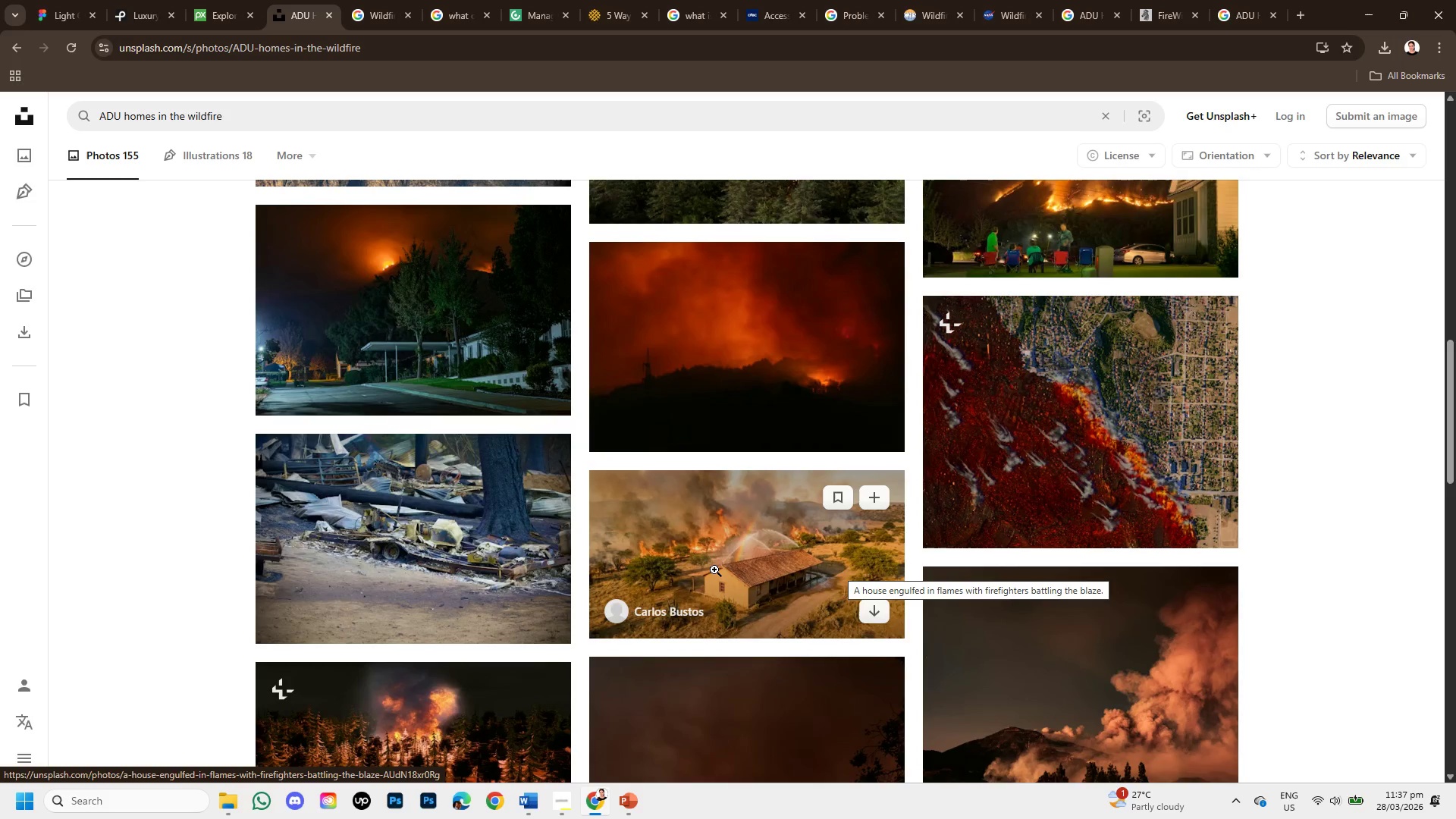 
left_click([714, 570])
 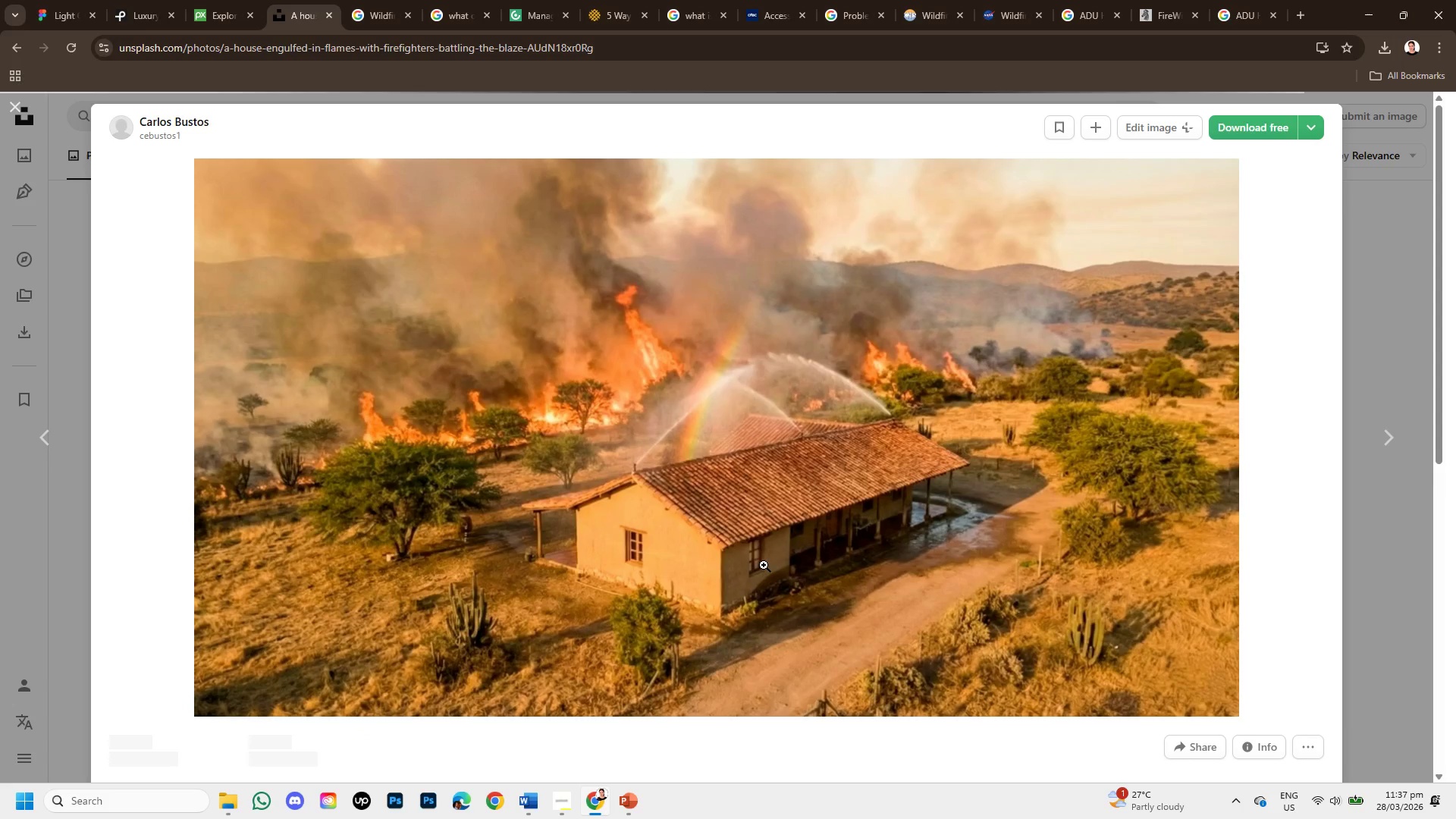 
scroll: coordinate [1072, 572], scroll_direction: down, amount: 13.0
 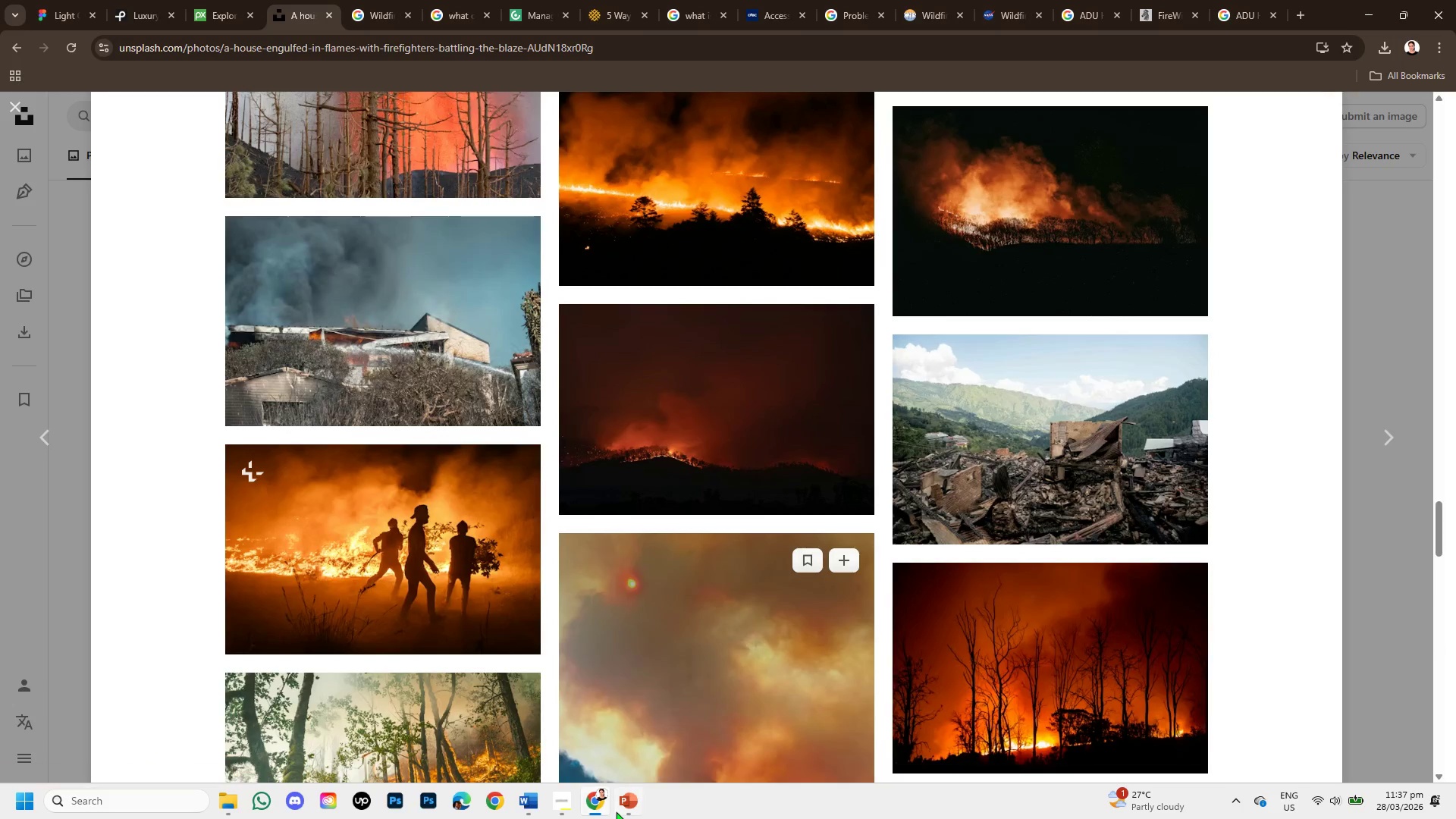 
scroll: coordinate [794, 629], scroll_direction: down, amount: 4.0
 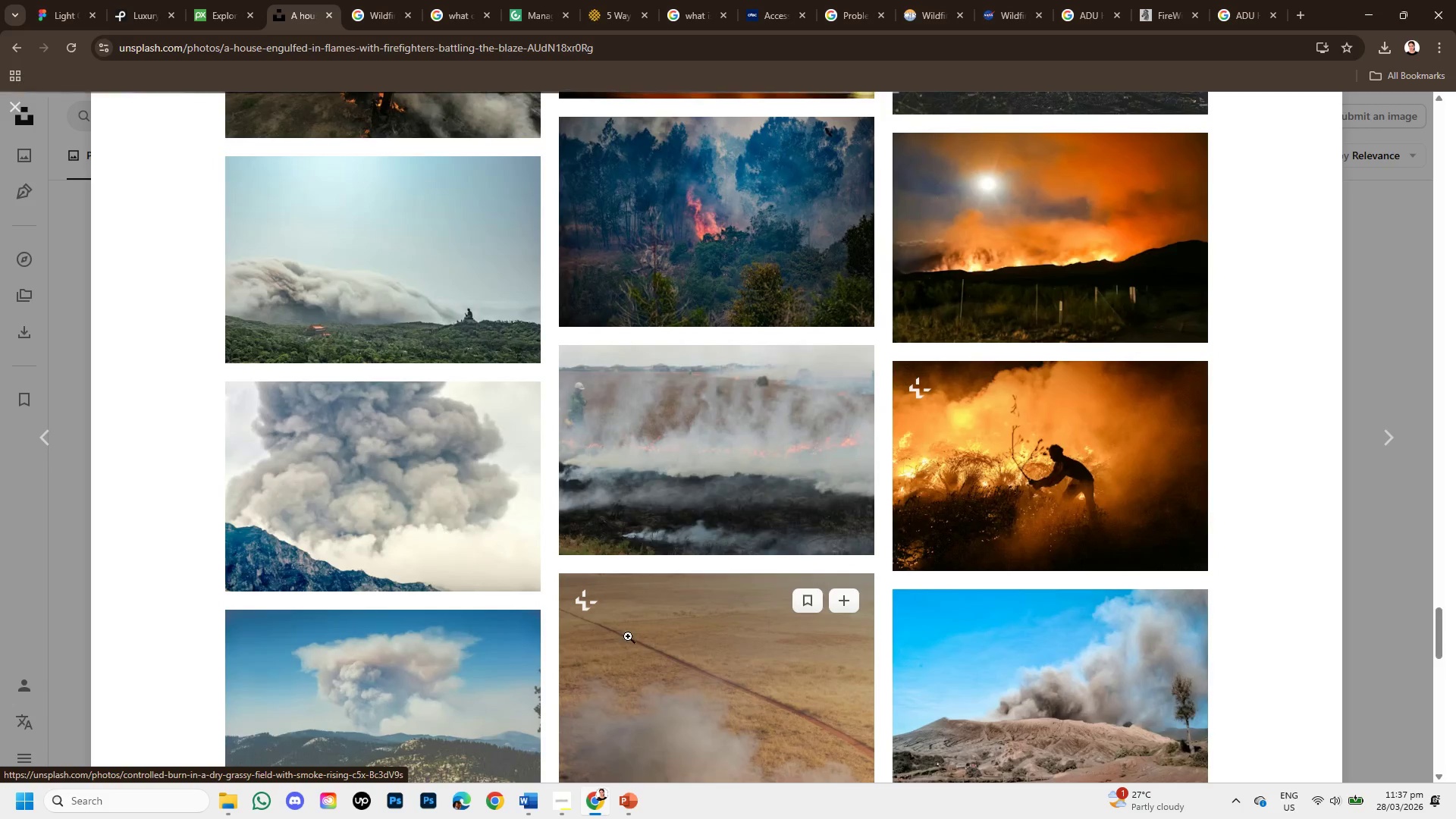 
left_click([620, 808])
 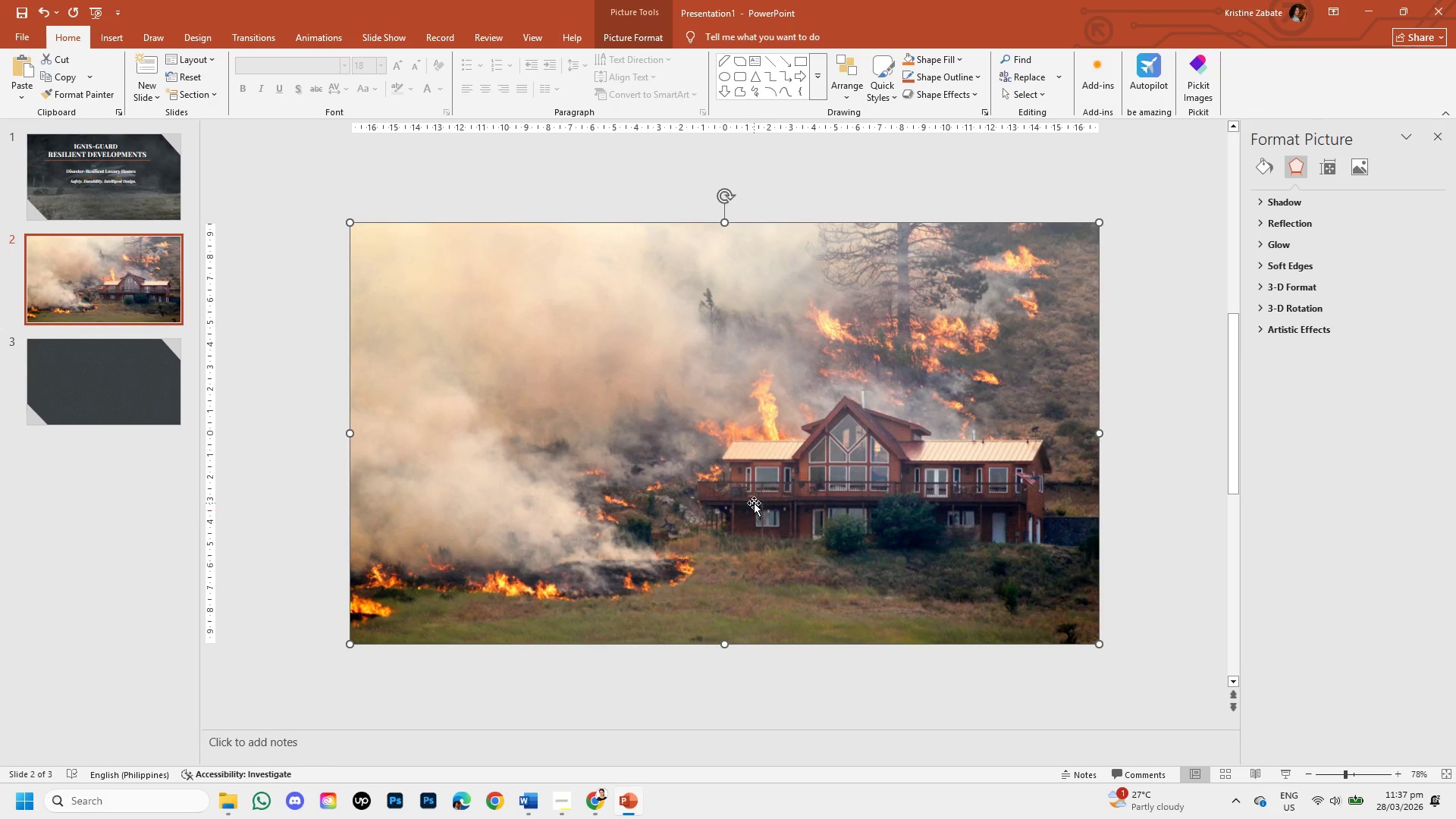 
left_click([755, 498])
 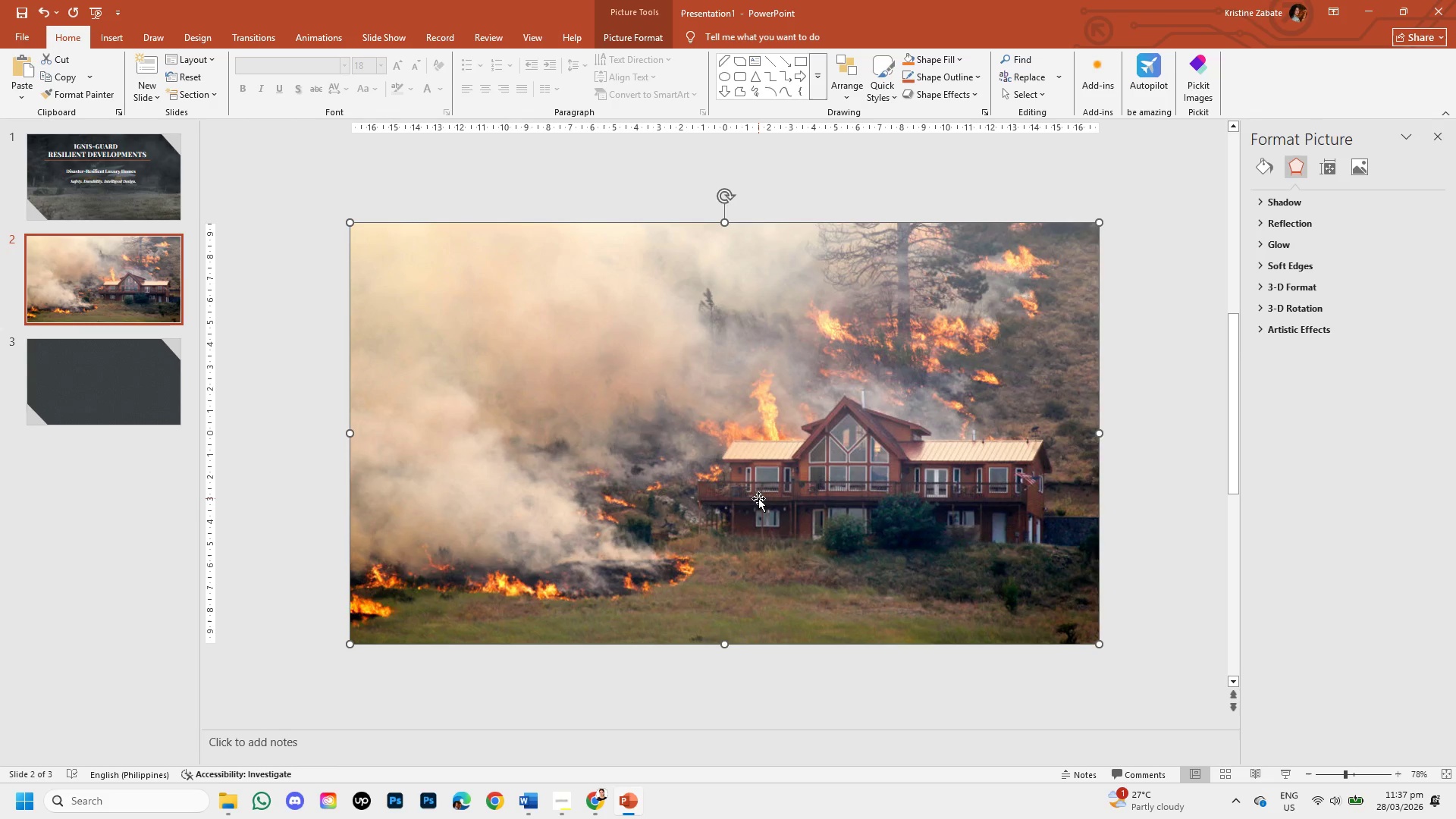 
left_click_drag(start_coordinate=[758, 498], to_coordinate=[795, 639])
 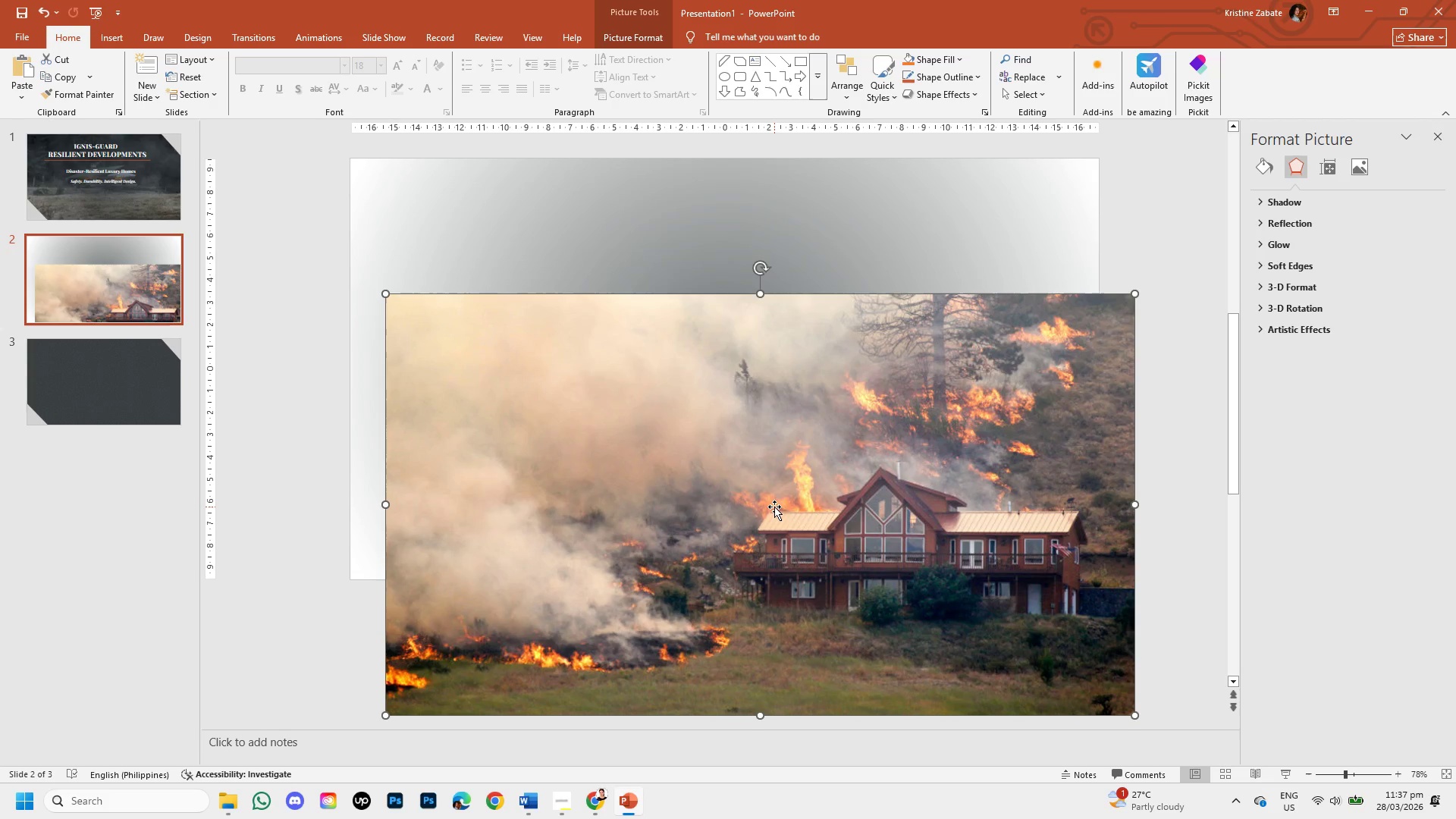 
left_click_drag(start_coordinate=[774, 507], to_coordinate=[742, 371])
 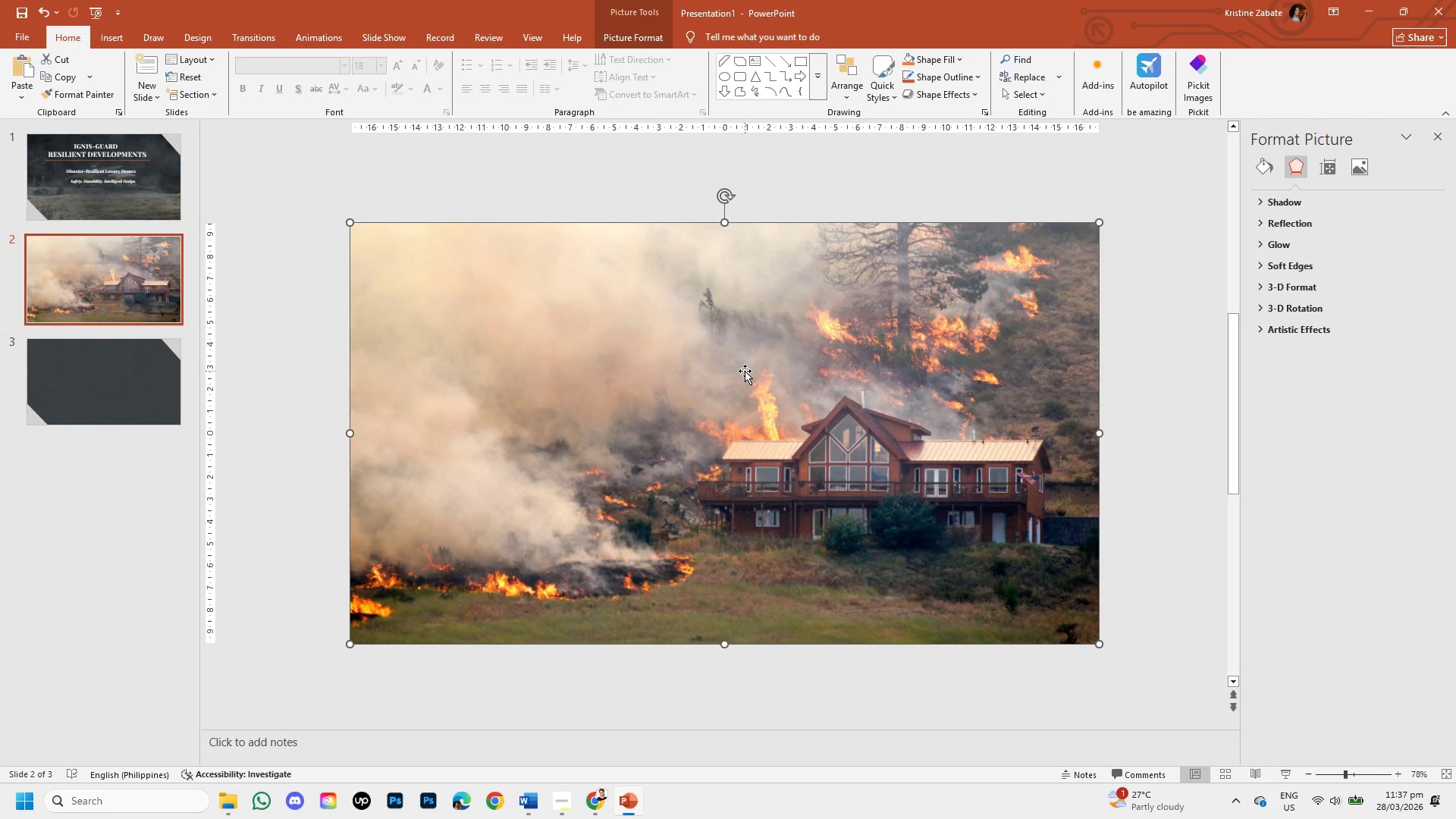 
right_click([745, 371])
 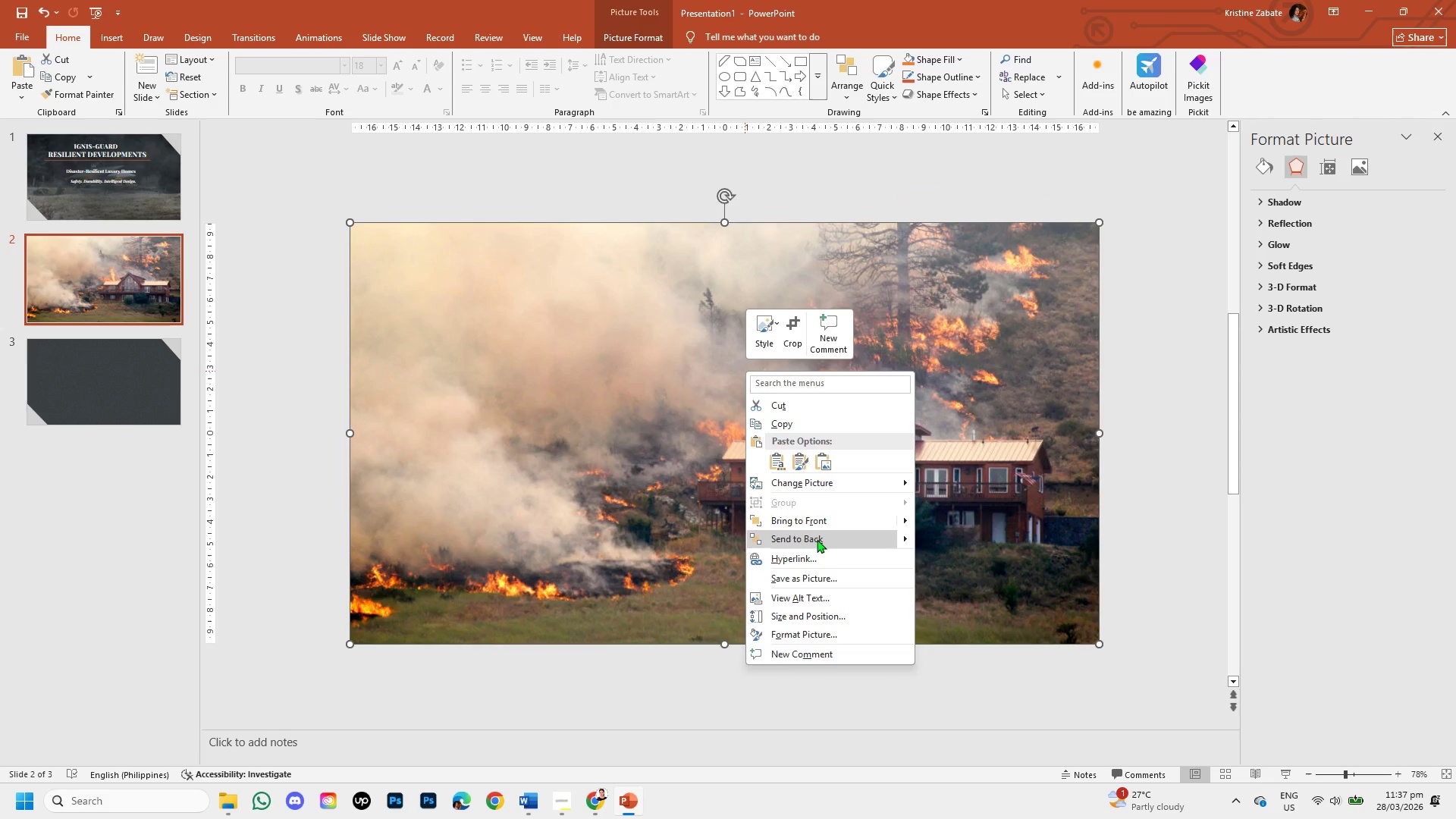 
left_click([817, 539])
 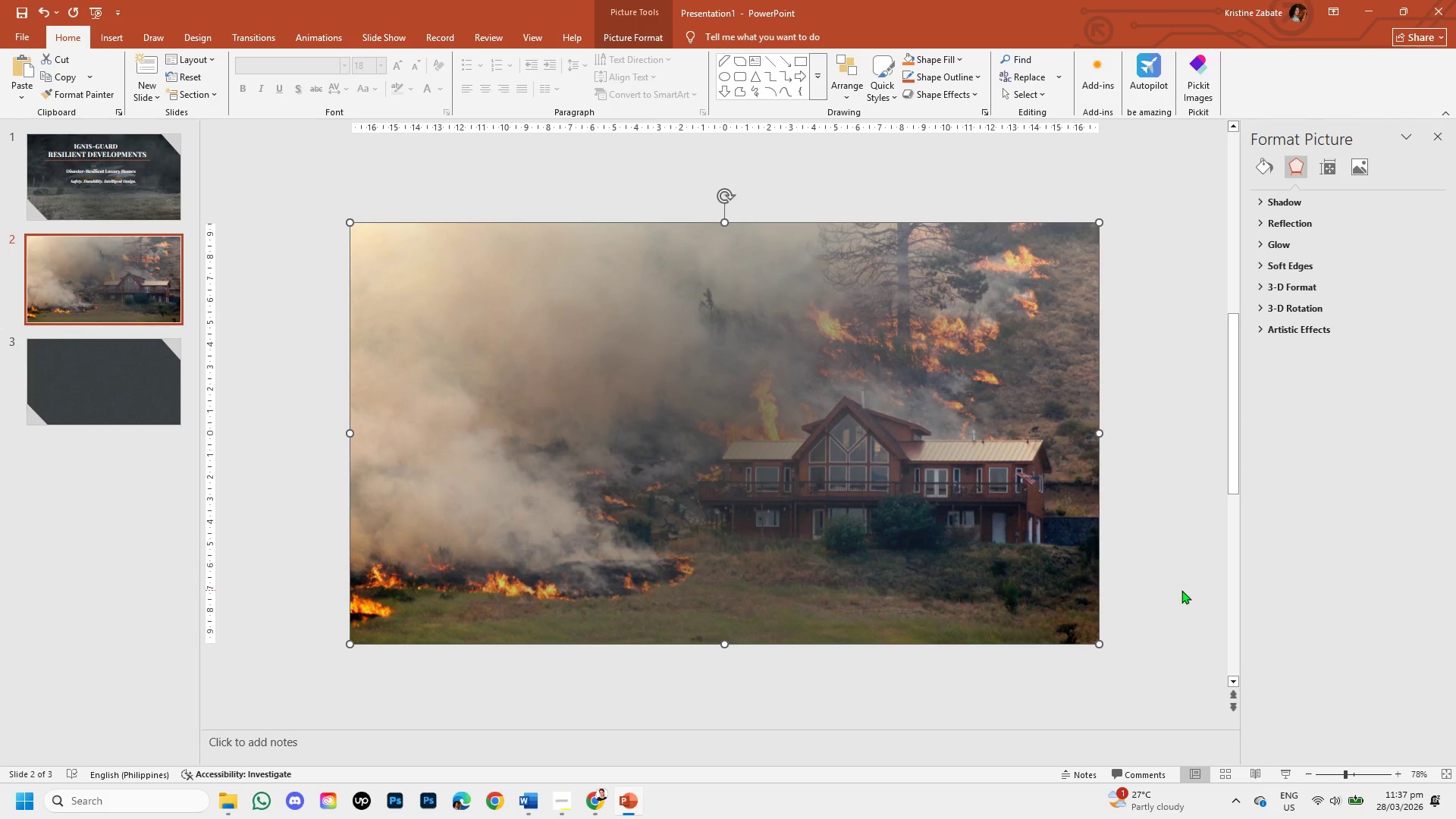 
left_click([1175, 588])
 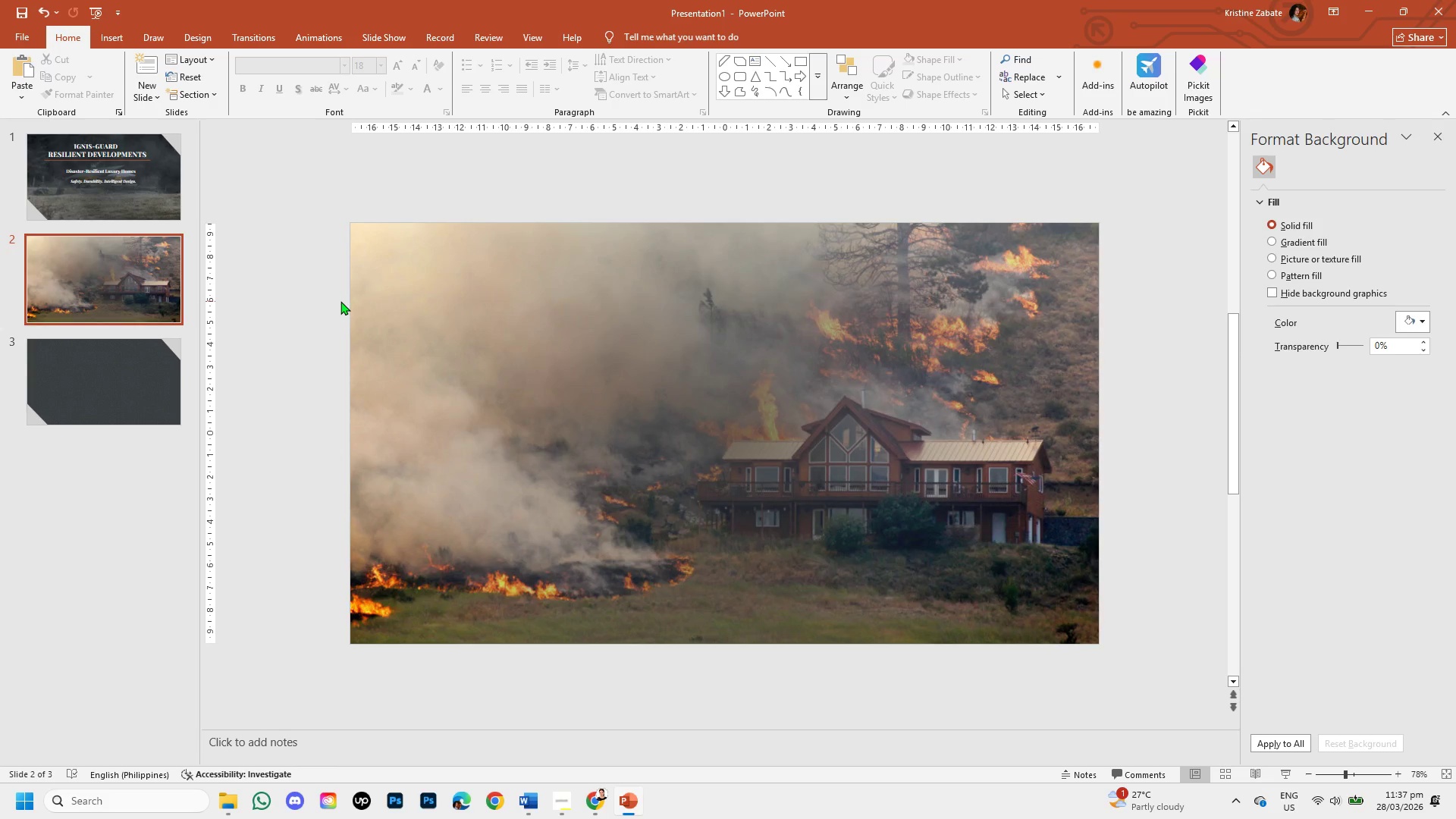 
wait(13.84)
 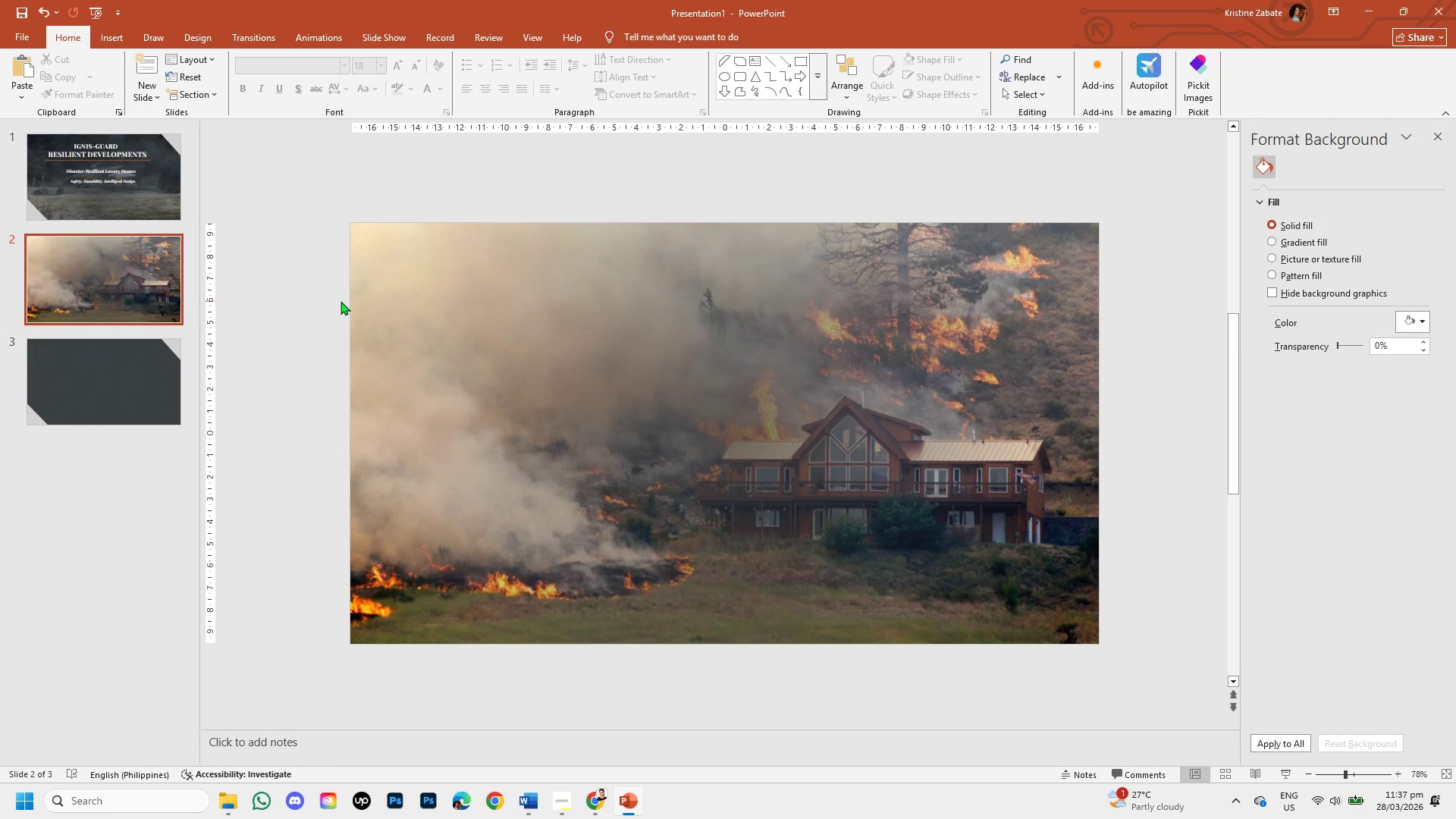 
left_click([99, 33])
 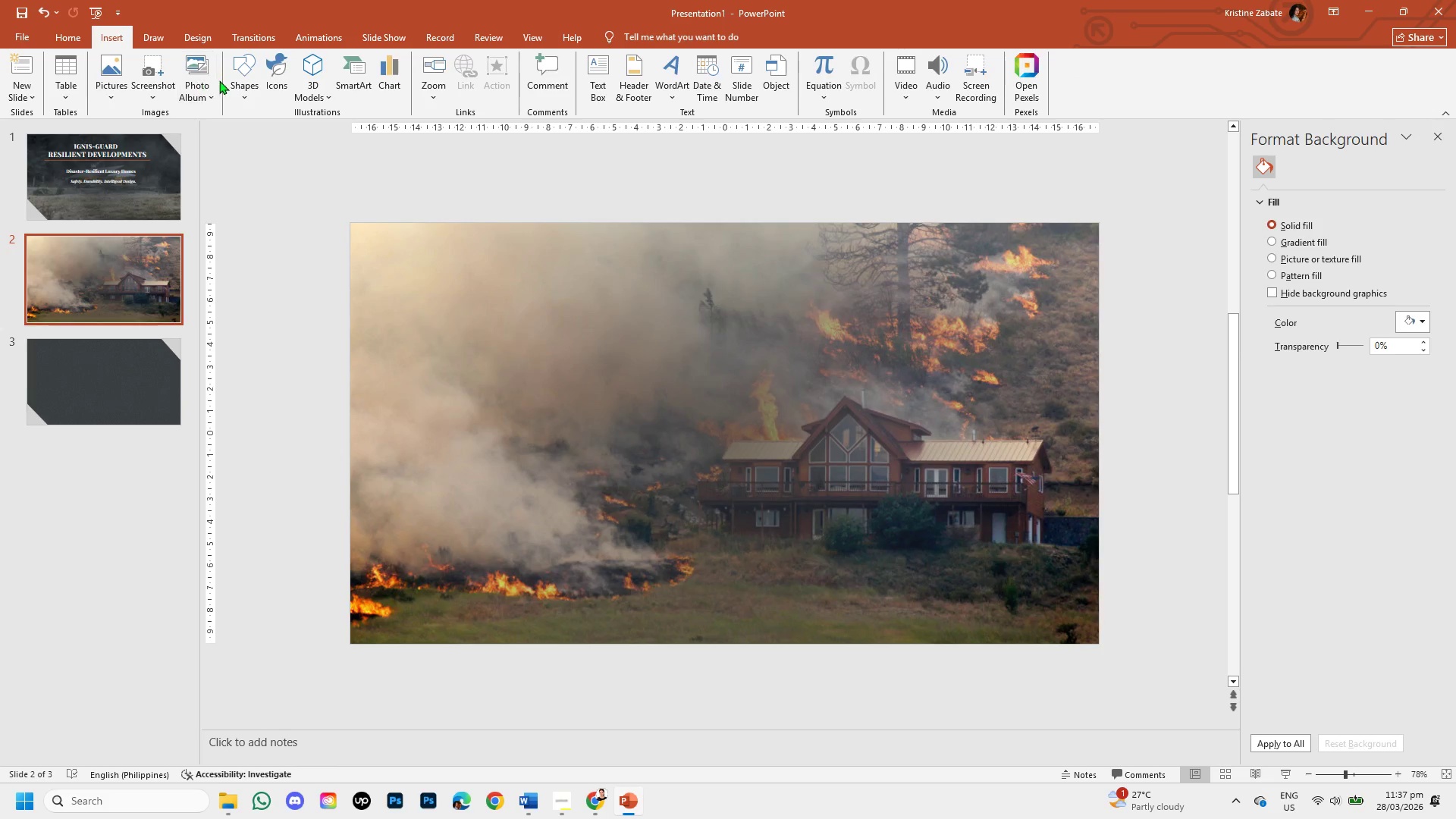 
left_click([232, 83])
 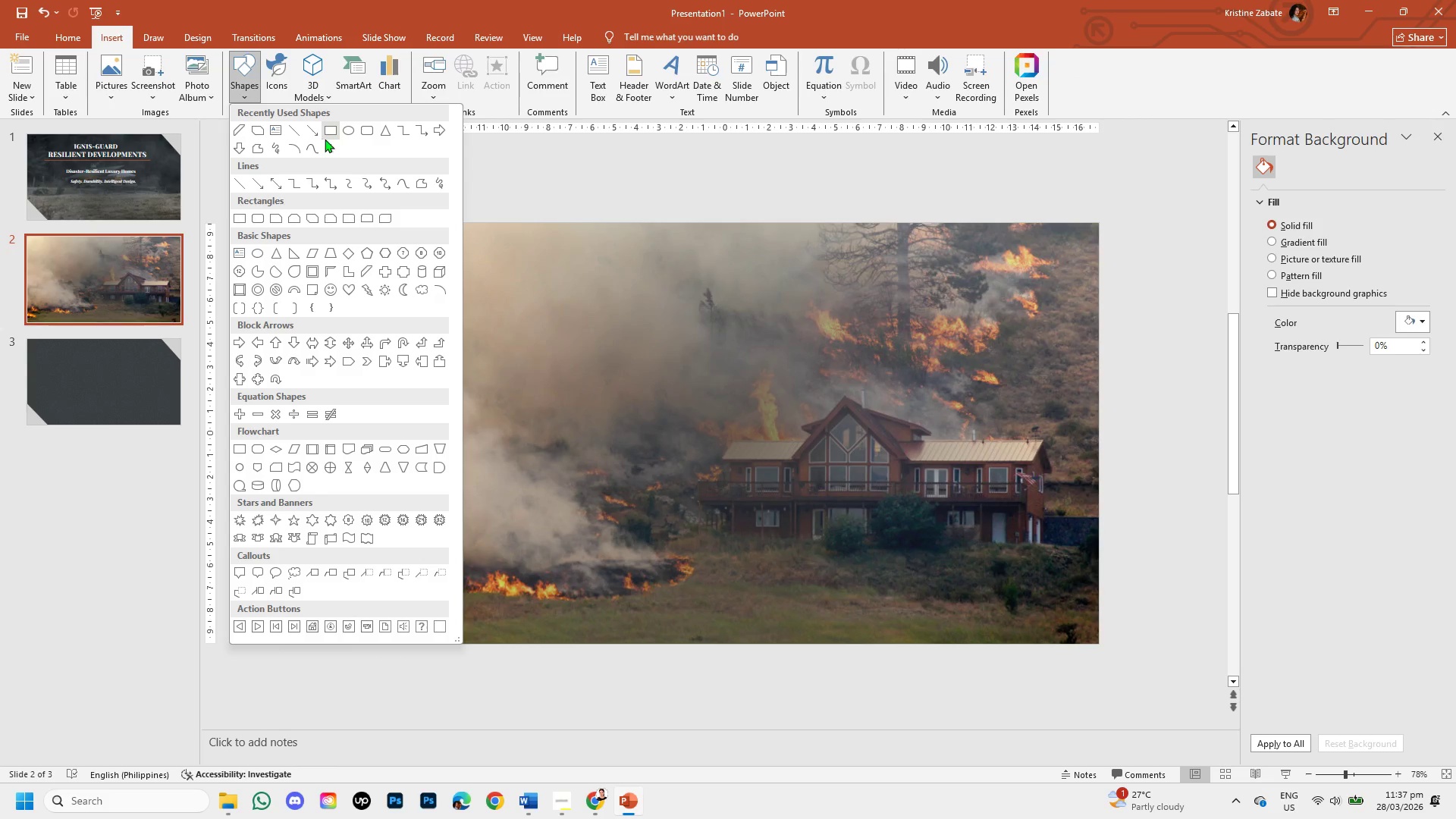 
left_click([327, 136])
 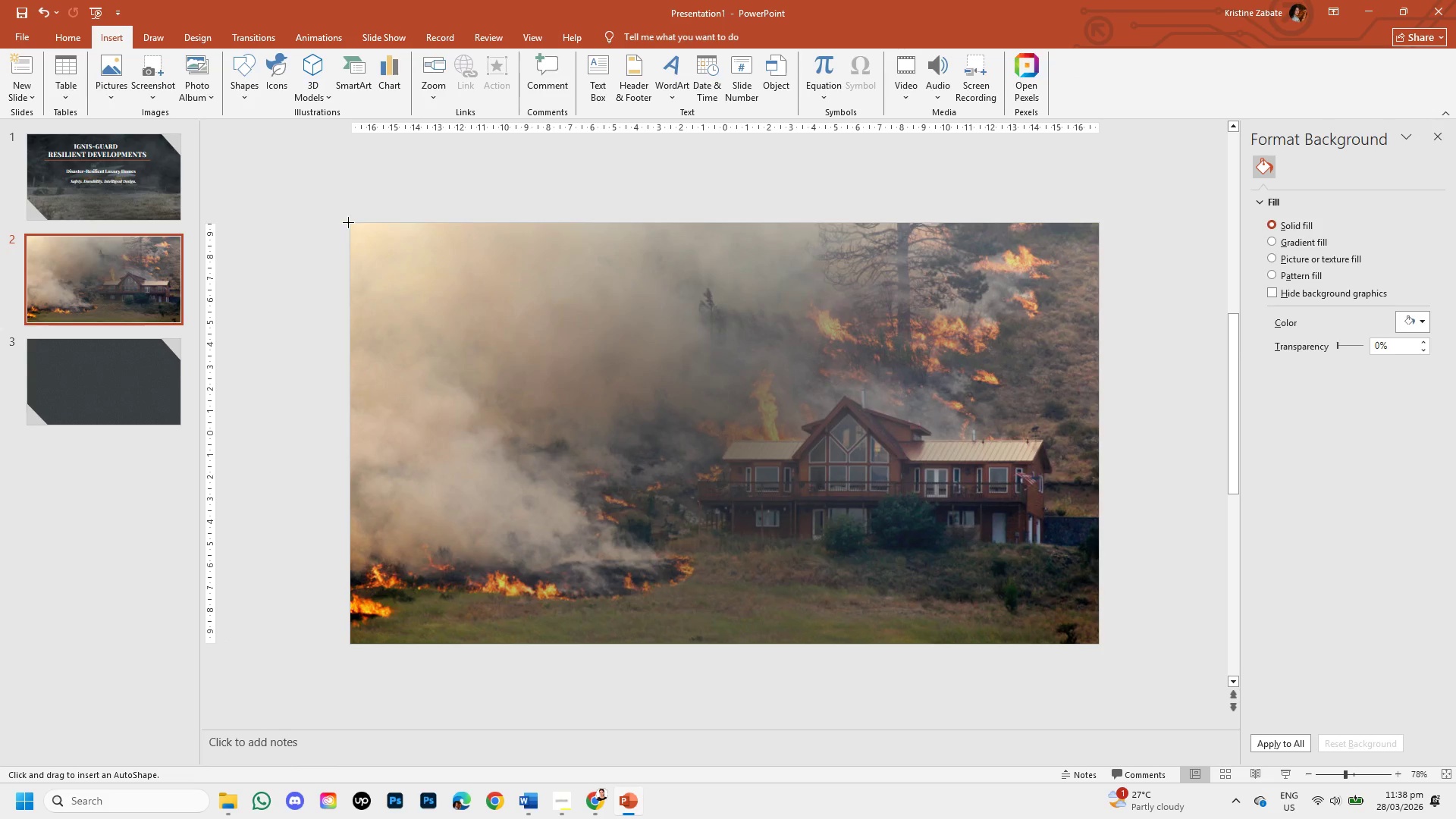 
left_click_drag(start_coordinate=[350, 221], to_coordinate=[1097, 283])
 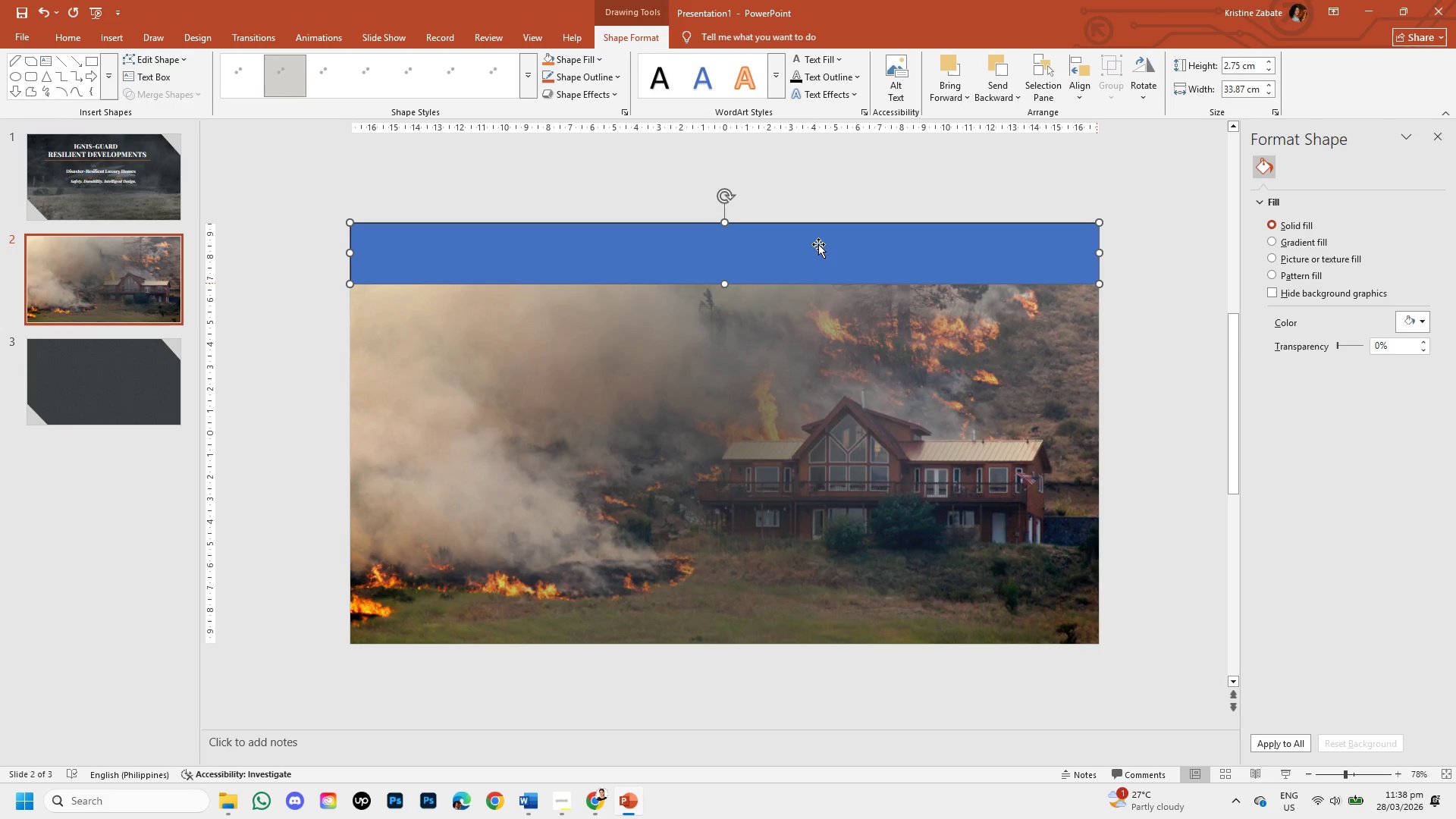 
left_click_drag(start_coordinate=[818, 244], to_coordinate=[821, 268])
 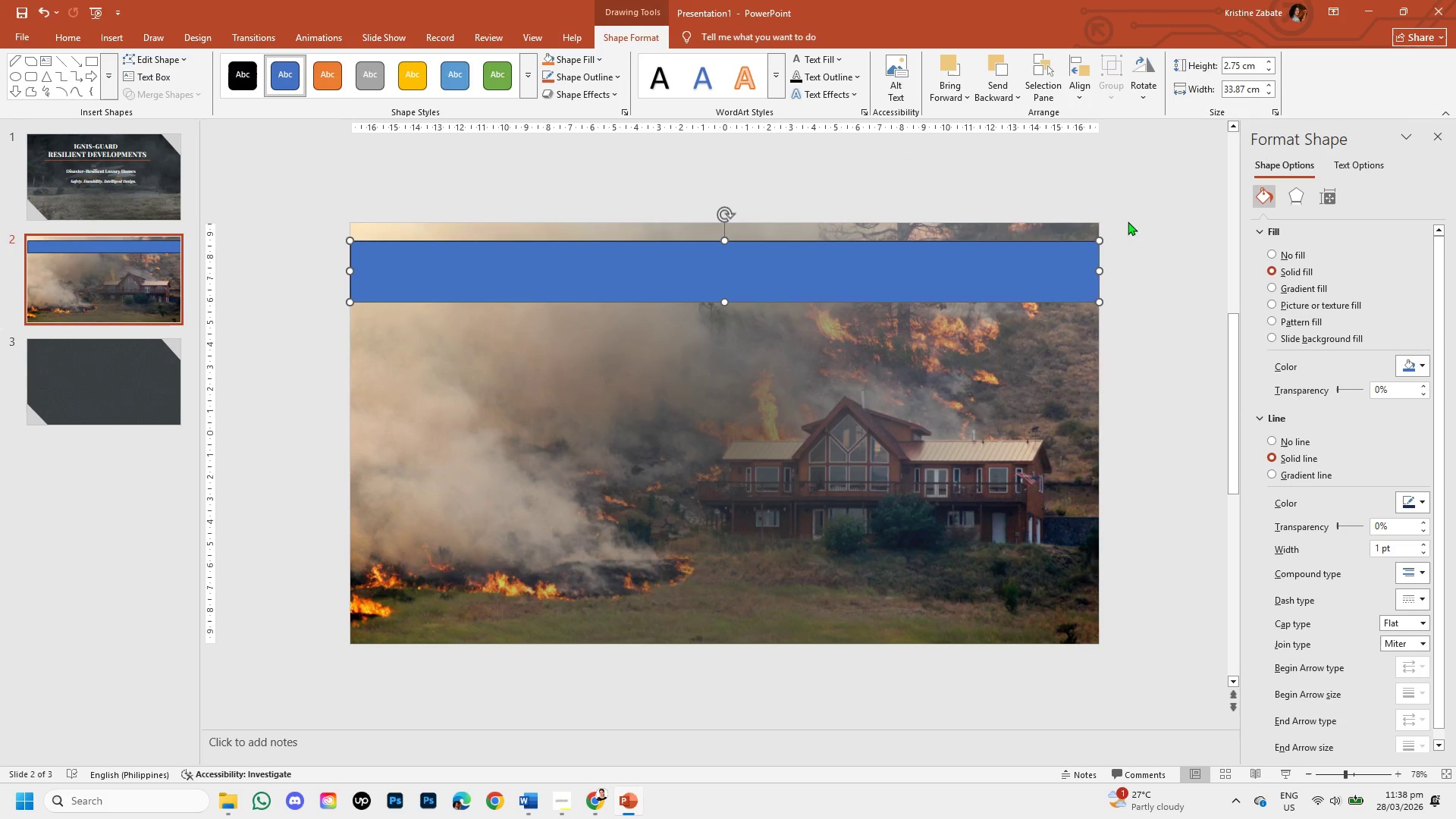 
wait(5.17)
 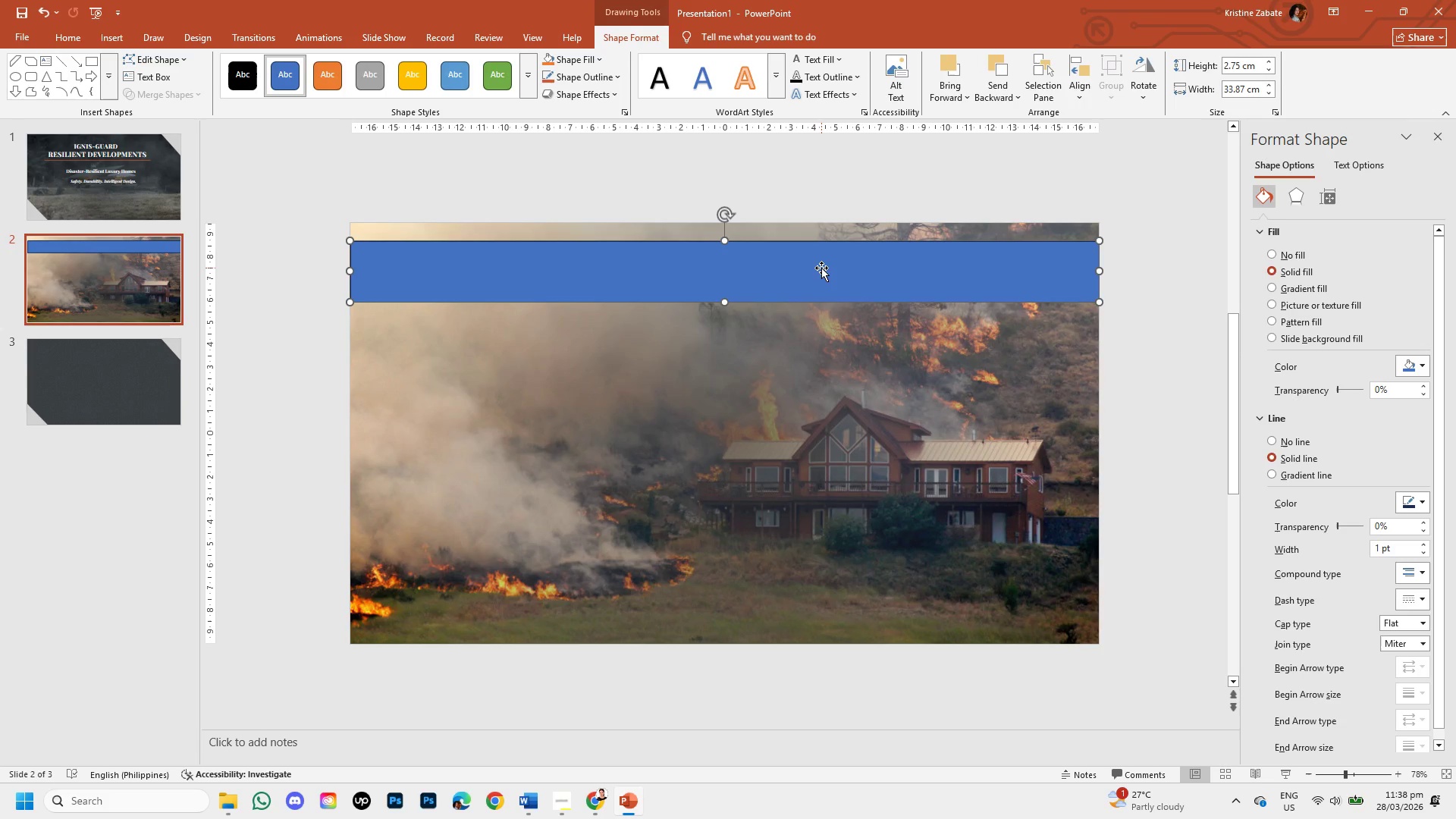 
left_click([1423, 502])
 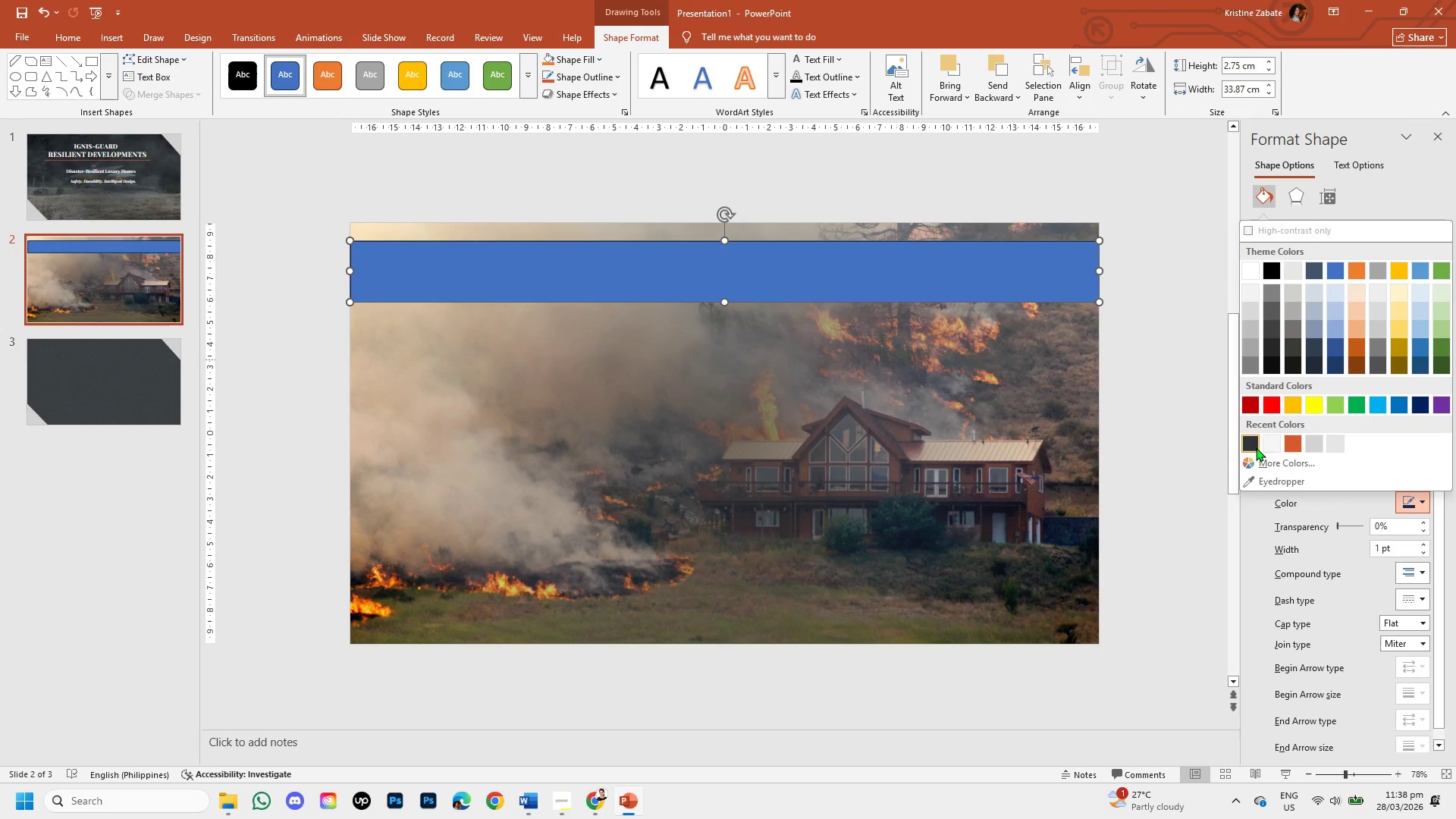 
left_click([1251, 445])
 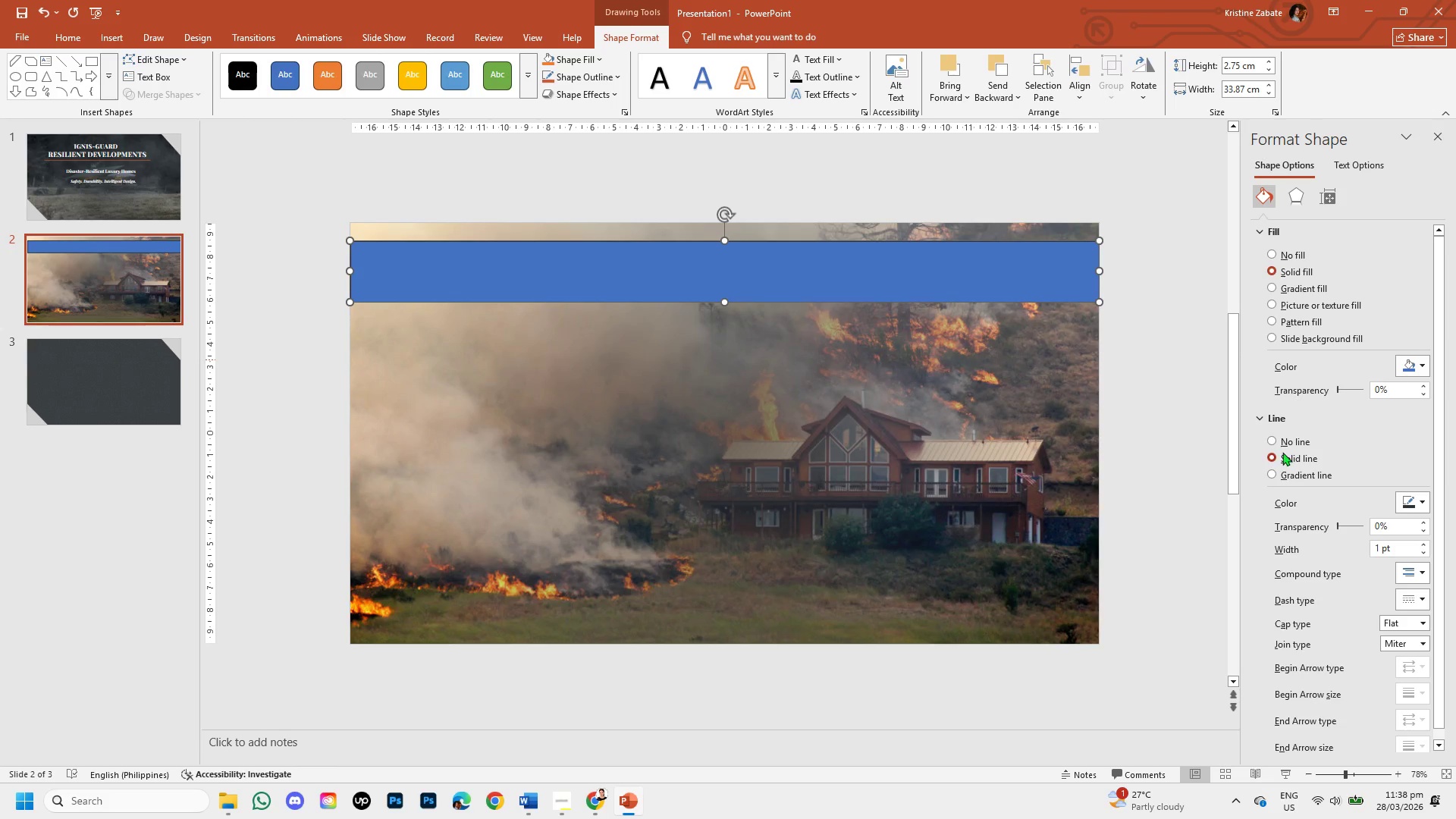 
left_click([1275, 438])
 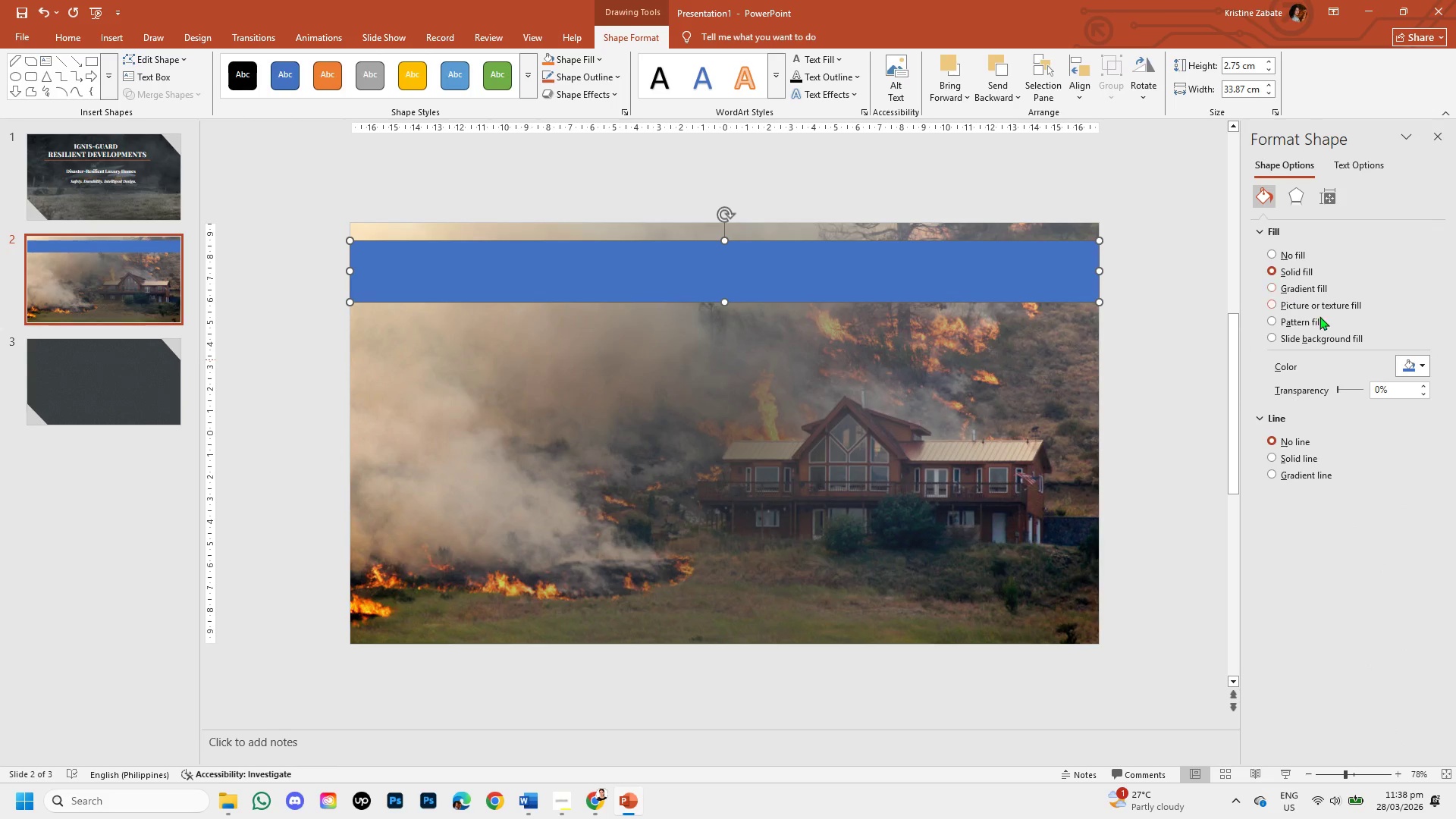 
left_click([1417, 361])
 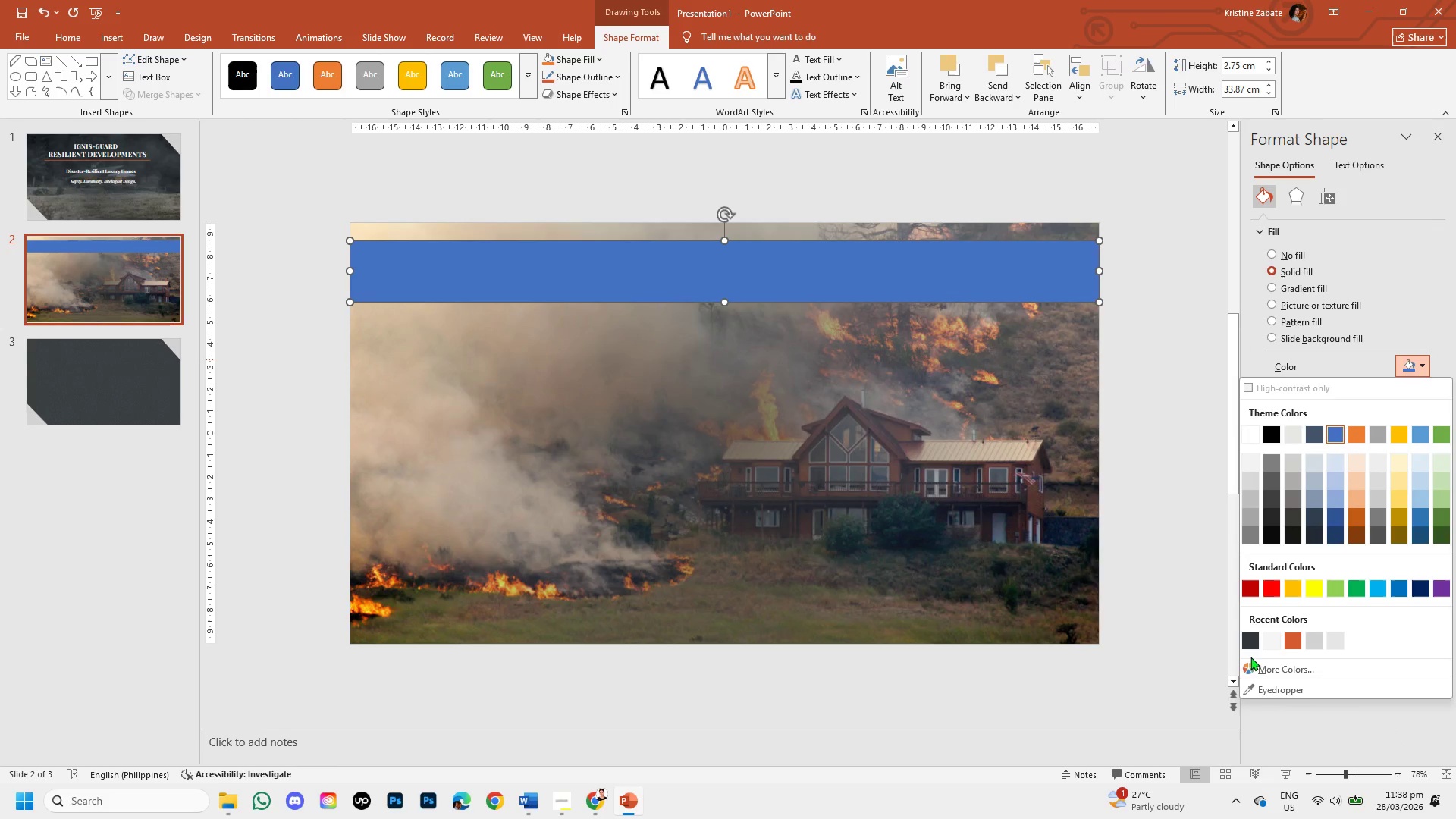 
left_click([1248, 637])
 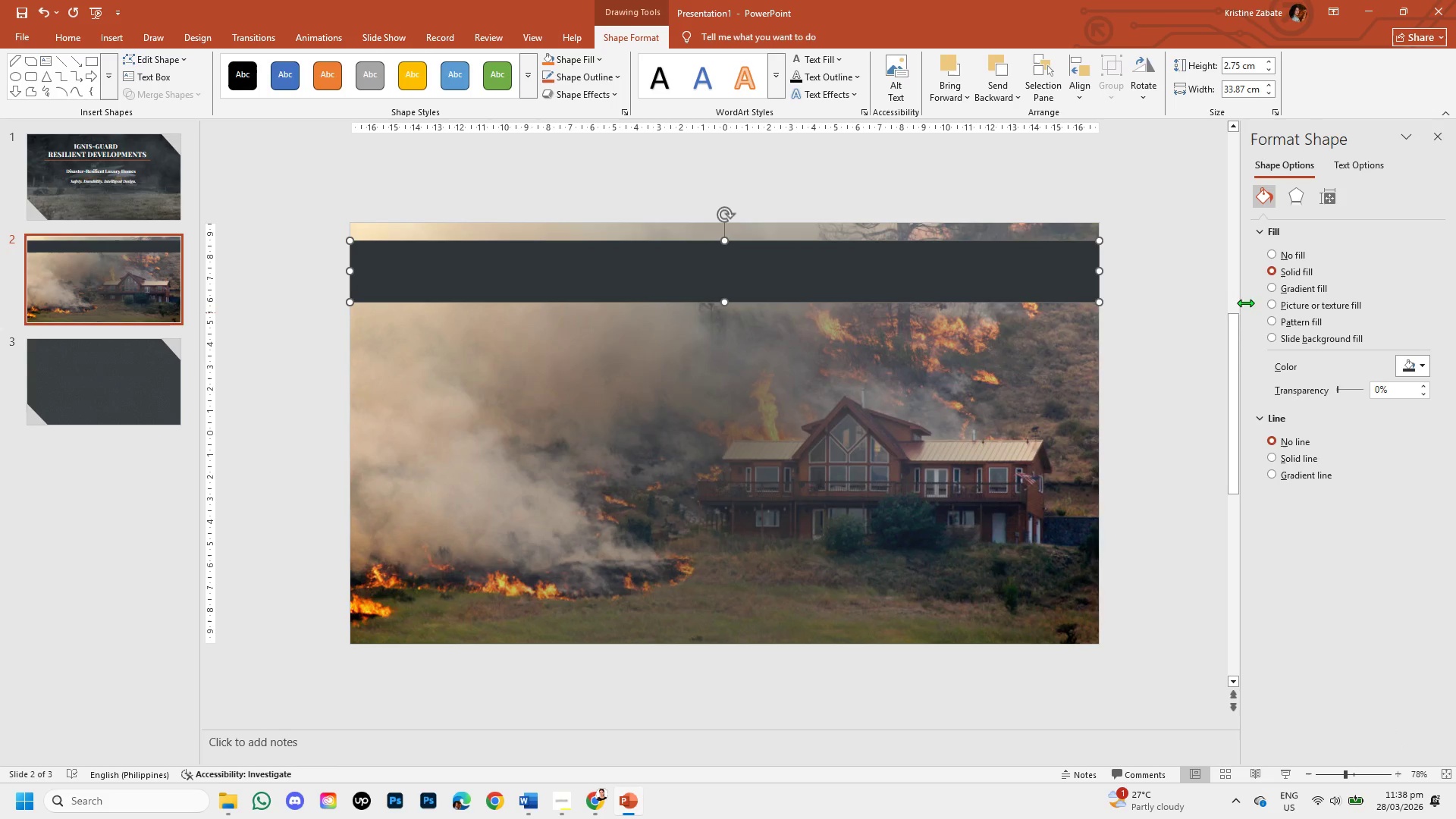 
left_click([1272, 285])
 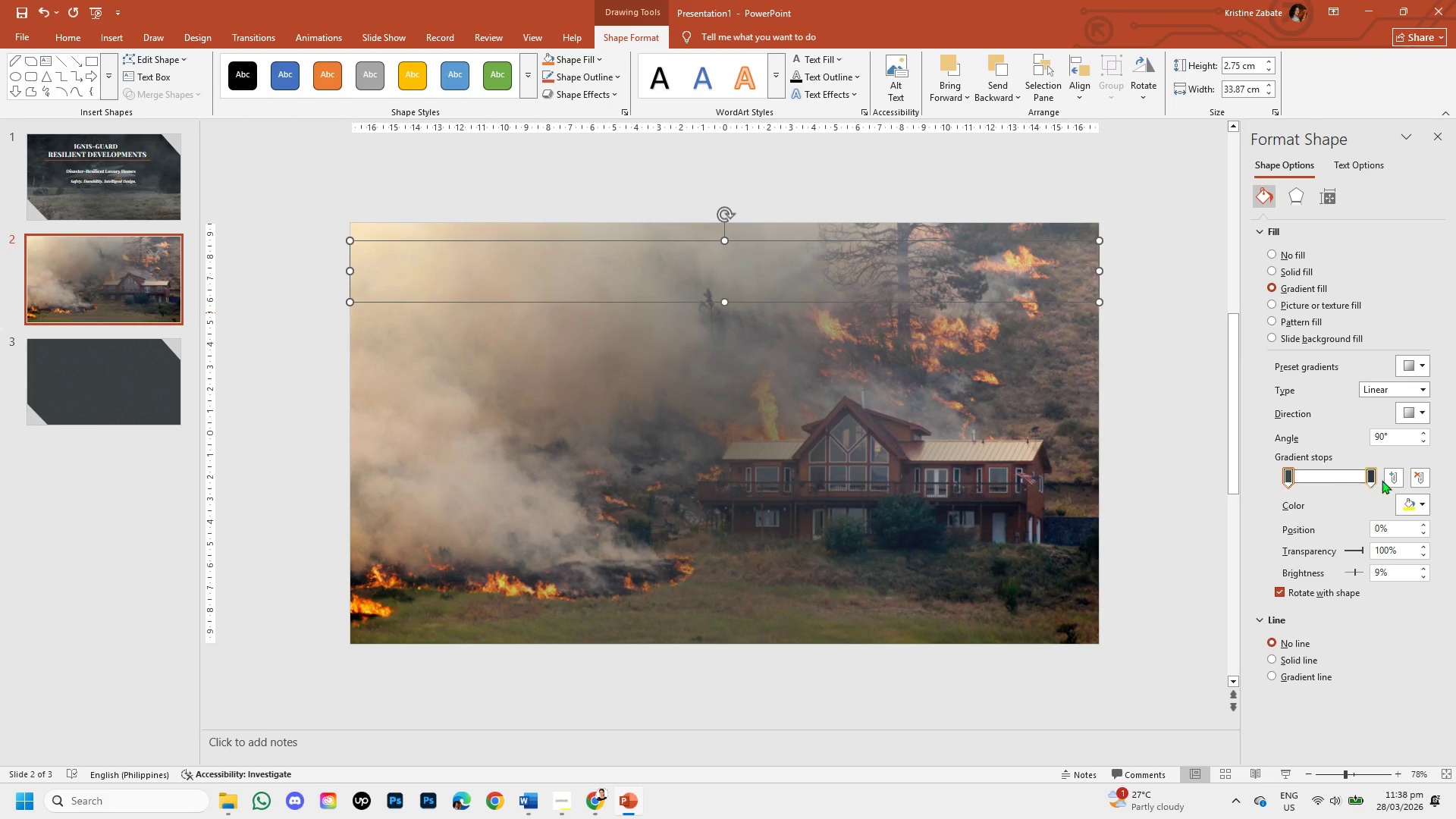 
left_click([1423, 500])
 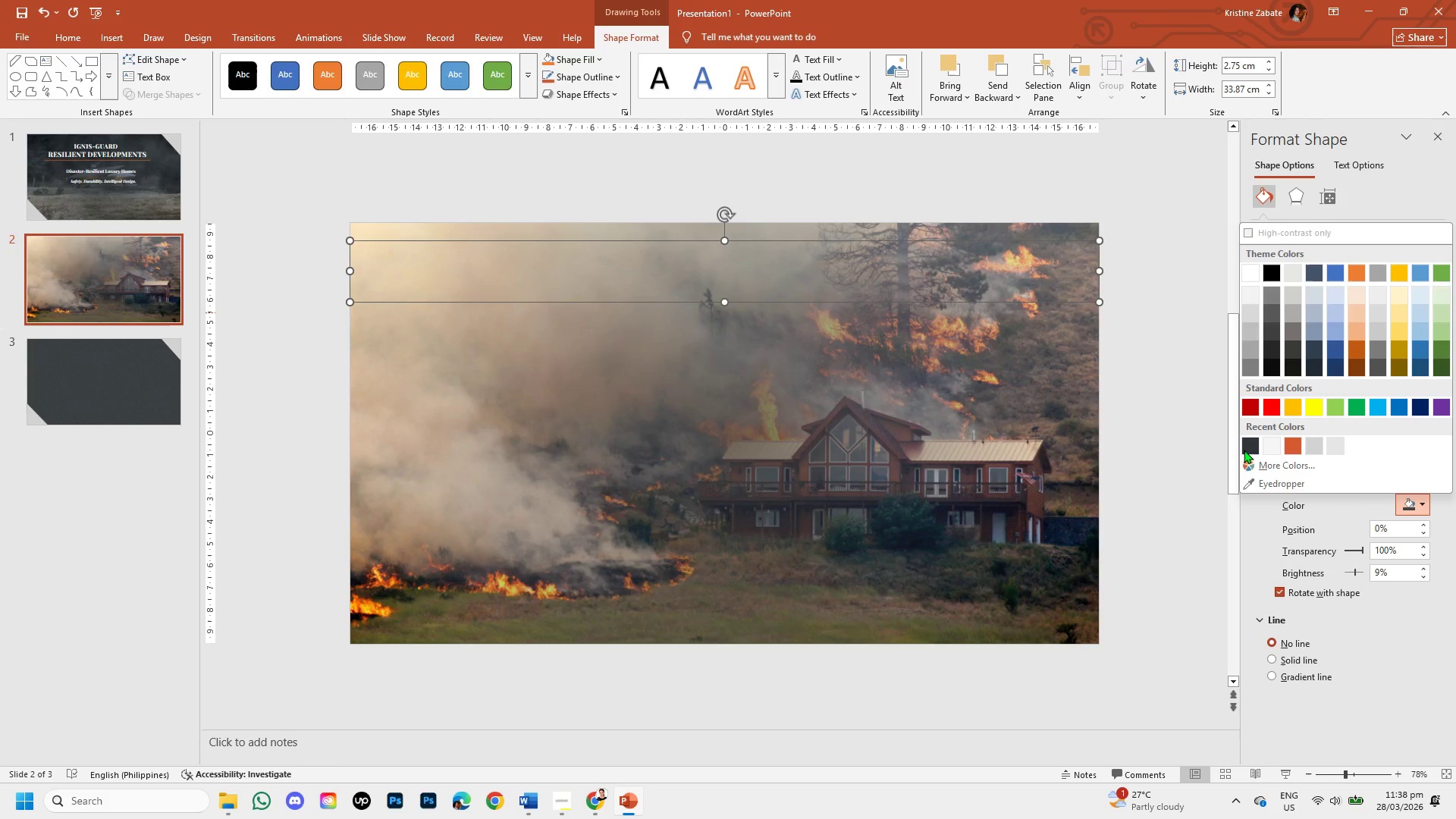 
left_click([1249, 450])
 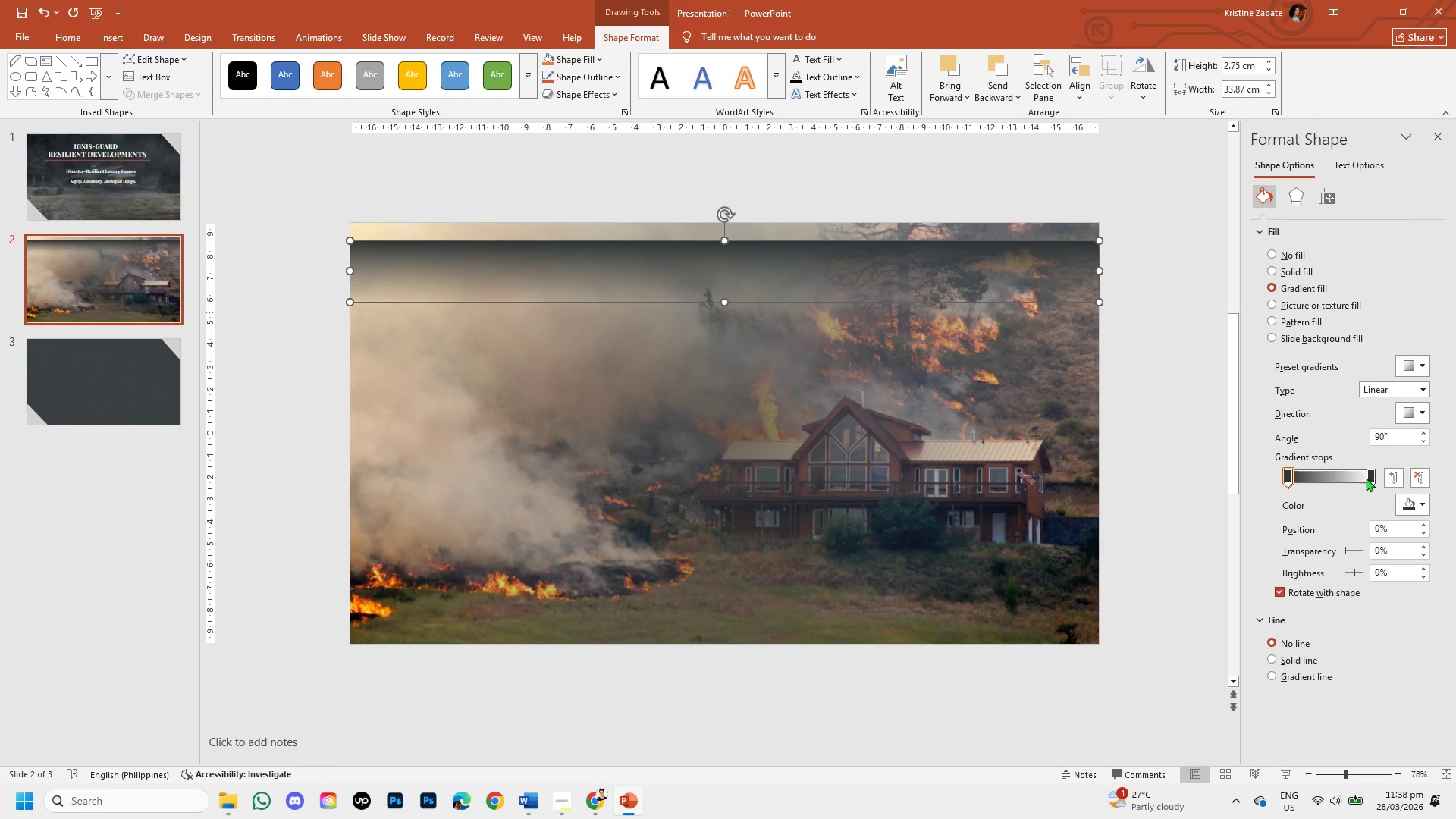 
left_click([1370, 480])
 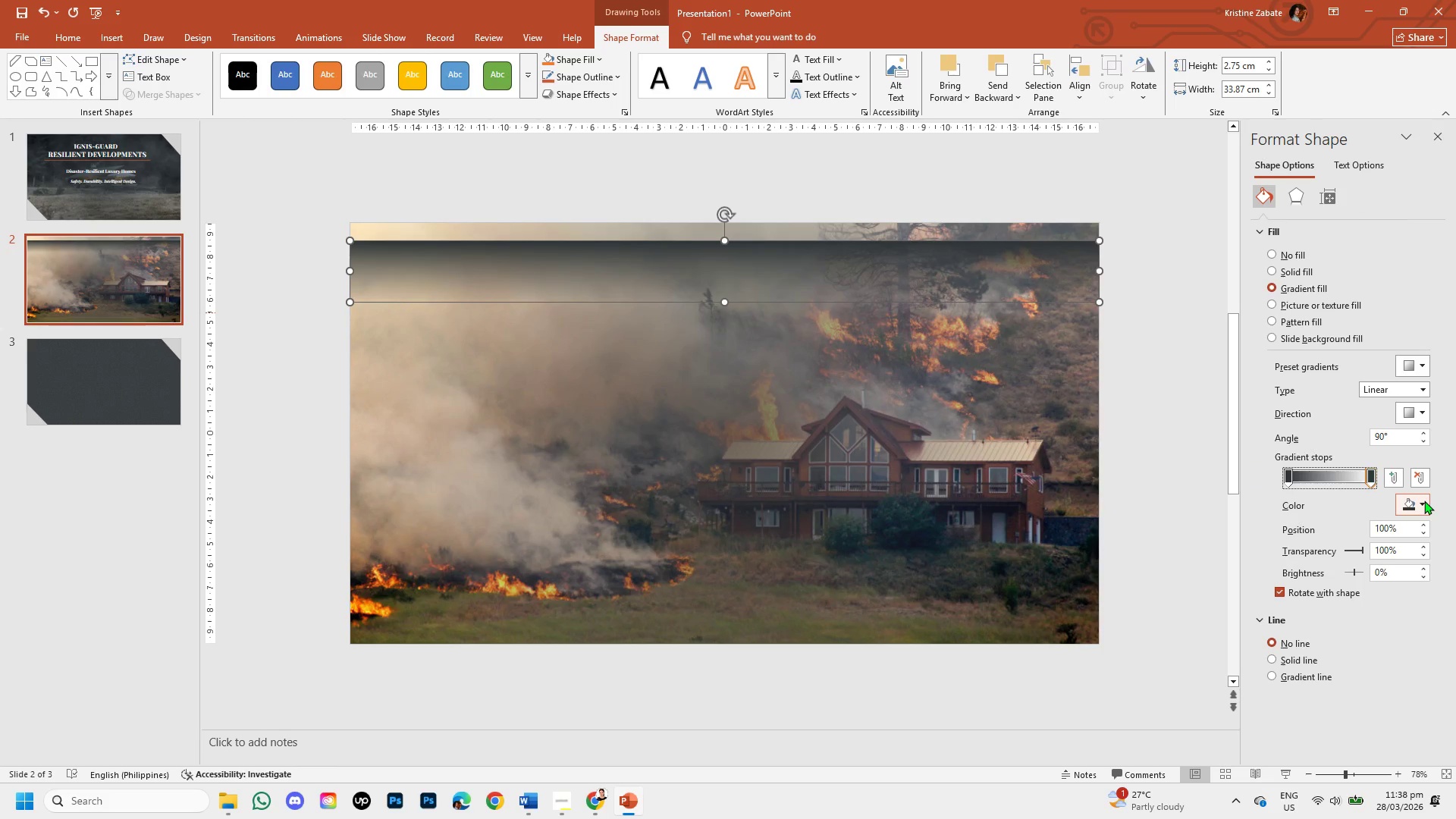 
left_click([1424, 500])
 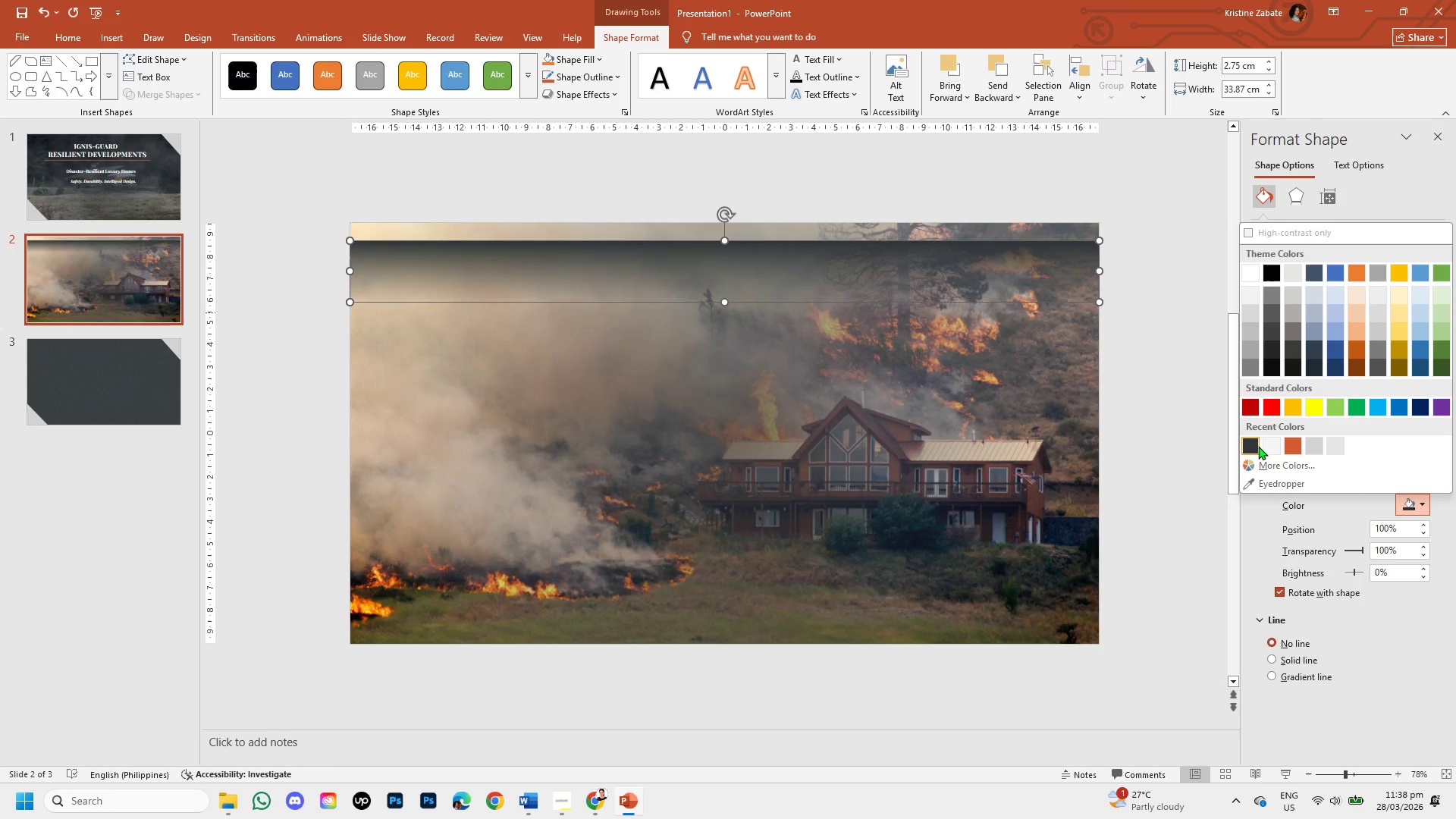 
left_click([1252, 445])
 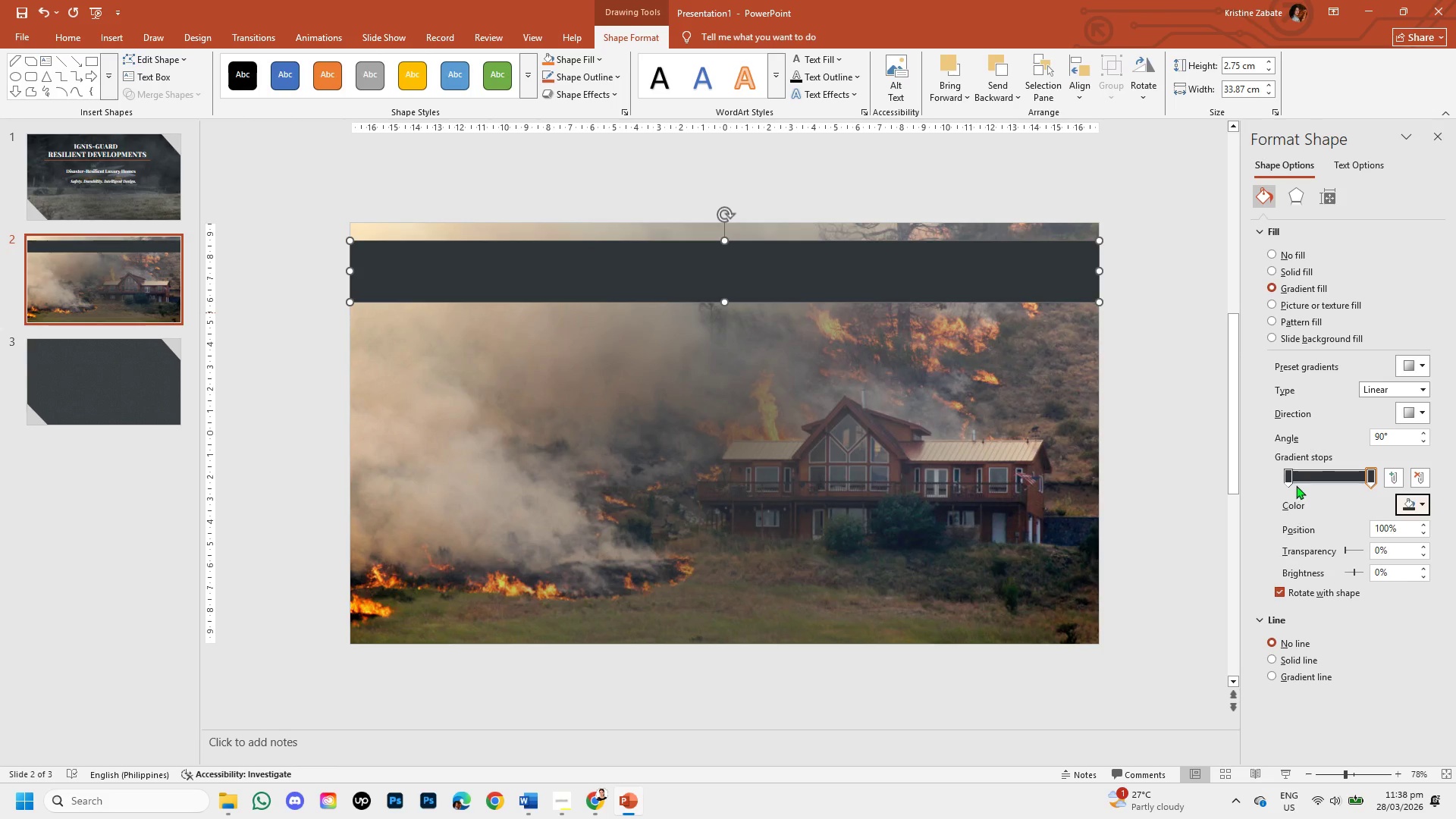 
left_click([1289, 478])
 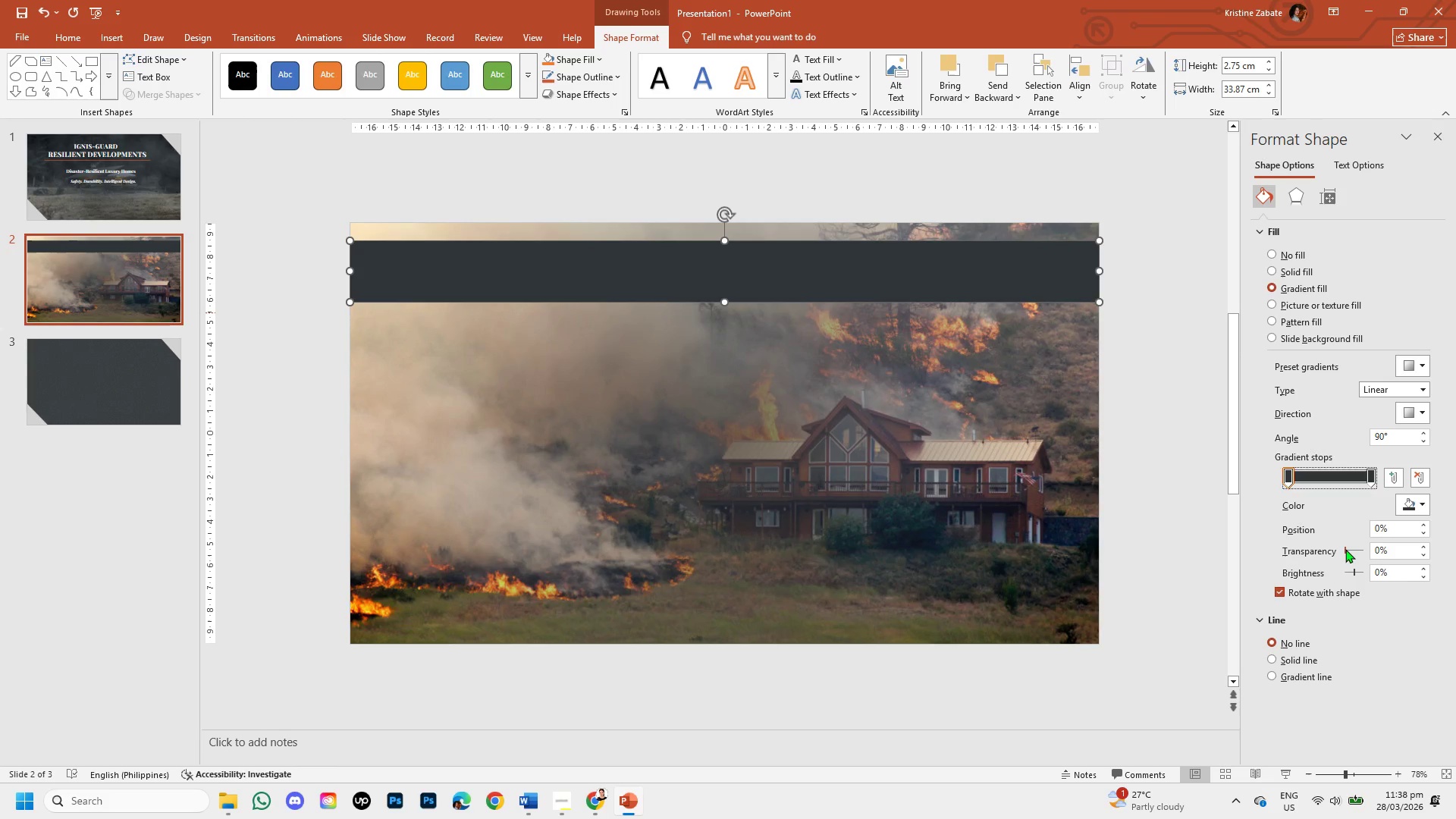 
left_click_drag(start_coordinate=[1345, 549], to_coordinate=[1354, 554])
 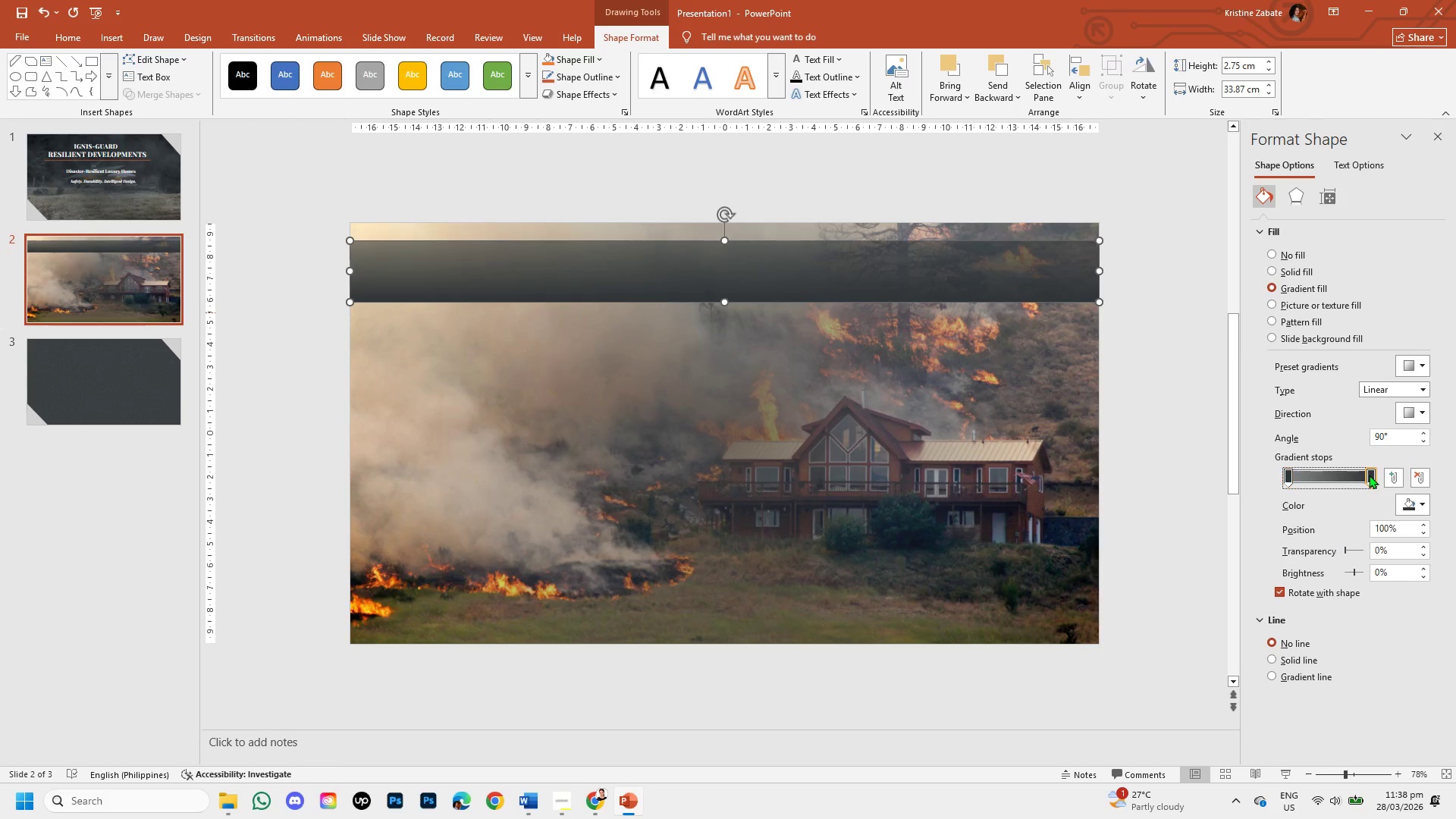 
left_click([1369, 475])
 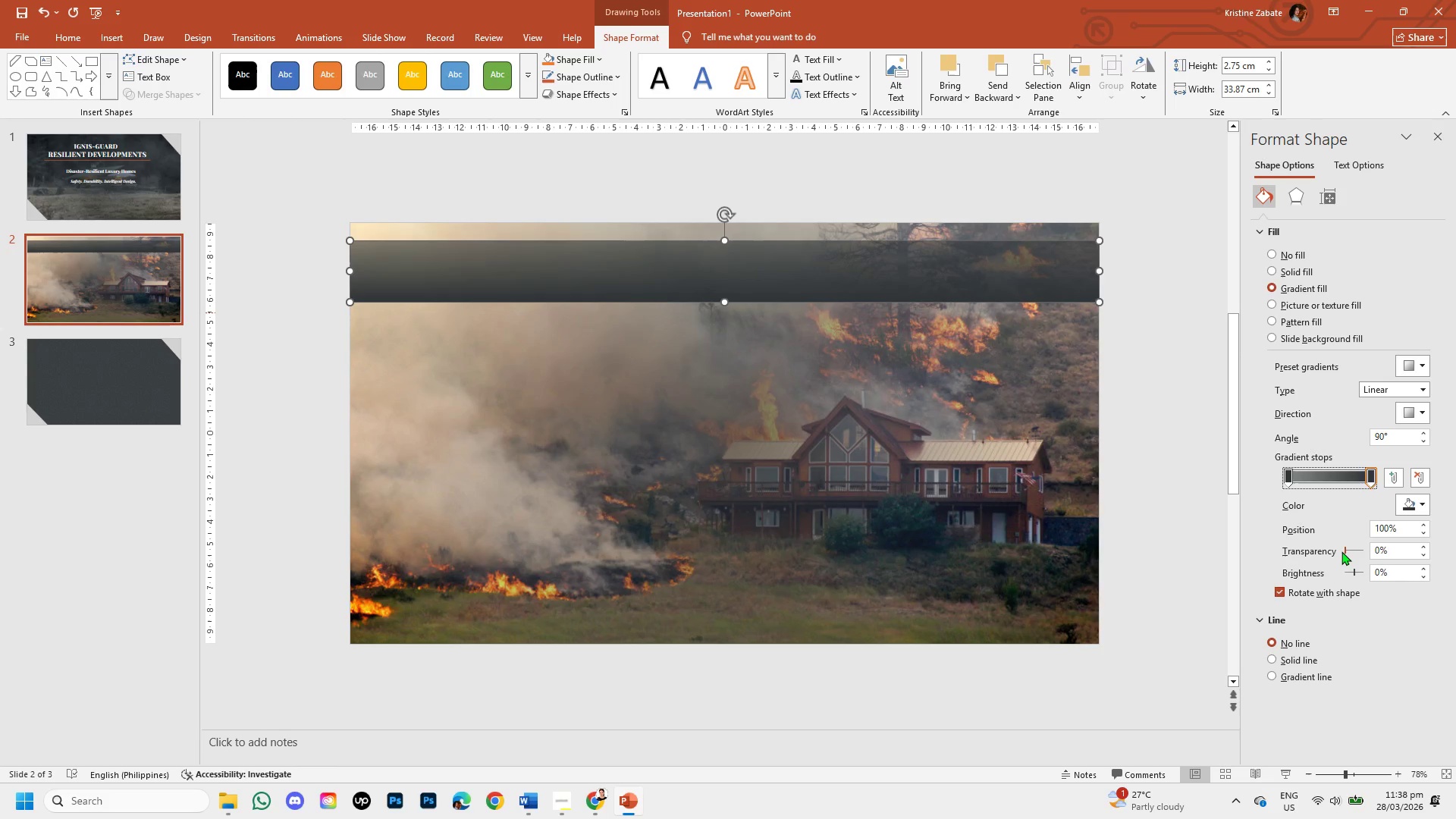 
left_click_drag(start_coordinate=[1341, 551], to_coordinate=[1357, 551])
 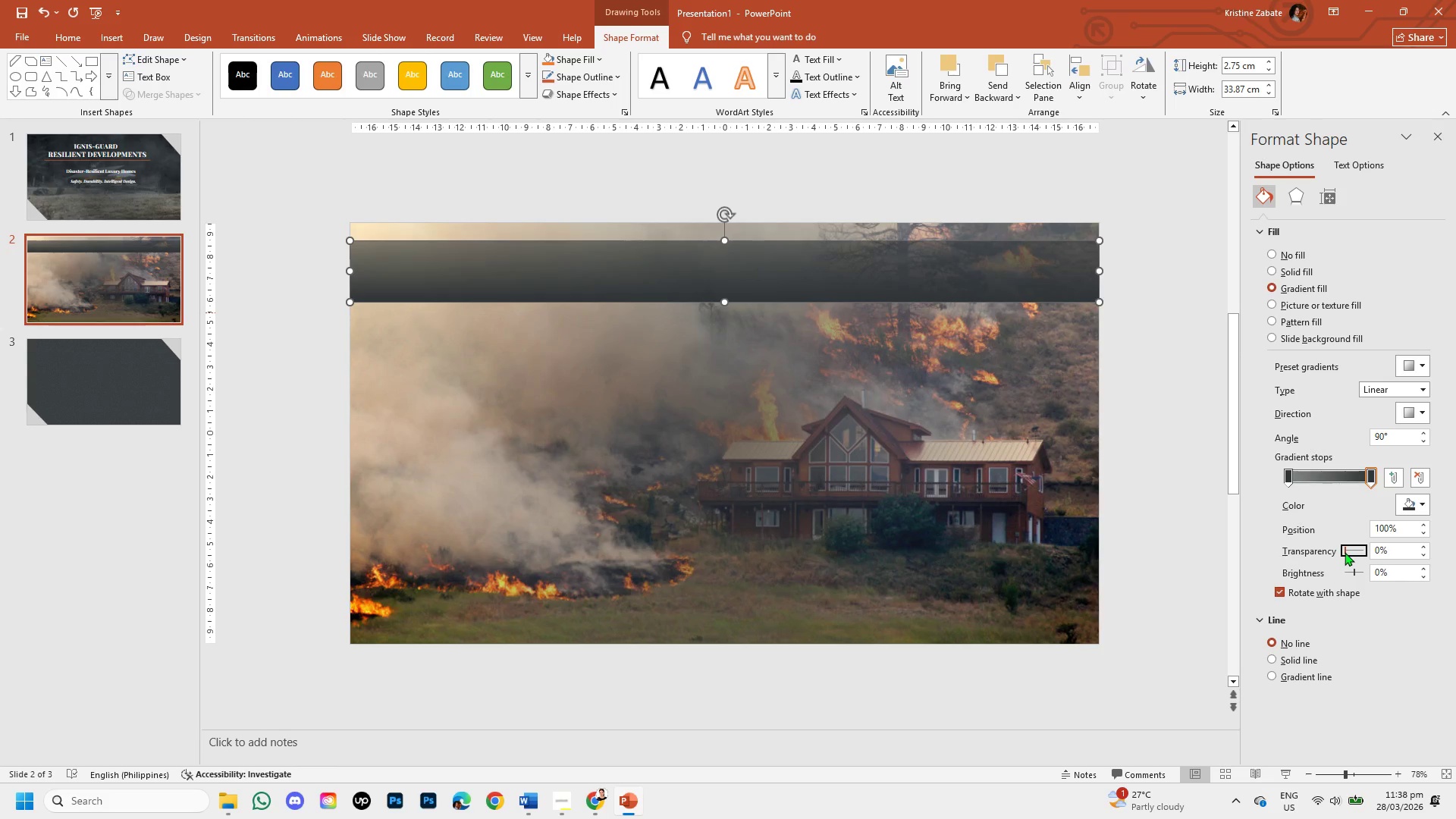 
left_click_drag(start_coordinate=[1345, 552], to_coordinate=[1367, 551])
 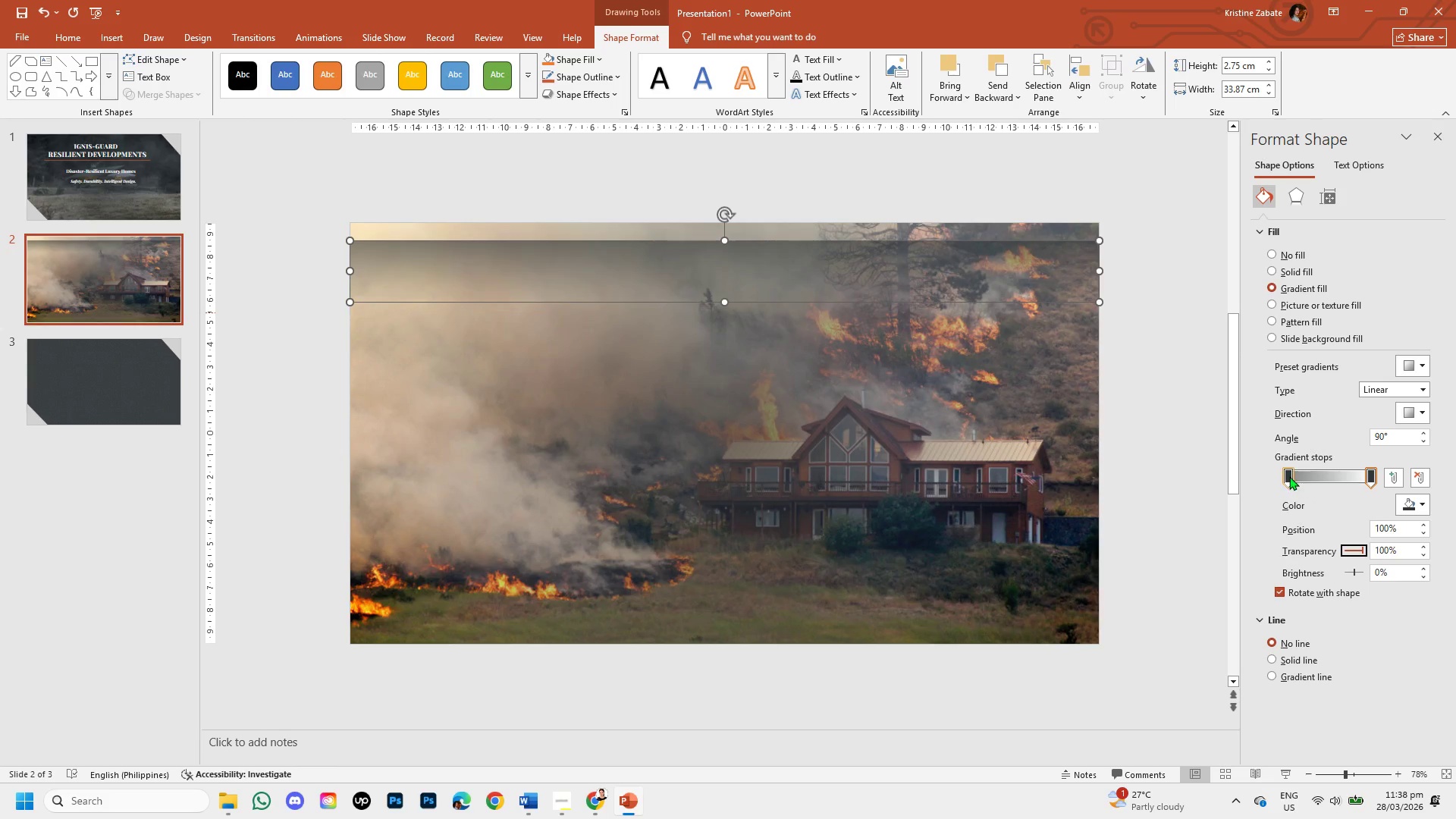 
left_click([1289, 476])
 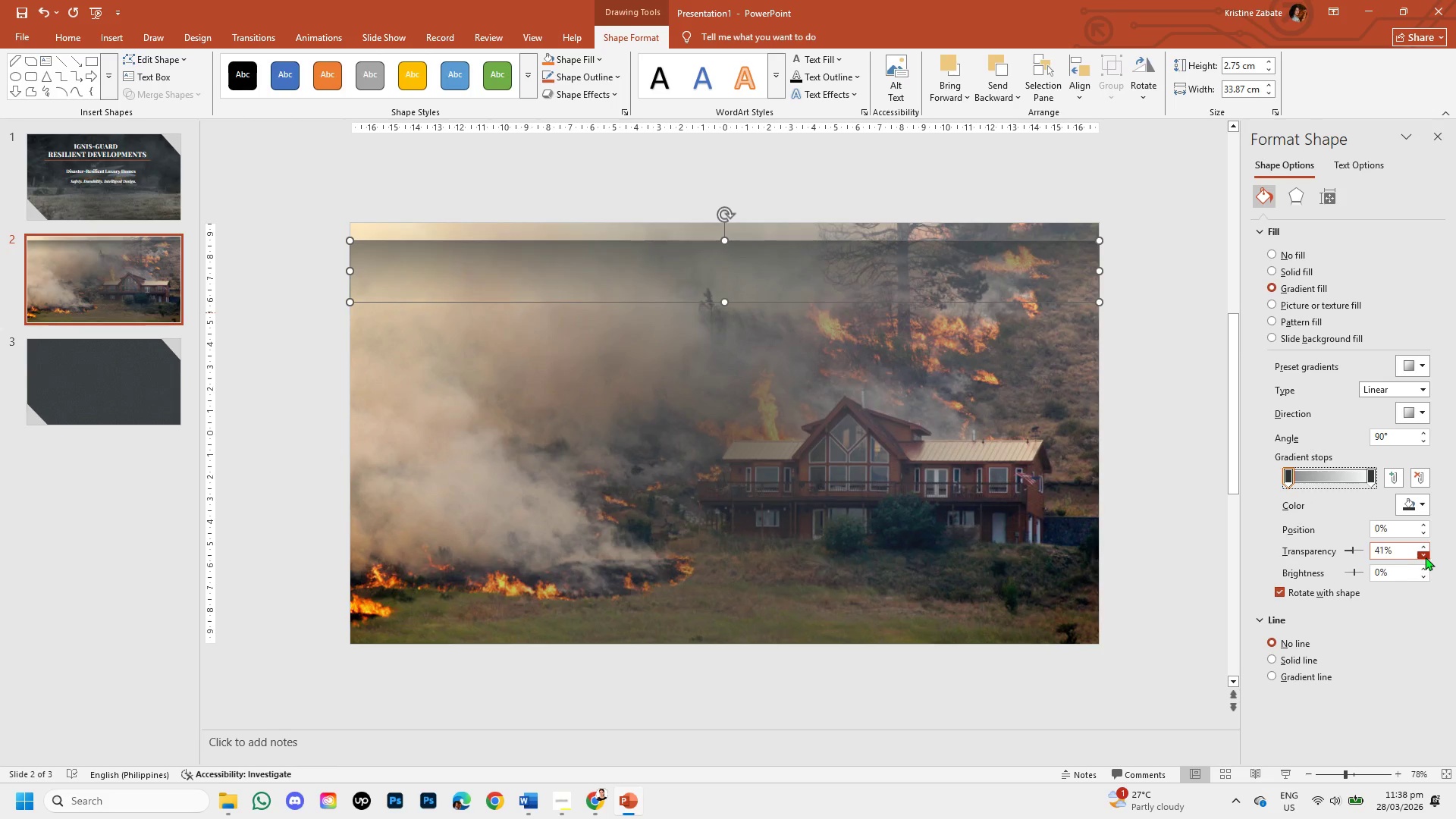 
double_click([1425, 557])
 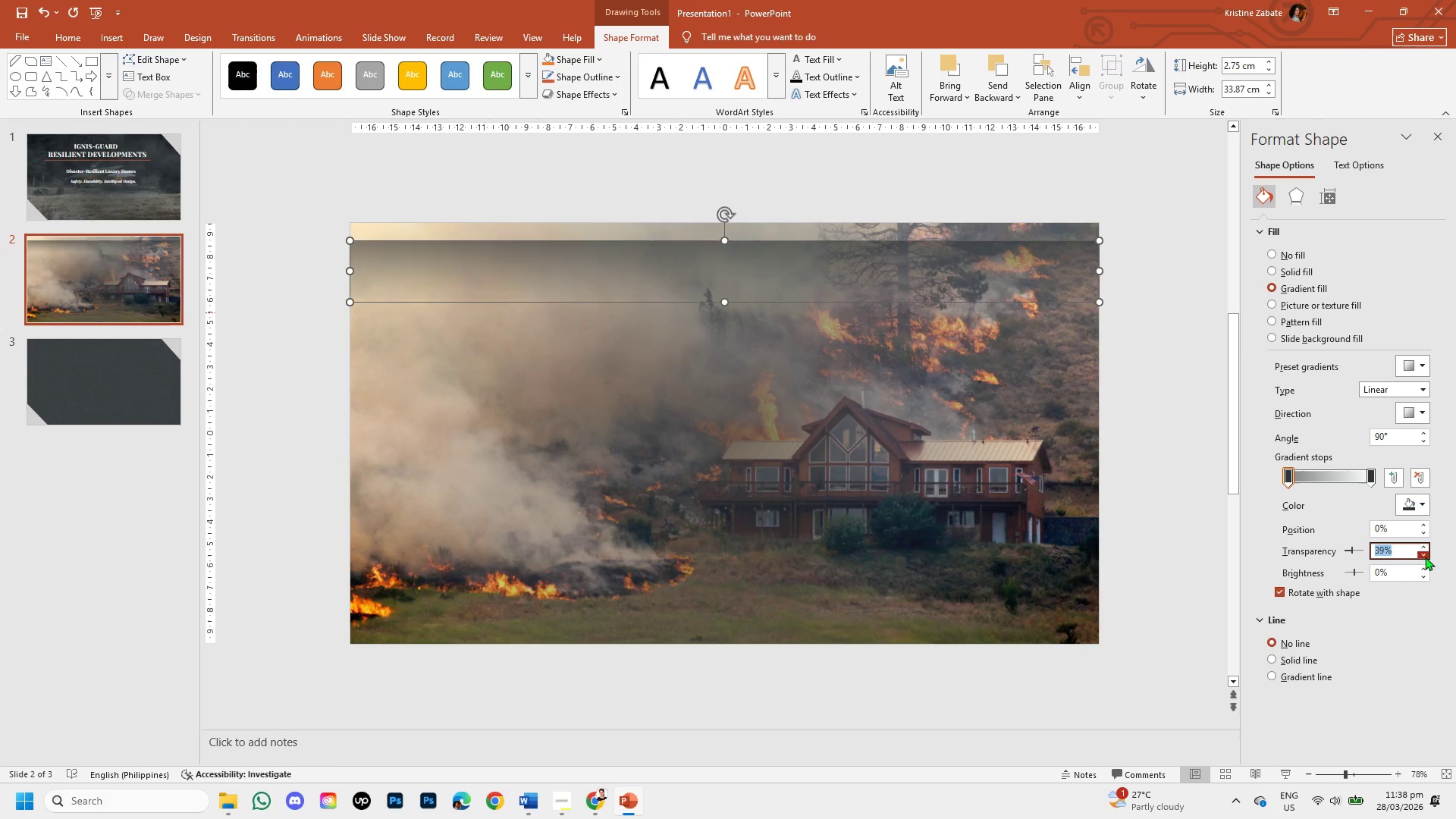 
triple_click([1425, 557])
 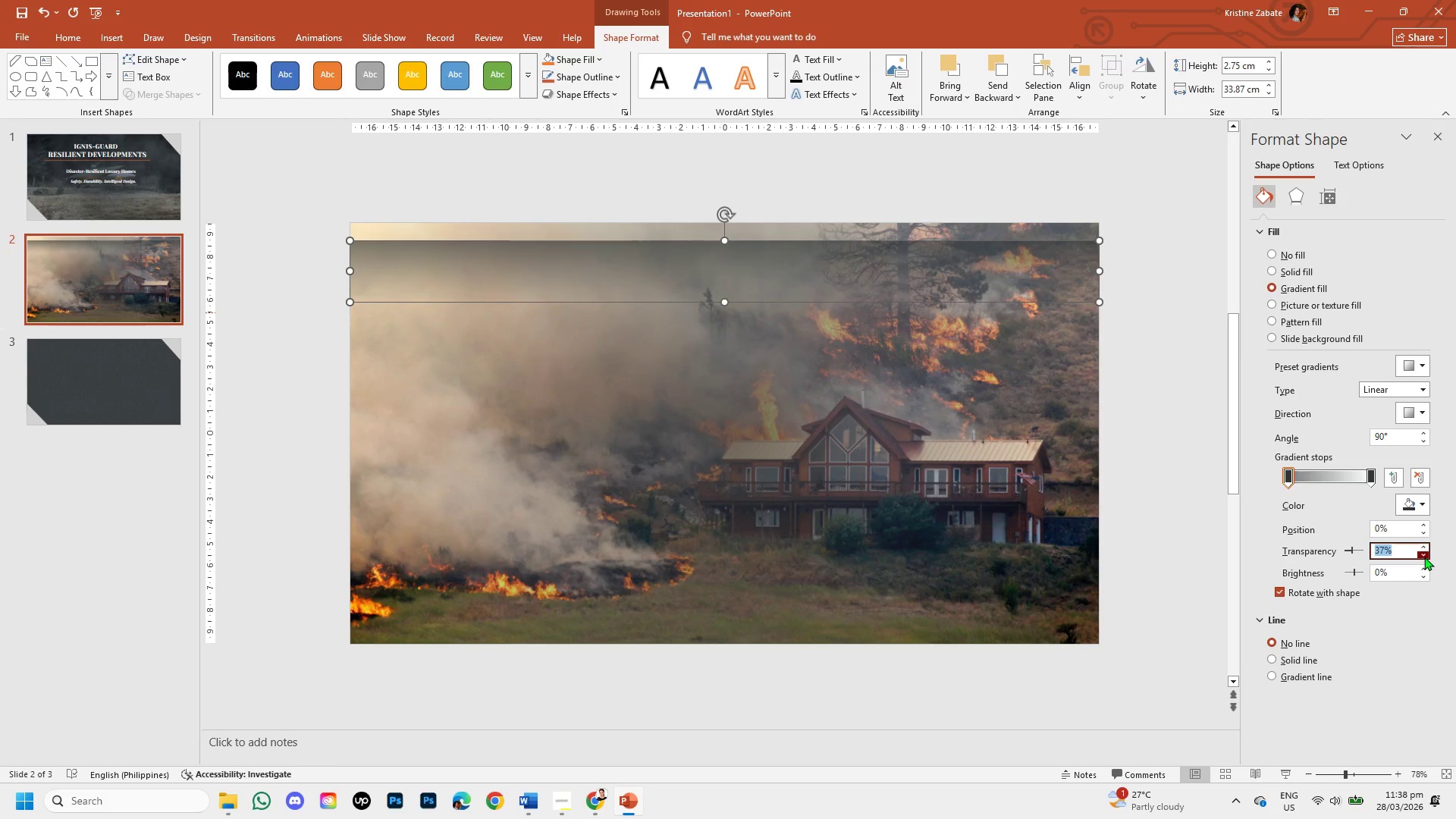 
triple_click([1422, 557])
 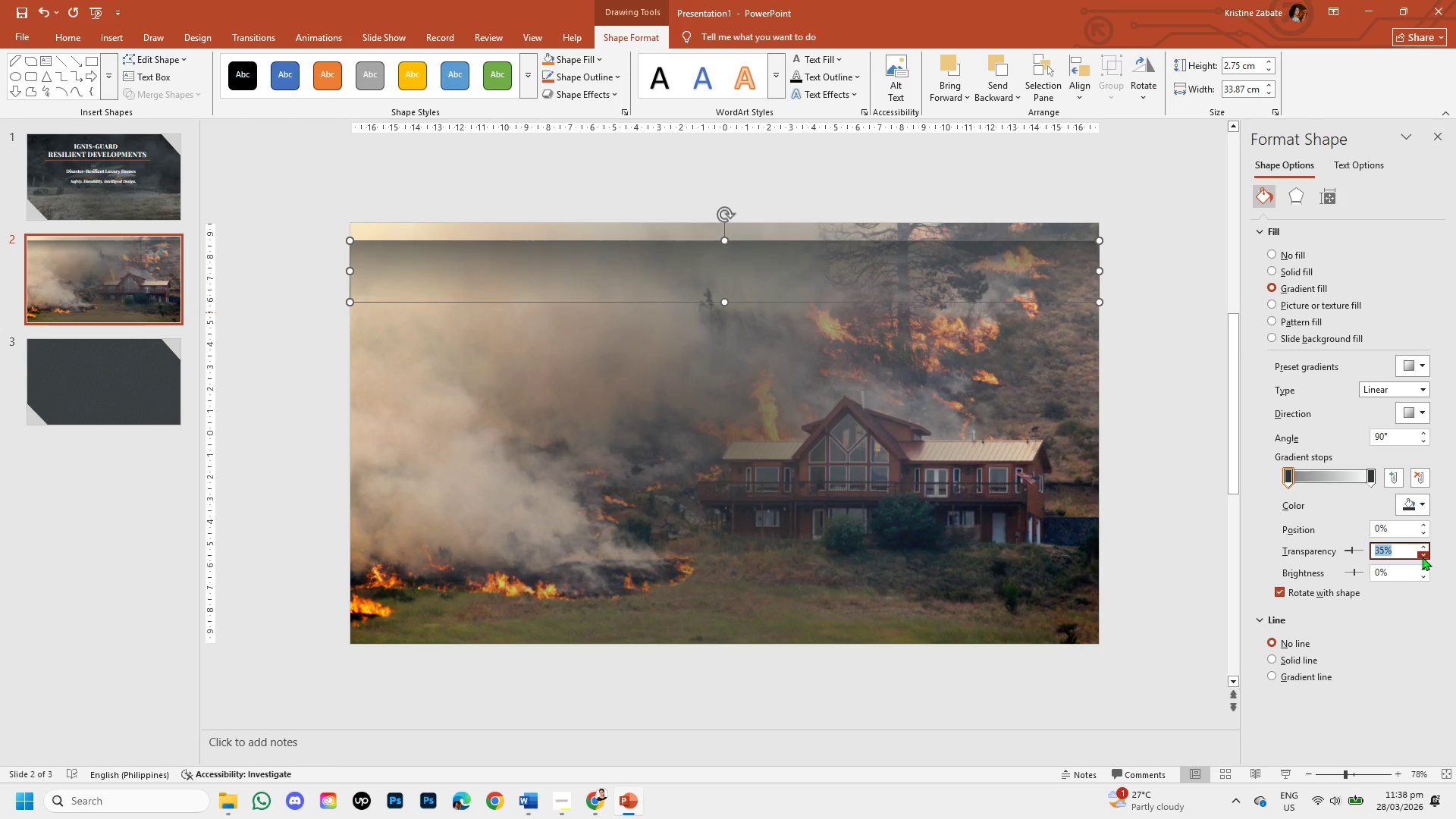 
triple_click([1422, 557])
 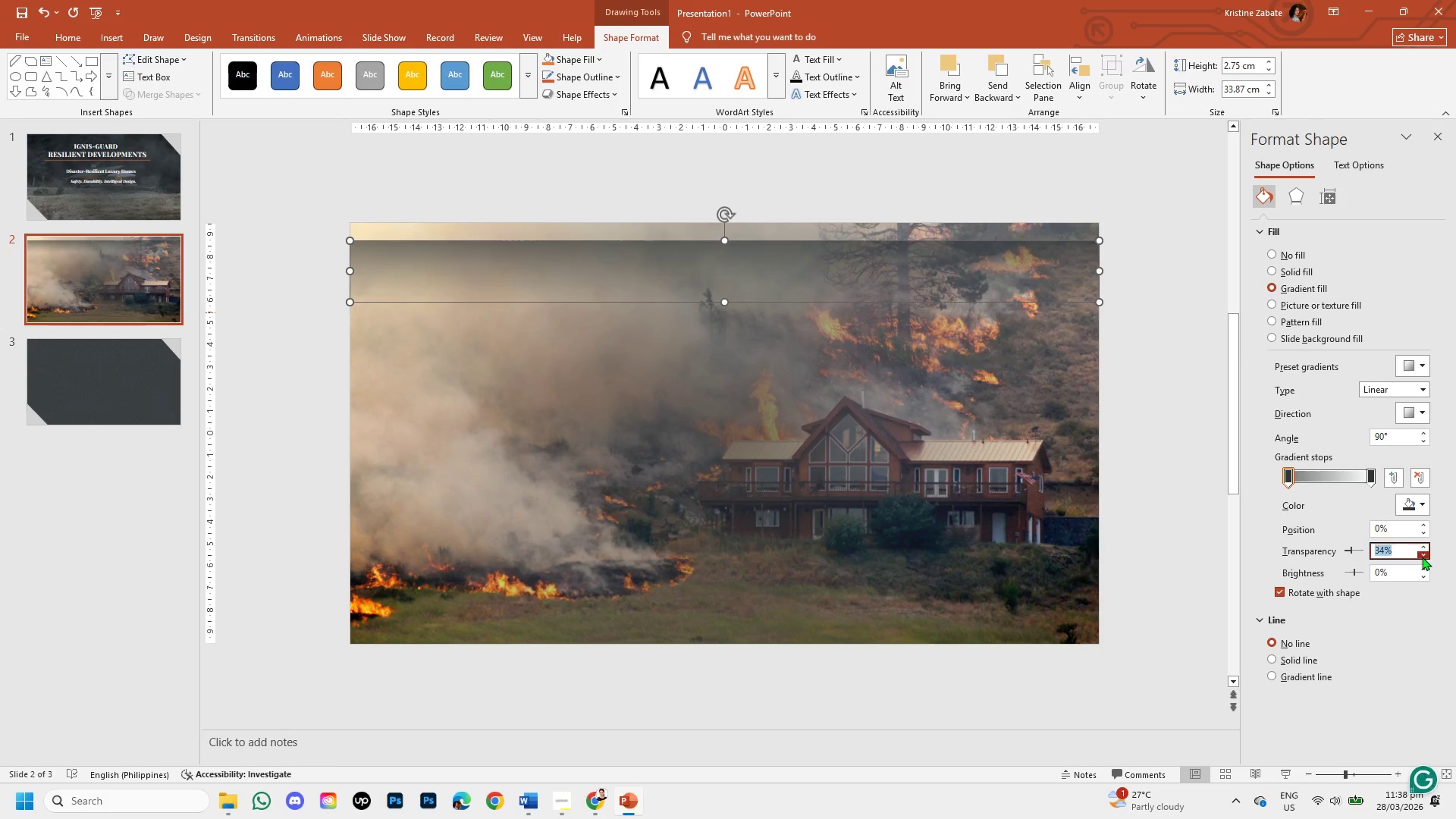 
triple_click([1422, 557])
 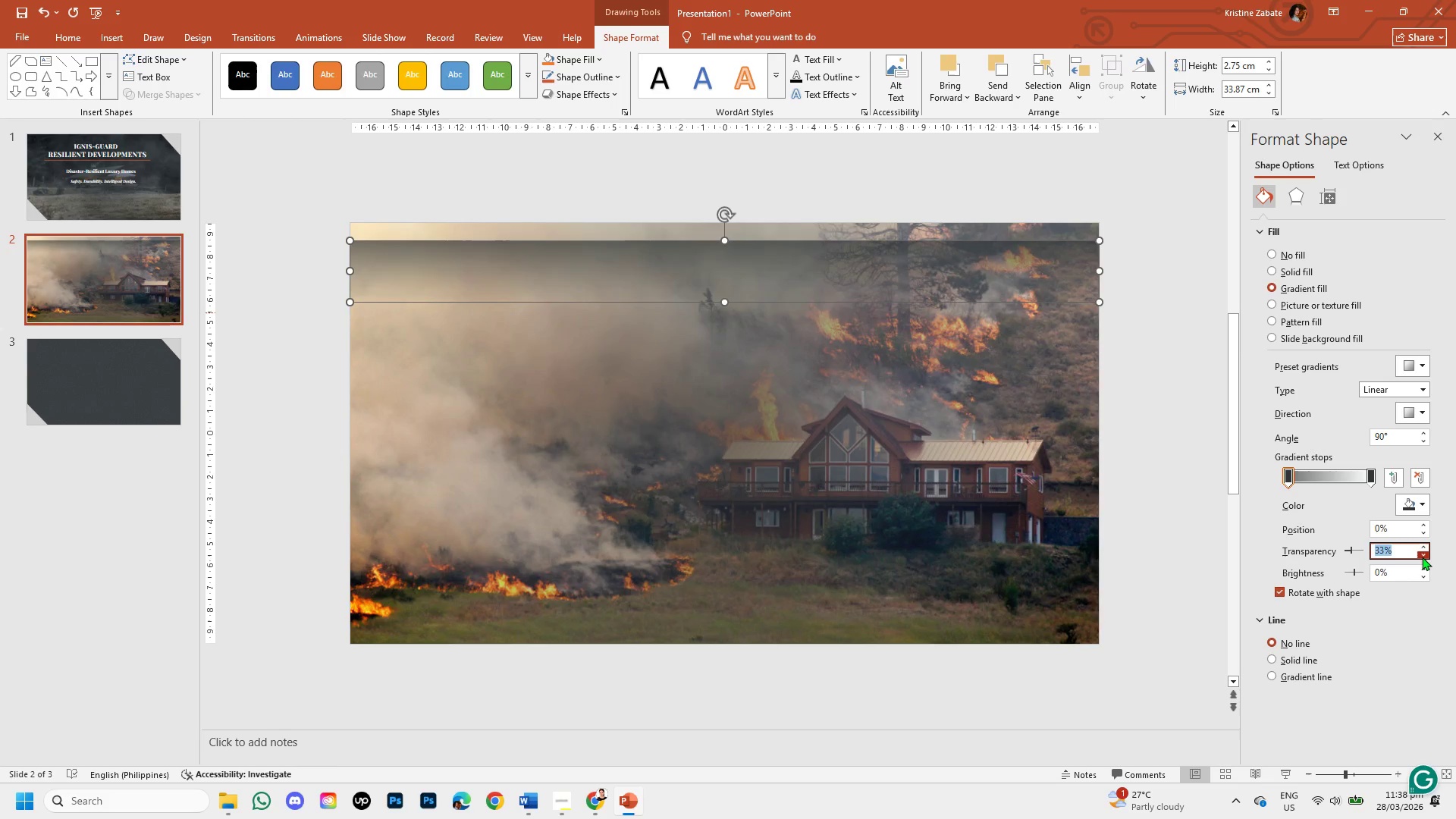 
triple_click([1422, 557])
 